 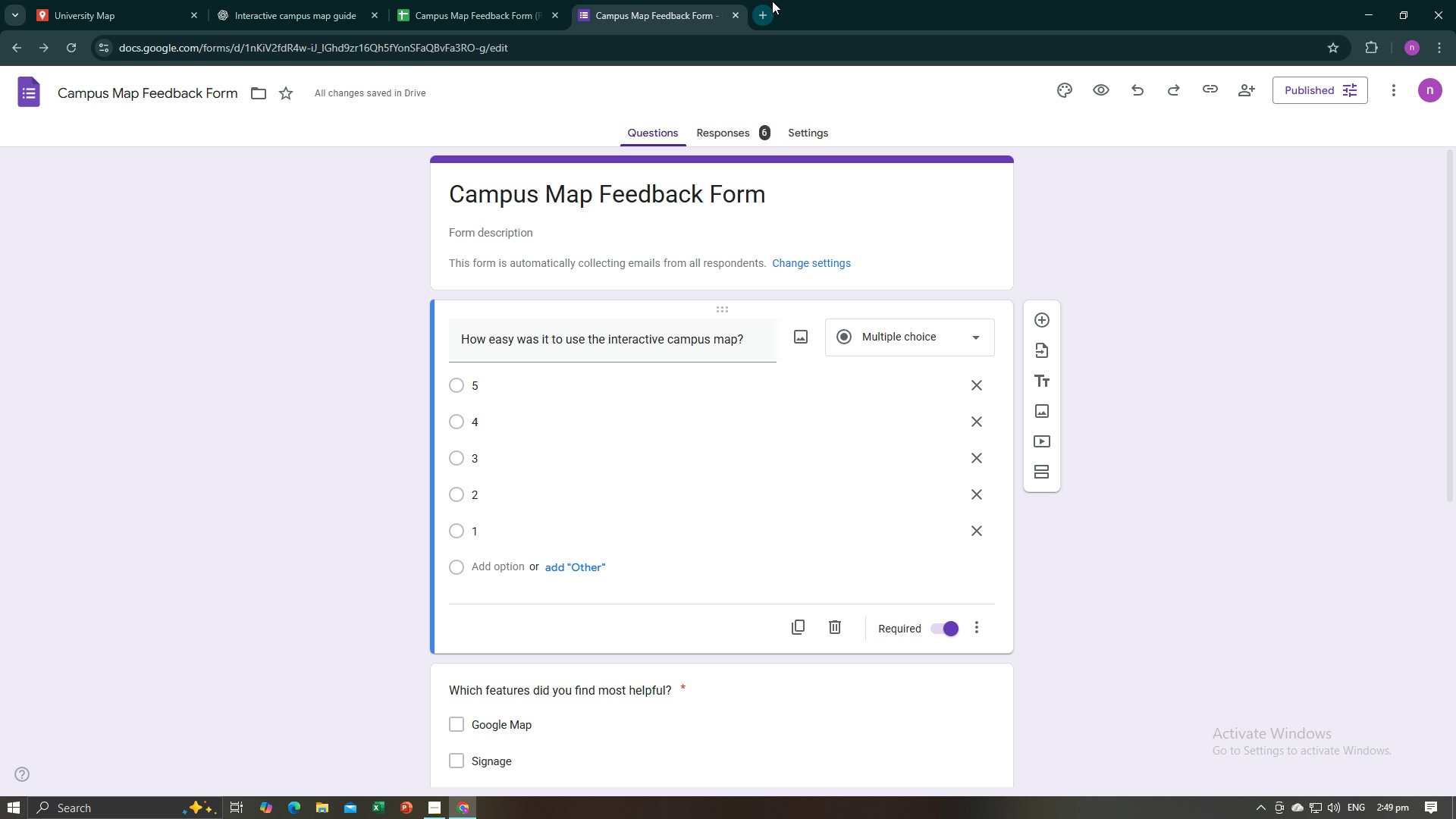 
left_click([768, 6])
 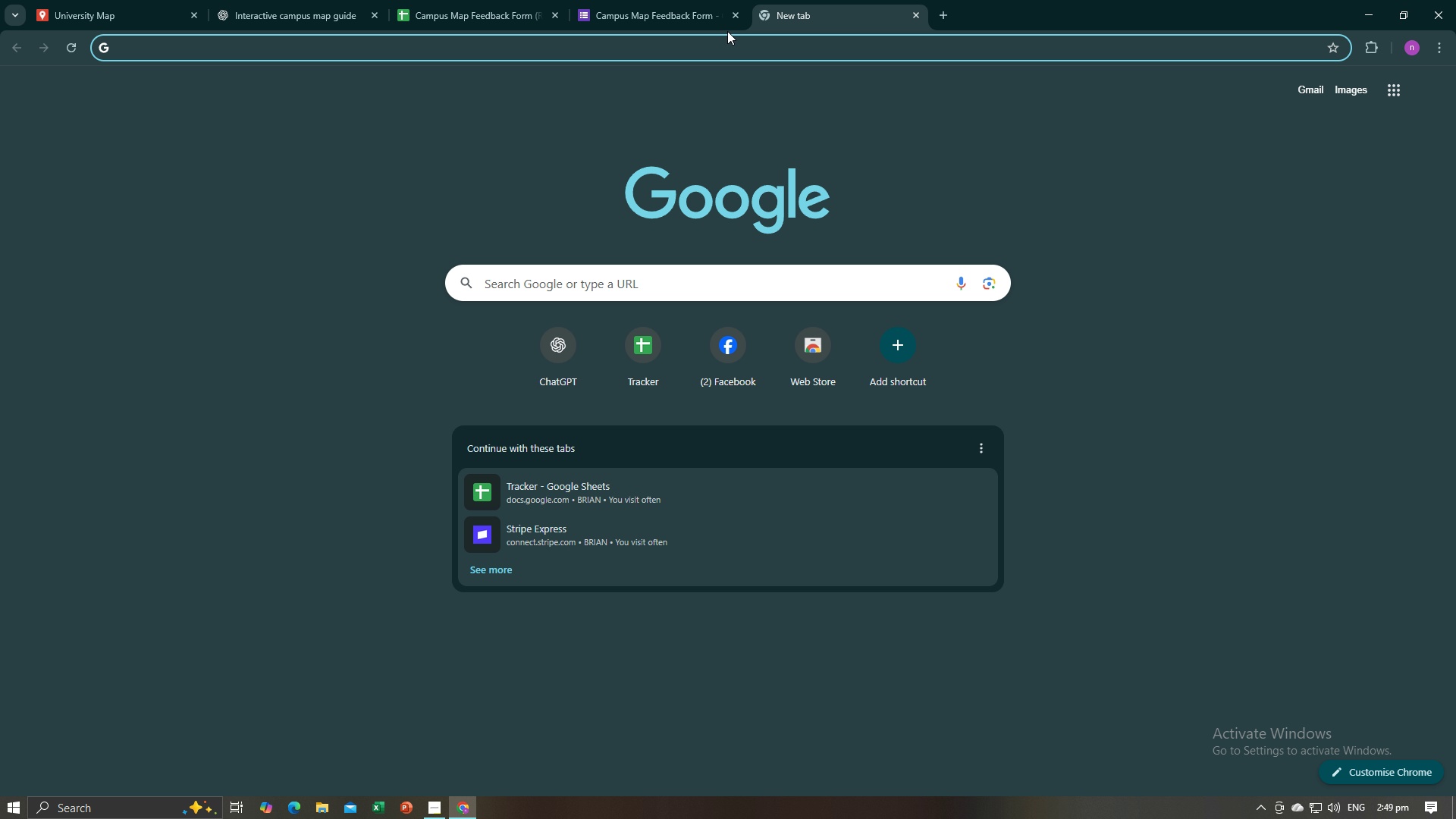 
type(Health Center )
 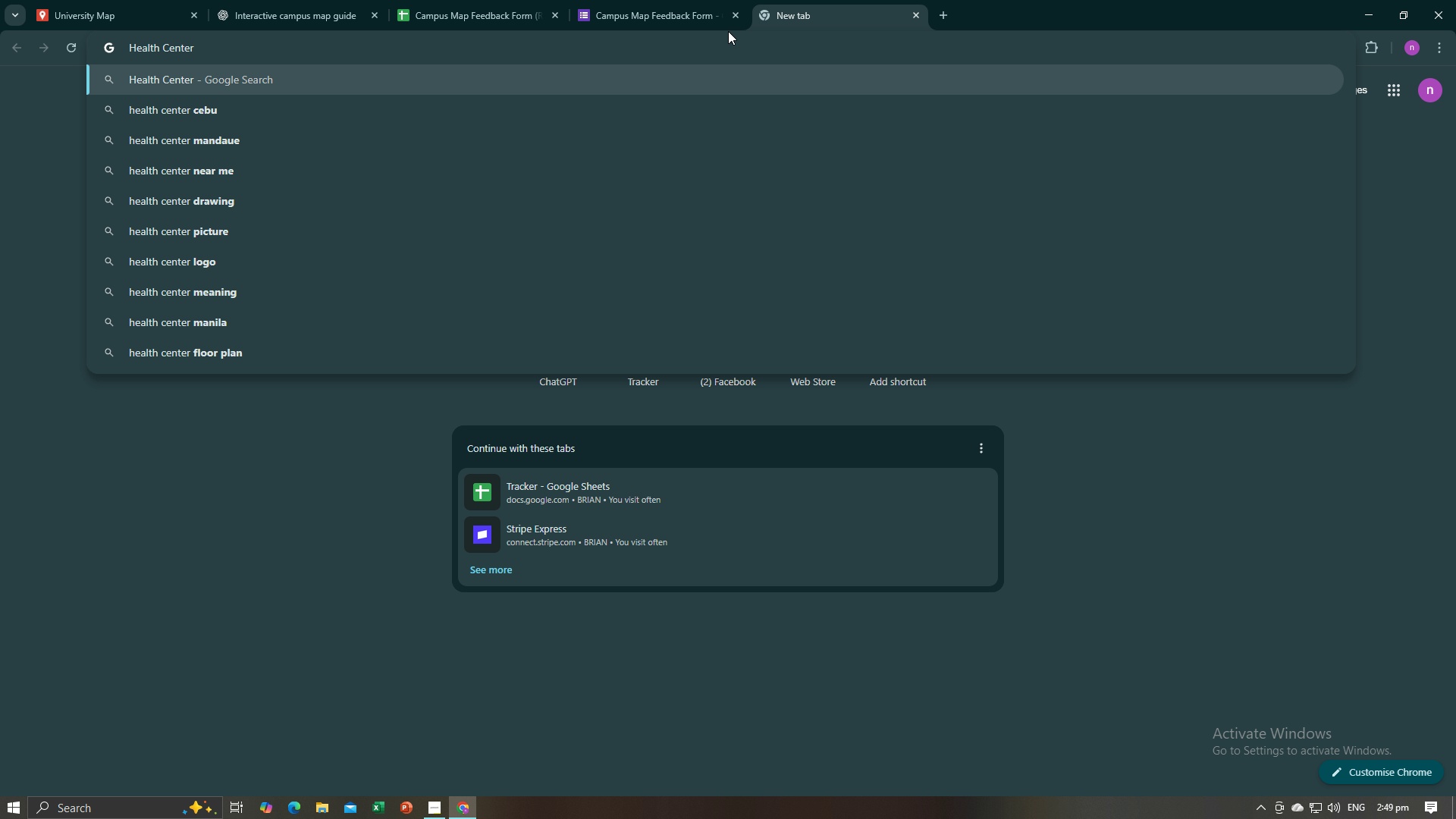 
type(free image)
 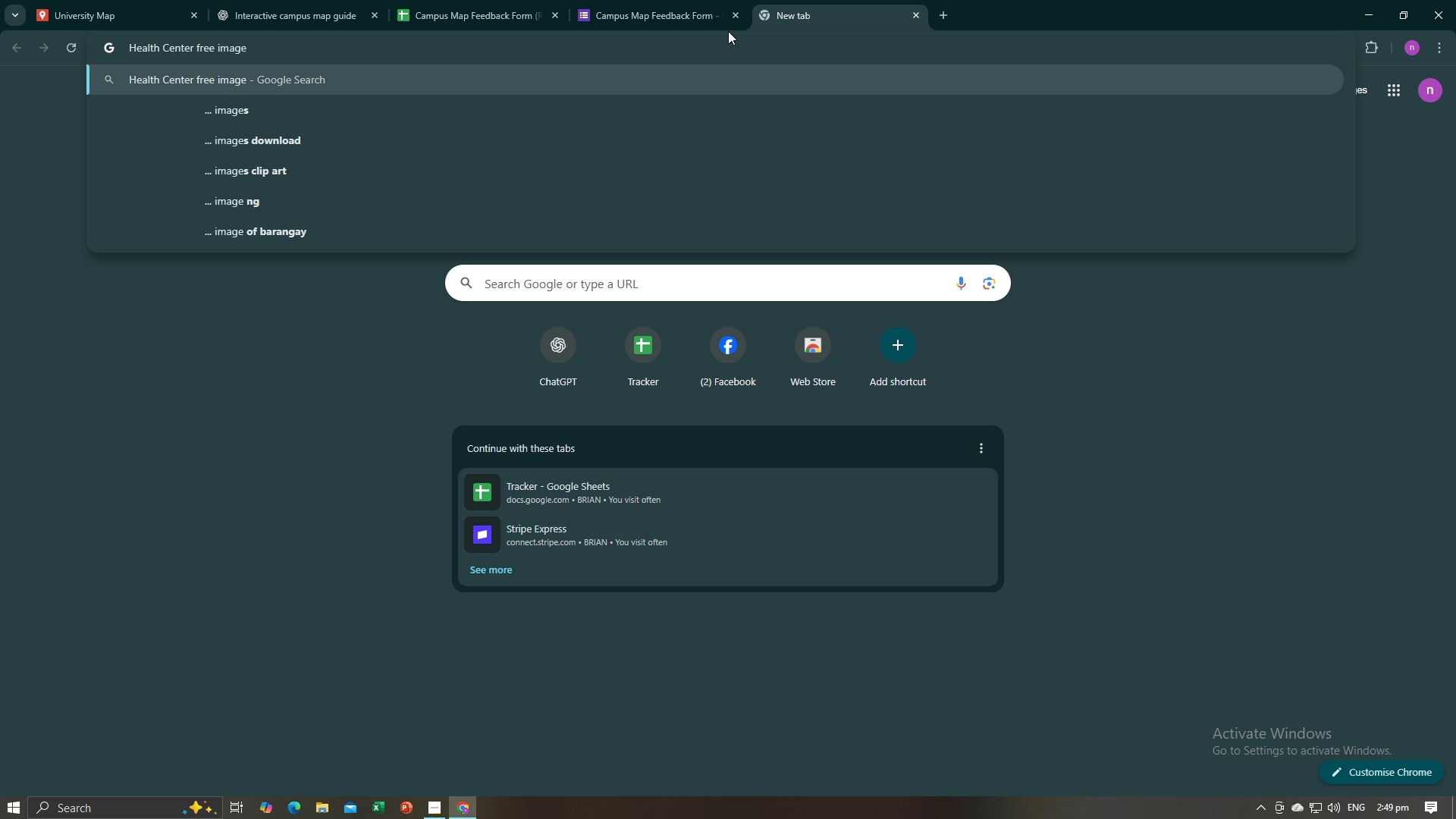 
type( t o)
key(Backspace)
key(Backspace)
type(o us)
key(Backspace)
key(Backspace)
key(Backspace)
key(Backspace)
key(Backspace)
key(Backspace)
 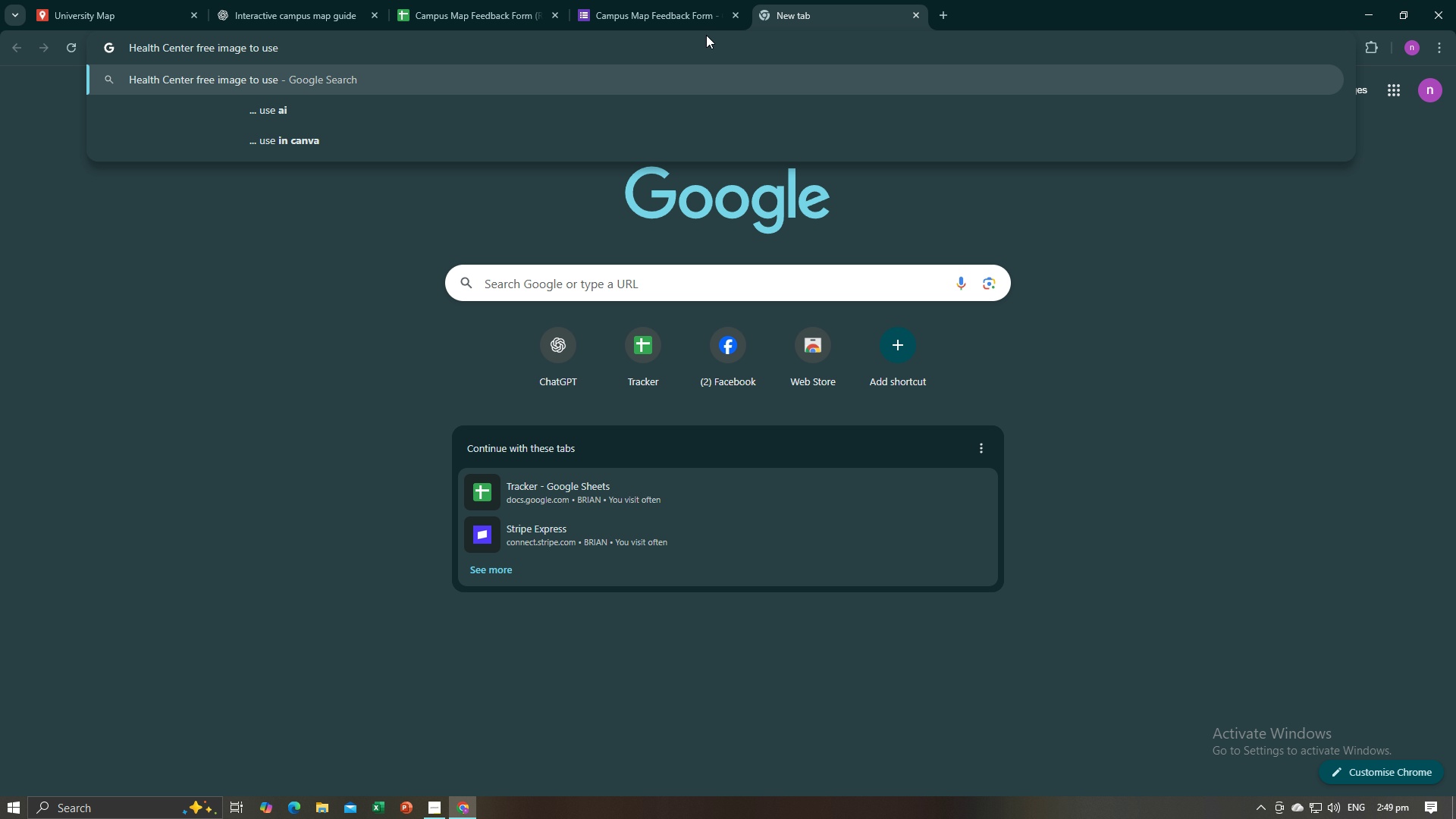 
key(Enter)
 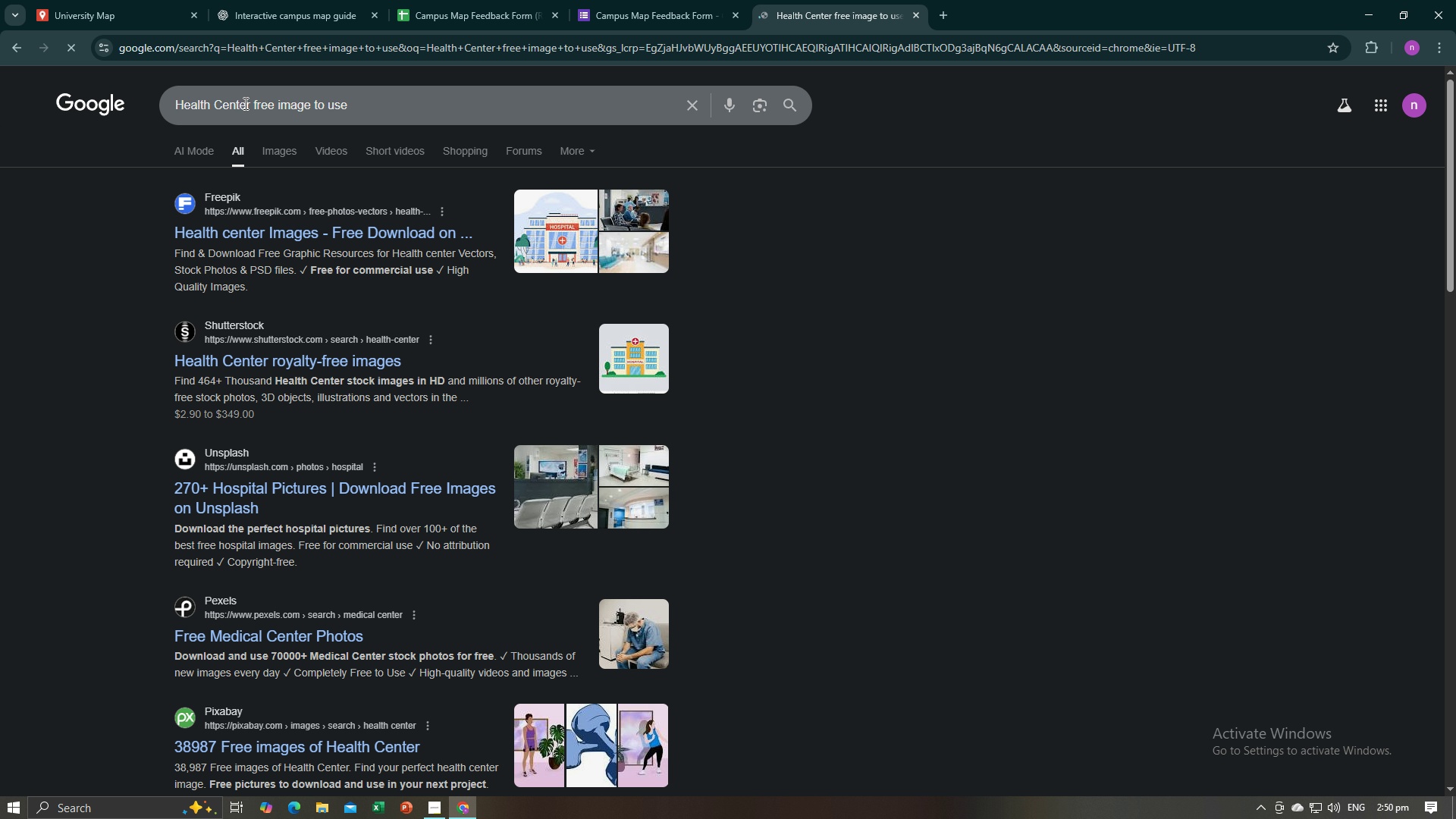 
wait(5.14)
 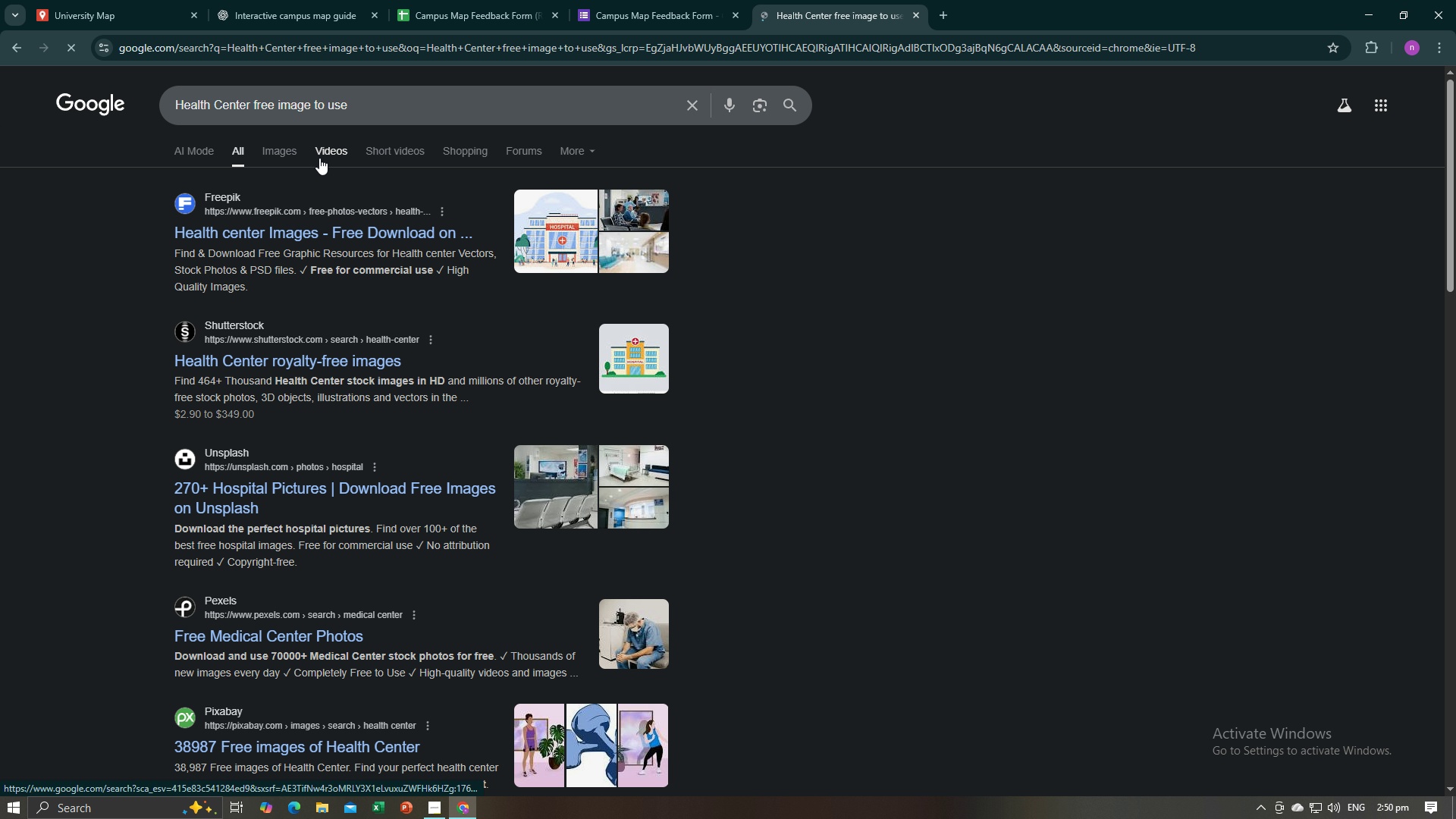 
left_click_drag(start_coordinate=[249, 105], to_coordinate=[159, 95])
 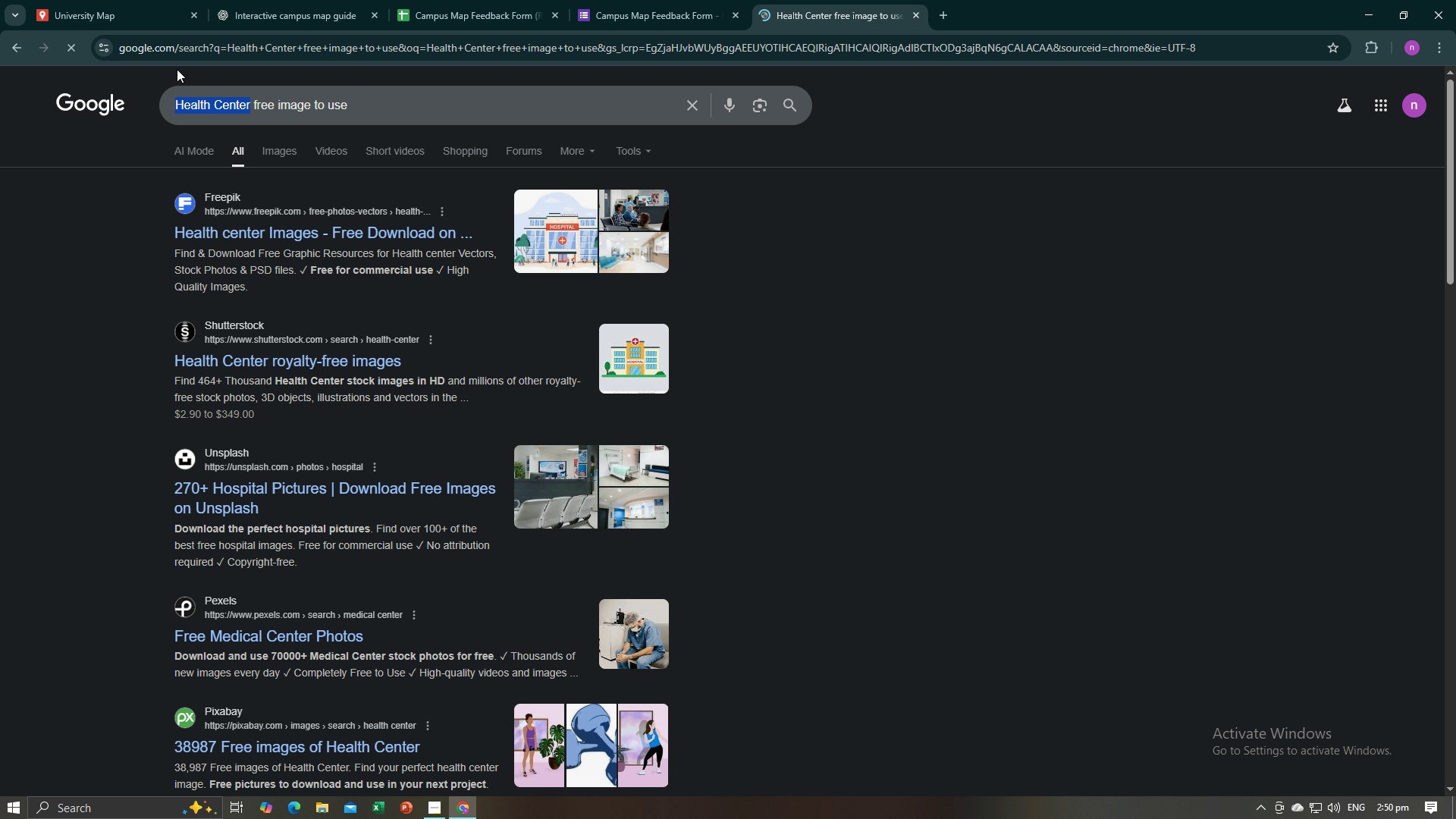 
type(Clinic shcool)
key(Backspace)
key(Backspace)
key(Backspace)
key(Backspace)
key(Backspace)
type(chi)
key(Backspace)
type(ool)
 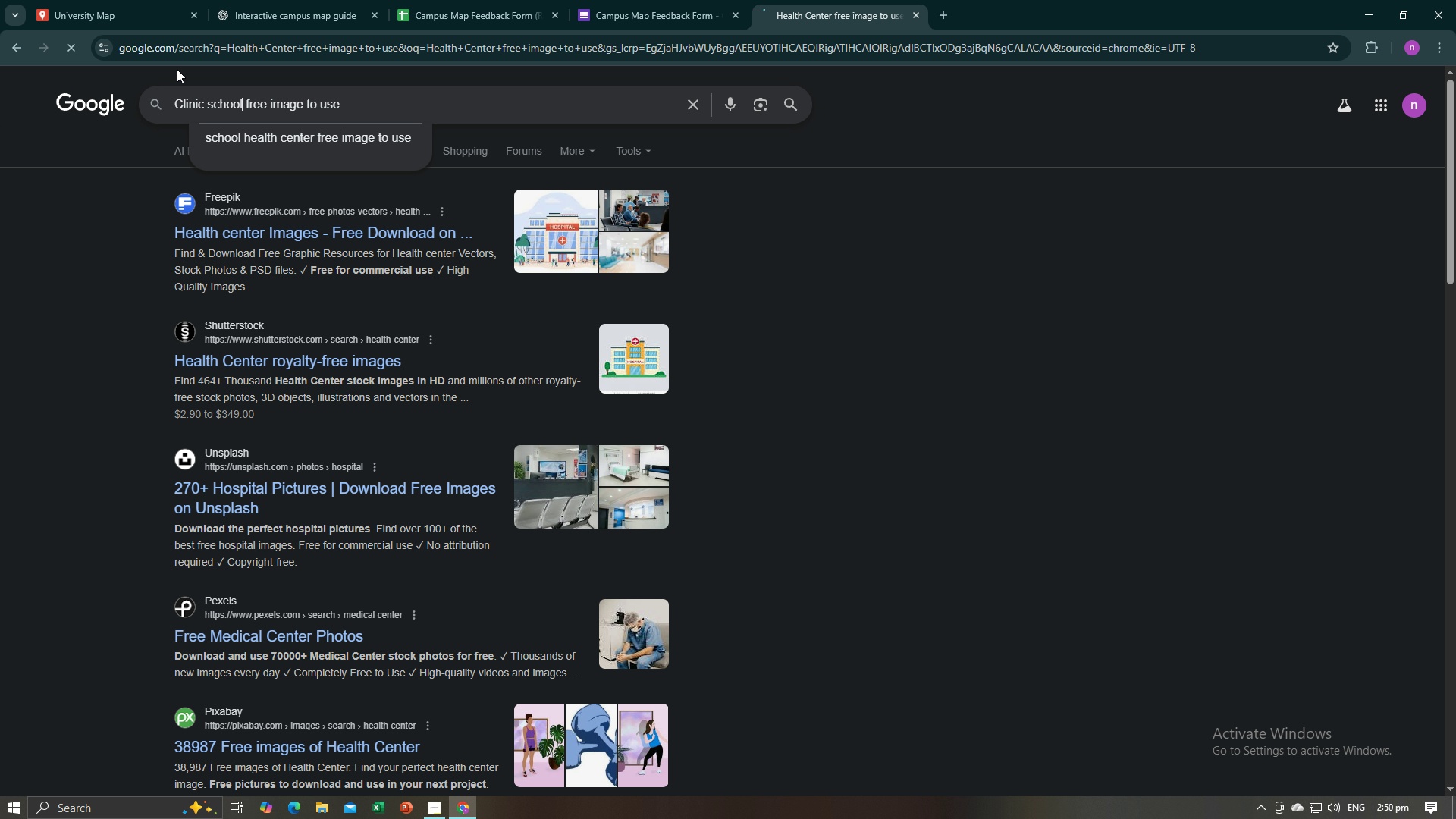 
key(Enter)
 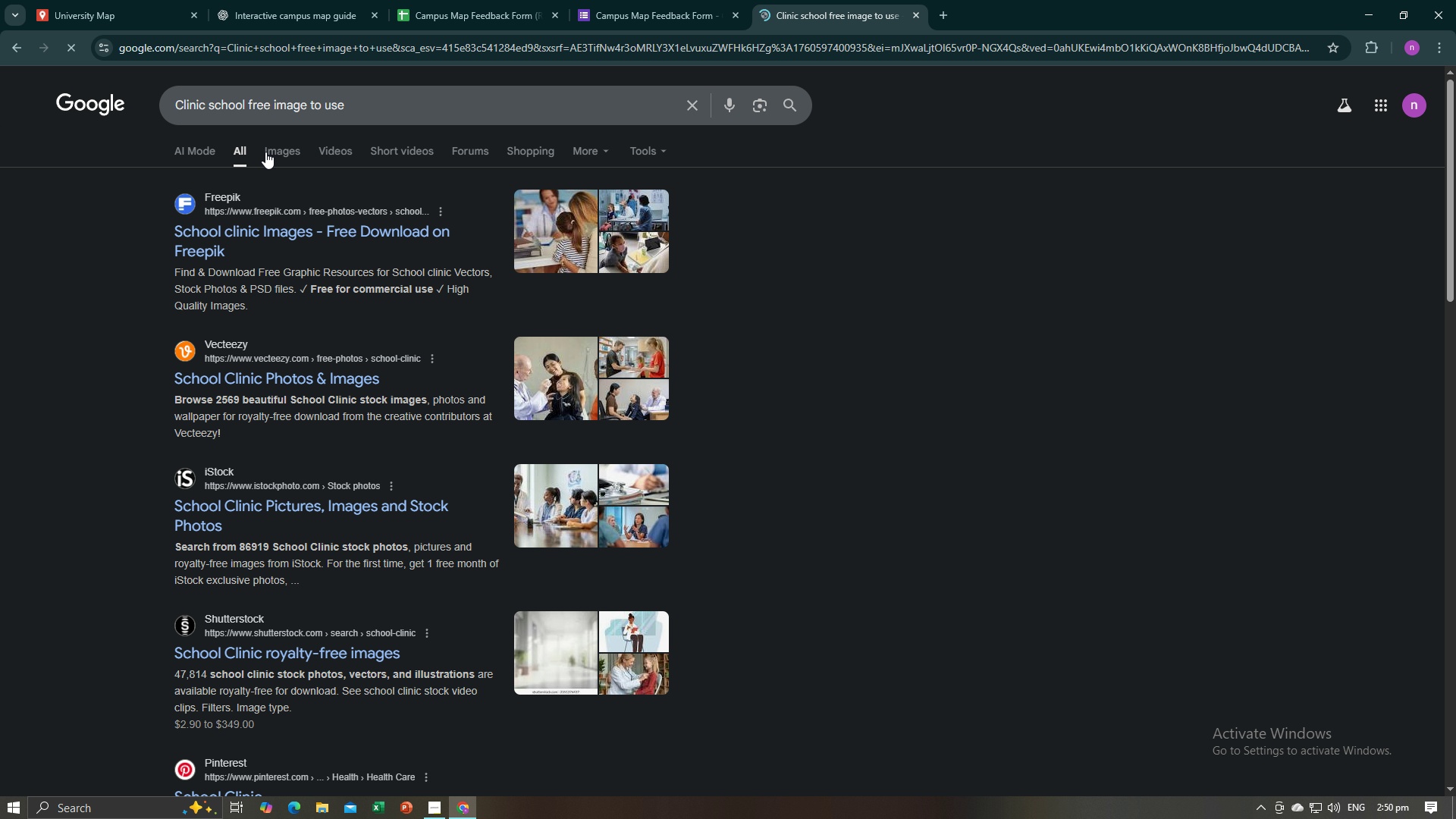 
left_click([278, 151])
 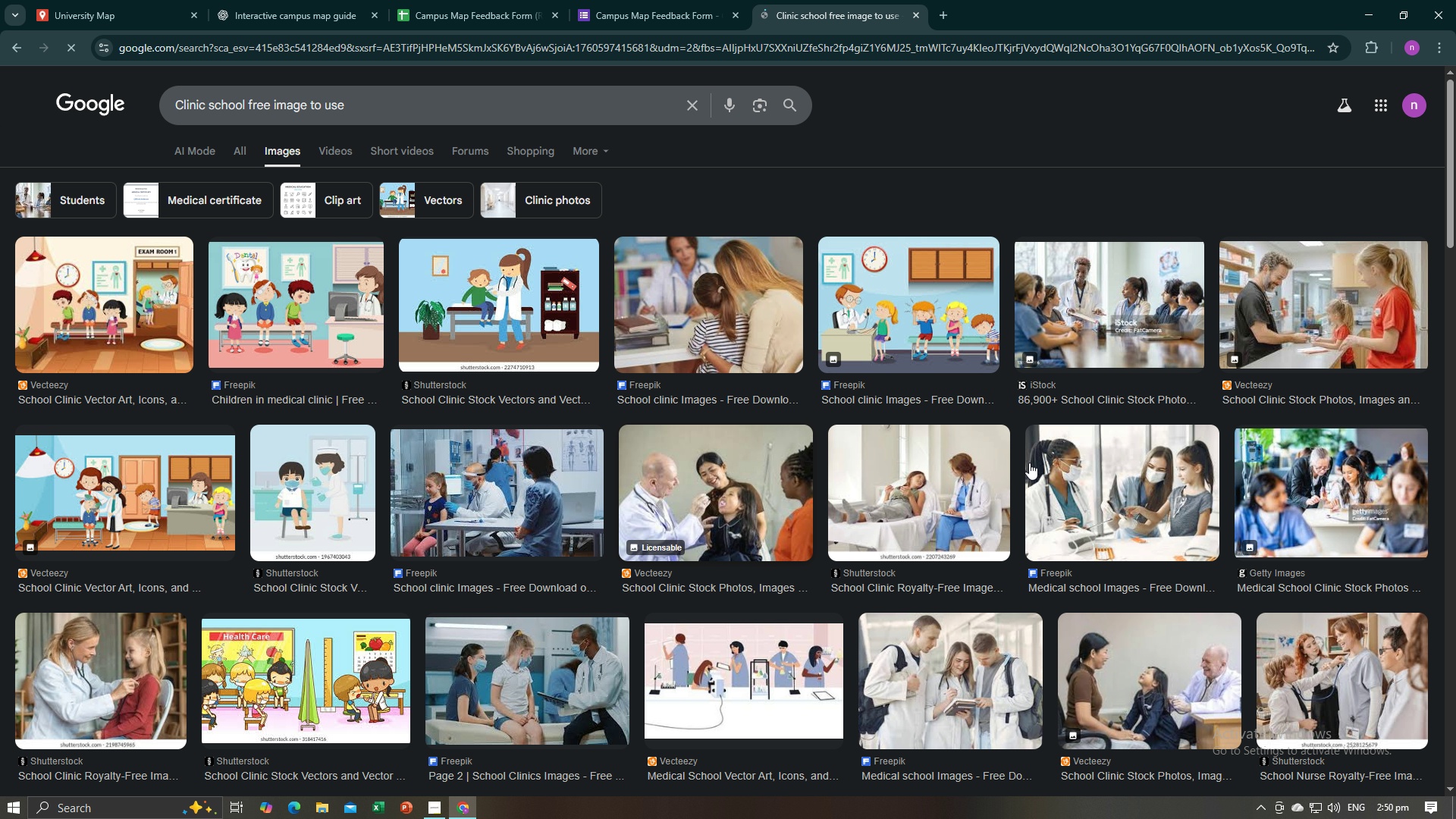 
wait(5.87)
 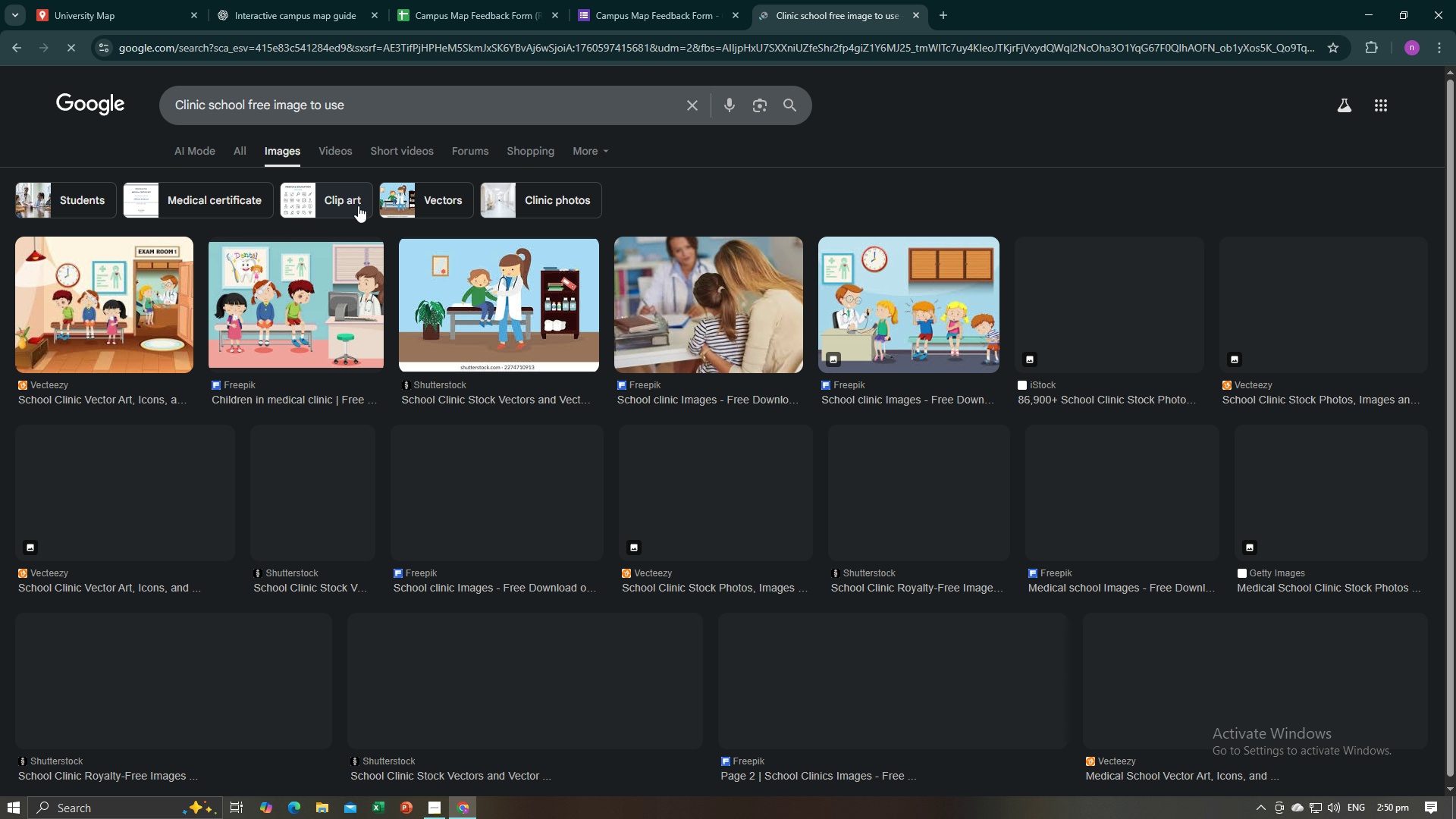 
scroll: coordinate [921, 426], scroll_direction: down, amount: 4.0
 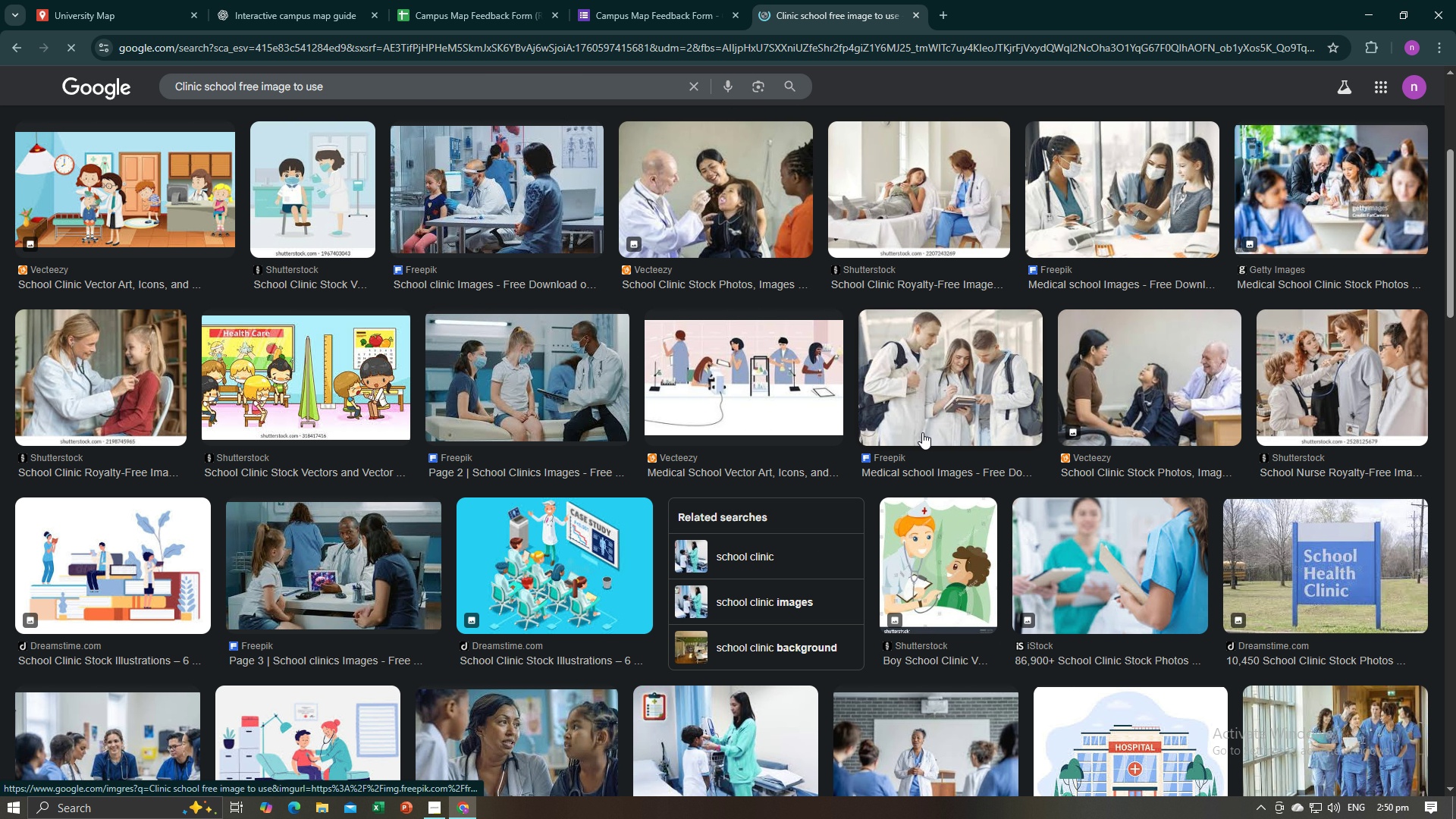 
scroll: coordinate [922, 432], scroll_direction: up, amount: 9.0
 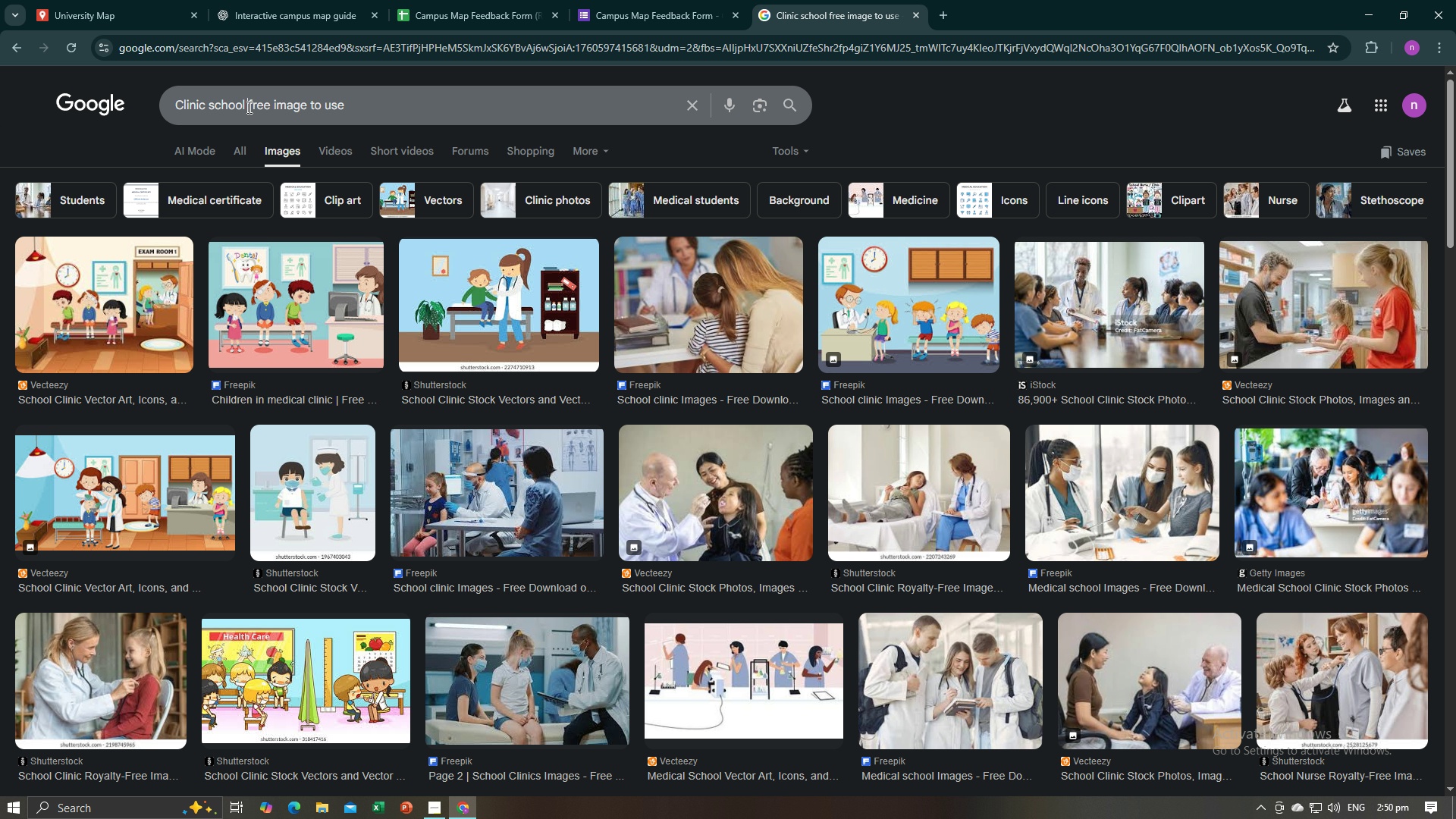 
type( front sid)
 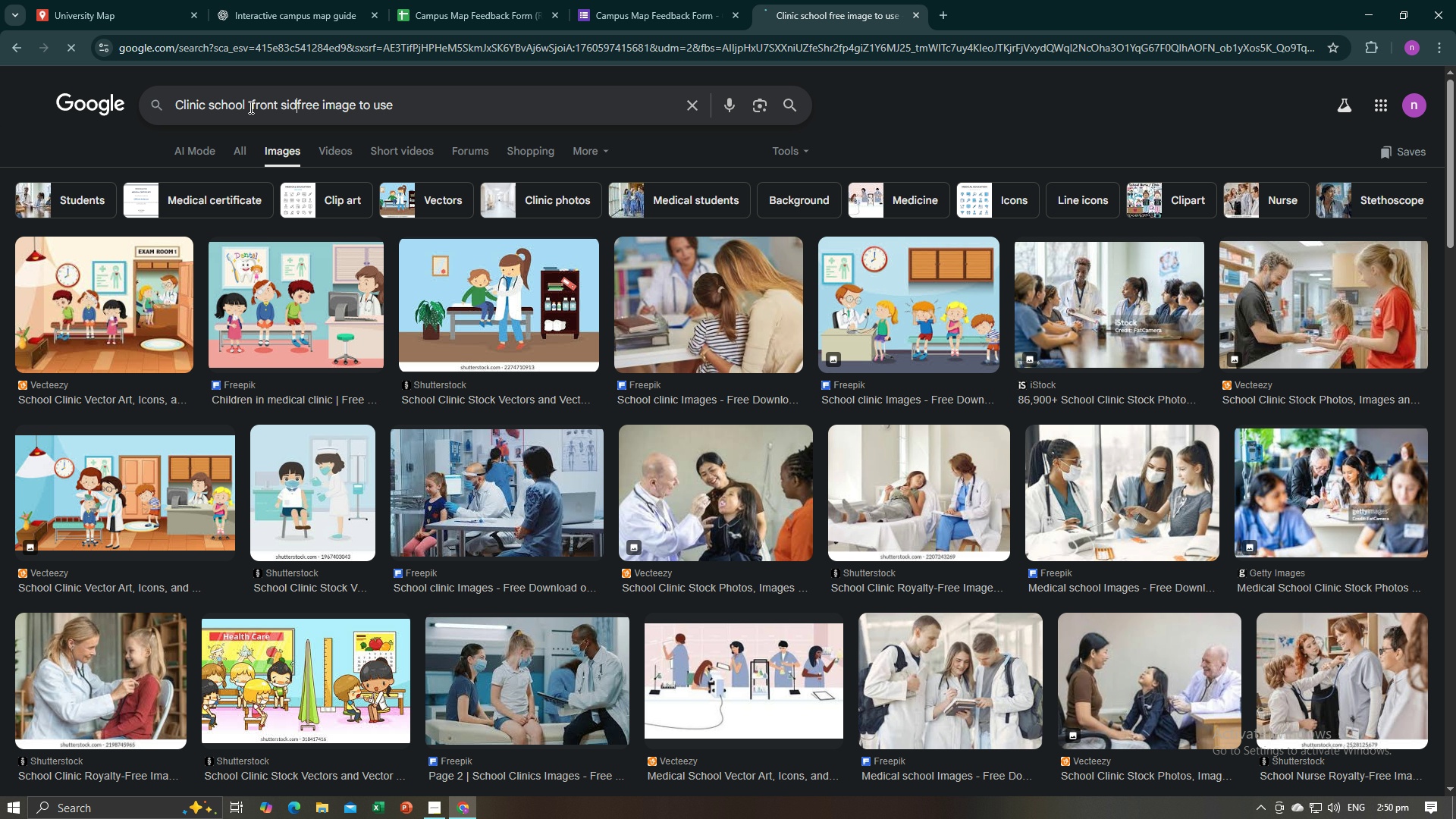 
key(Enter)
 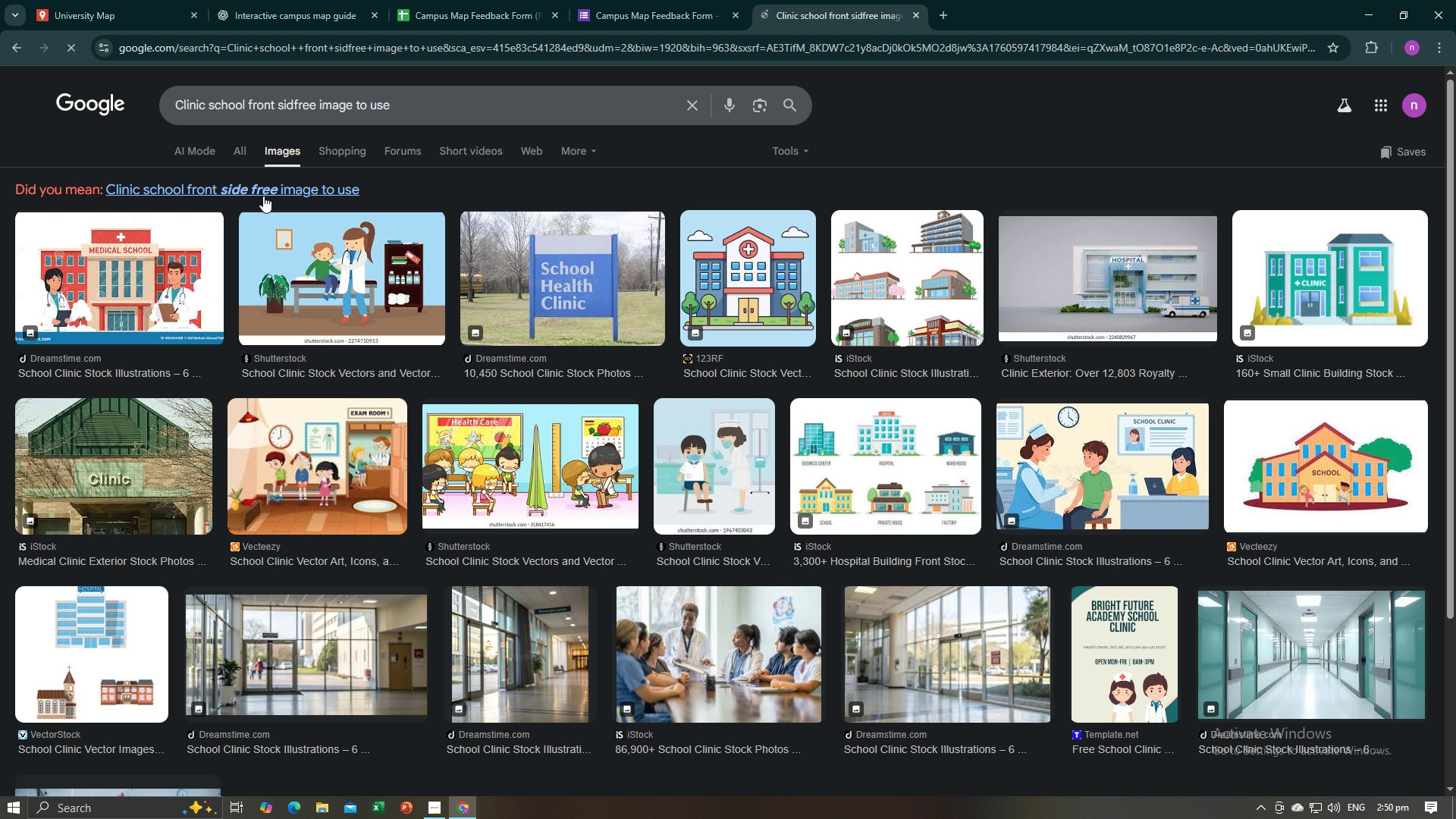 
left_click([257, 187])
 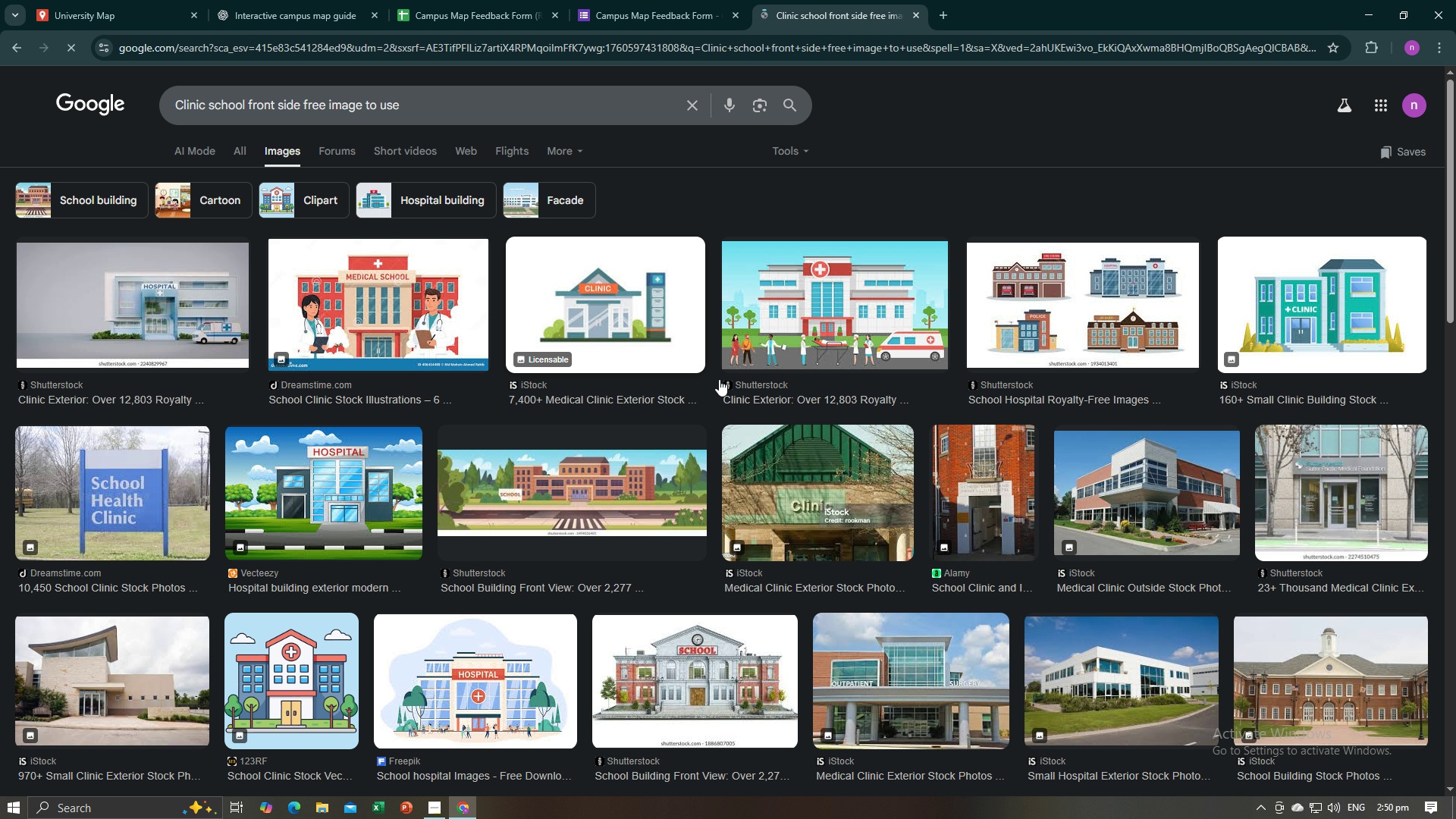 
scroll: coordinate [753, 444], scroll_direction: down, amount: 3.0
 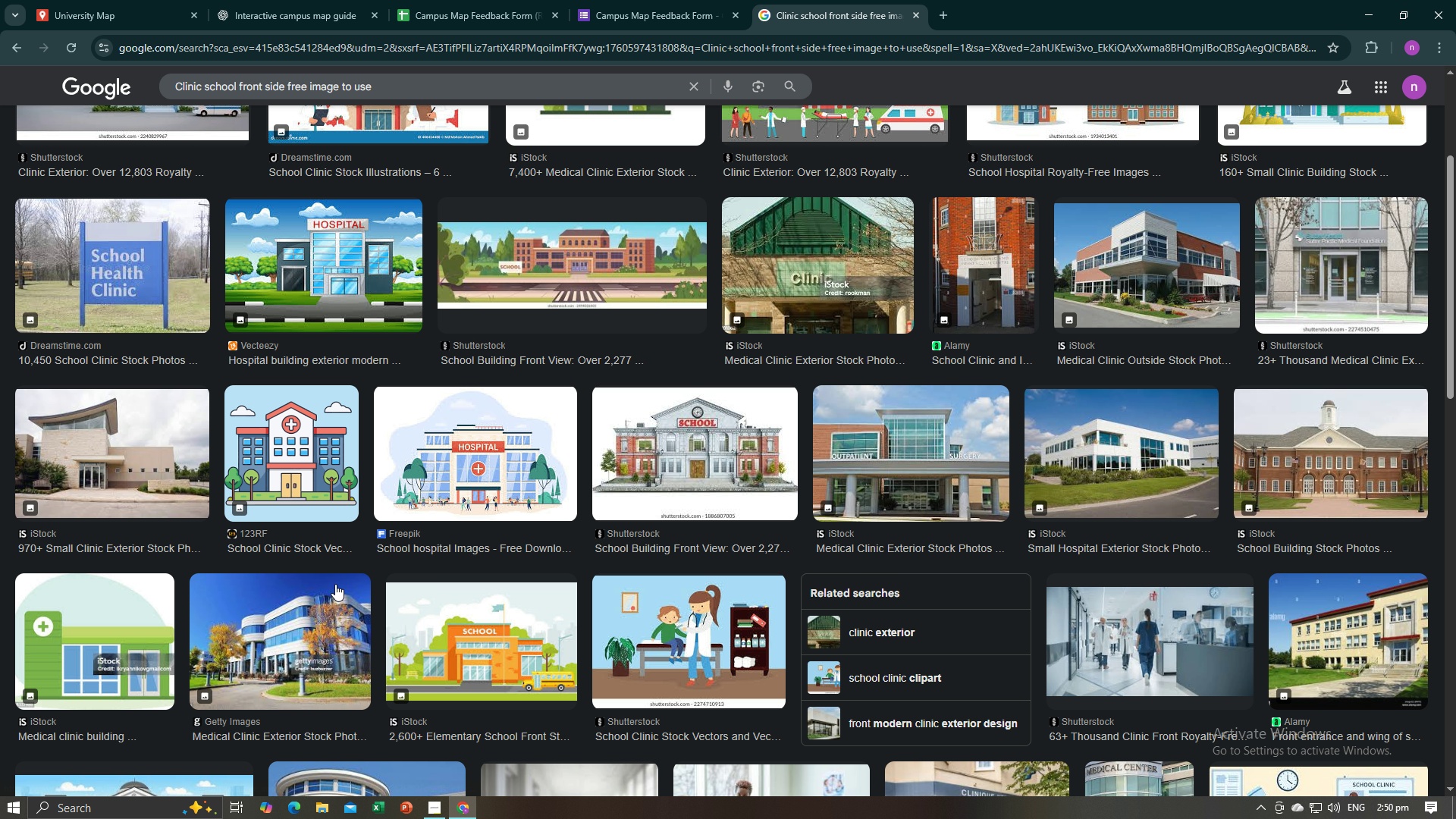 
wait(6.11)
 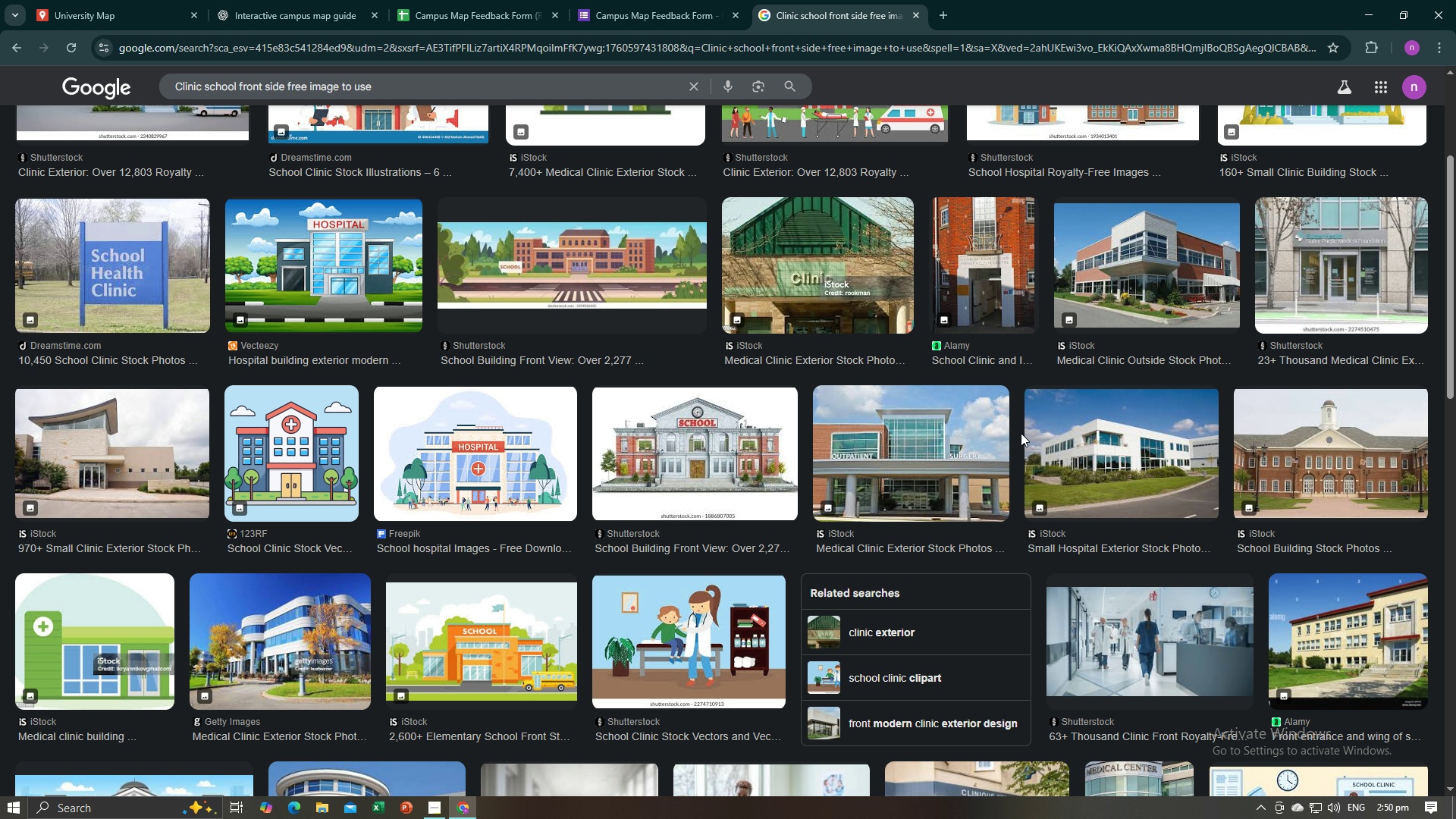 
left_click_drag(start_coordinate=[369, 558], to_coordinate=[388, 447])
 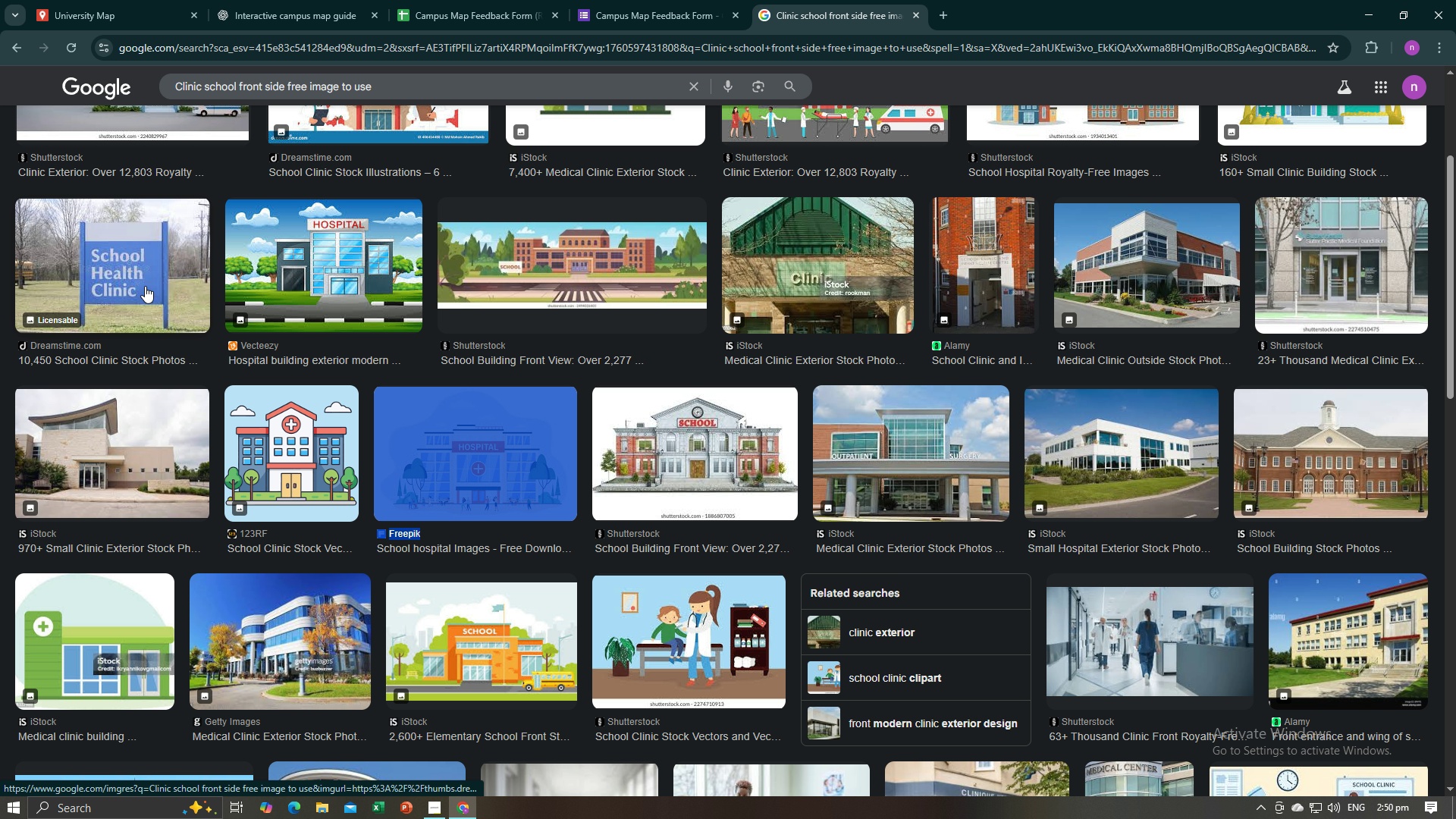 
left_click([132, 275])
 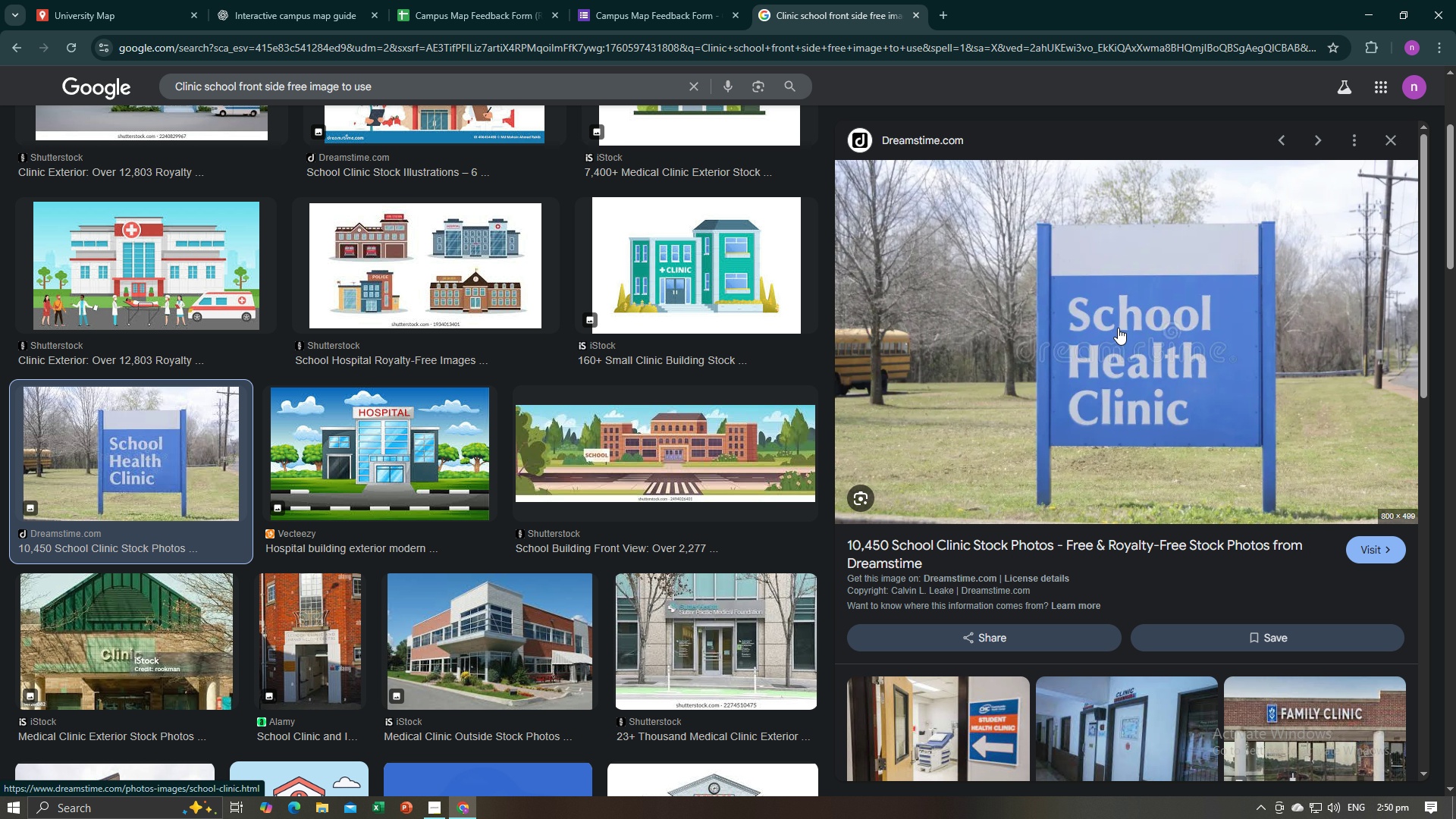 
right_click([1017, 320])
 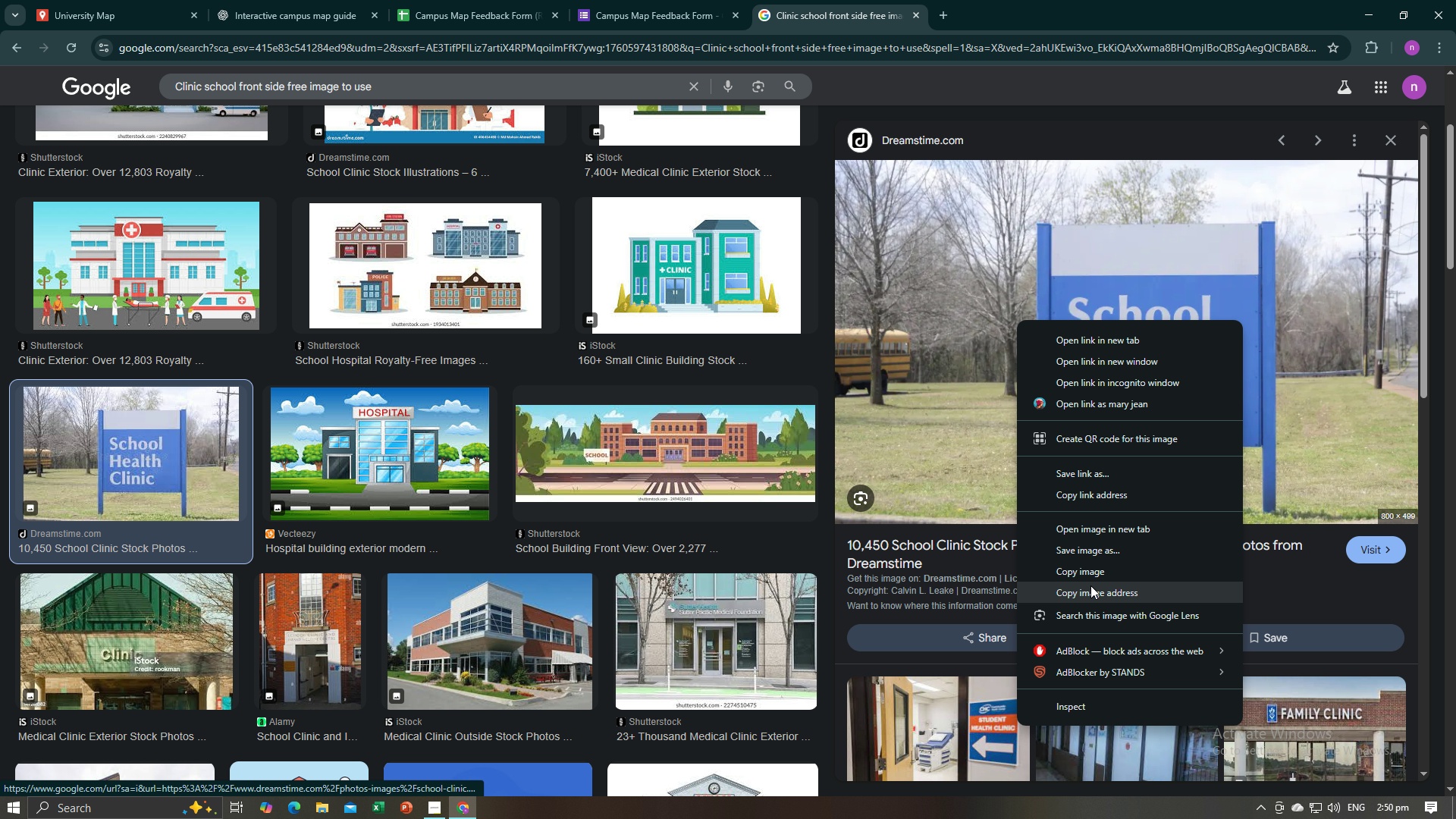 
left_click([1088, 590])
 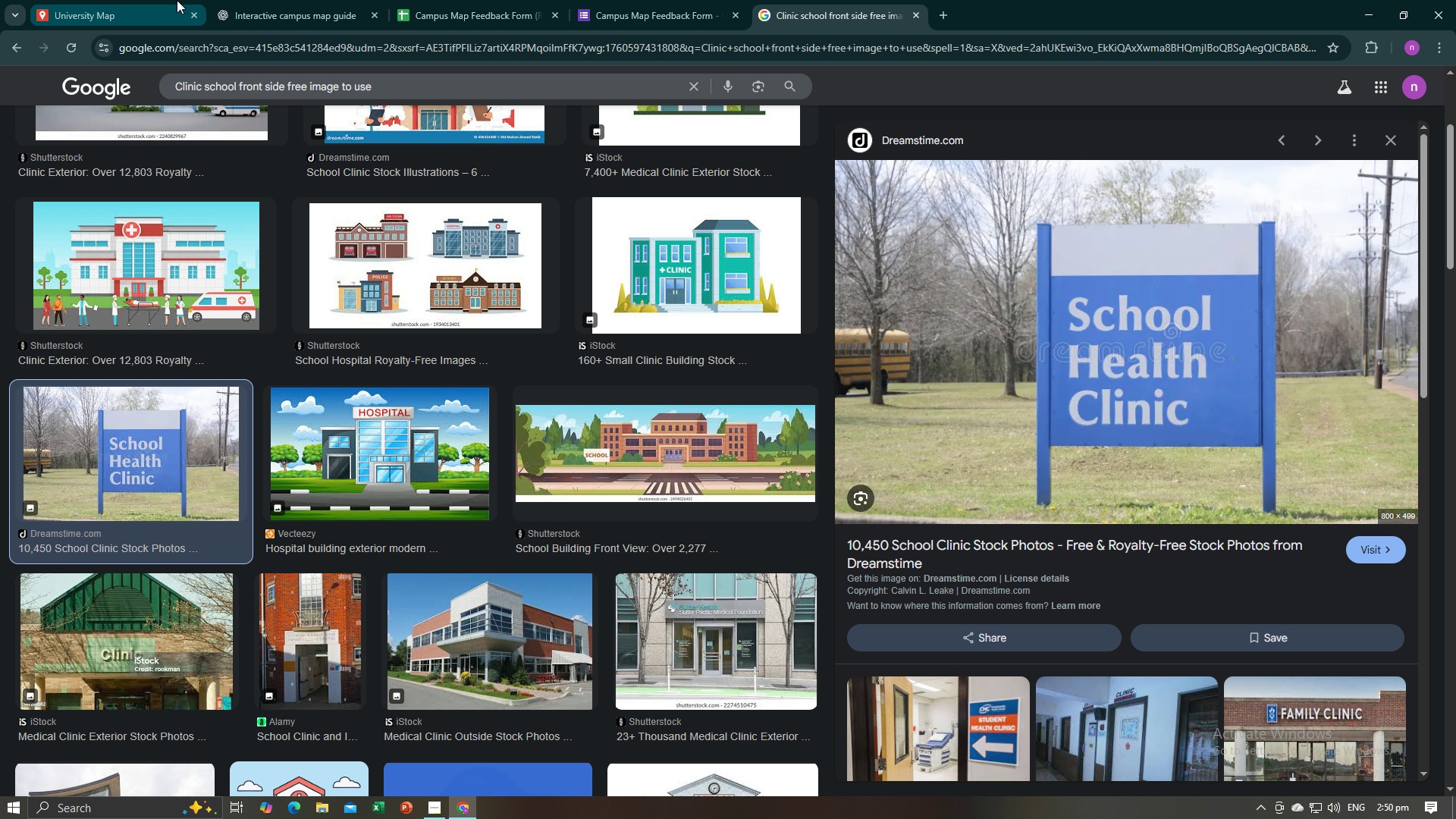 
left_click([141, 0])
 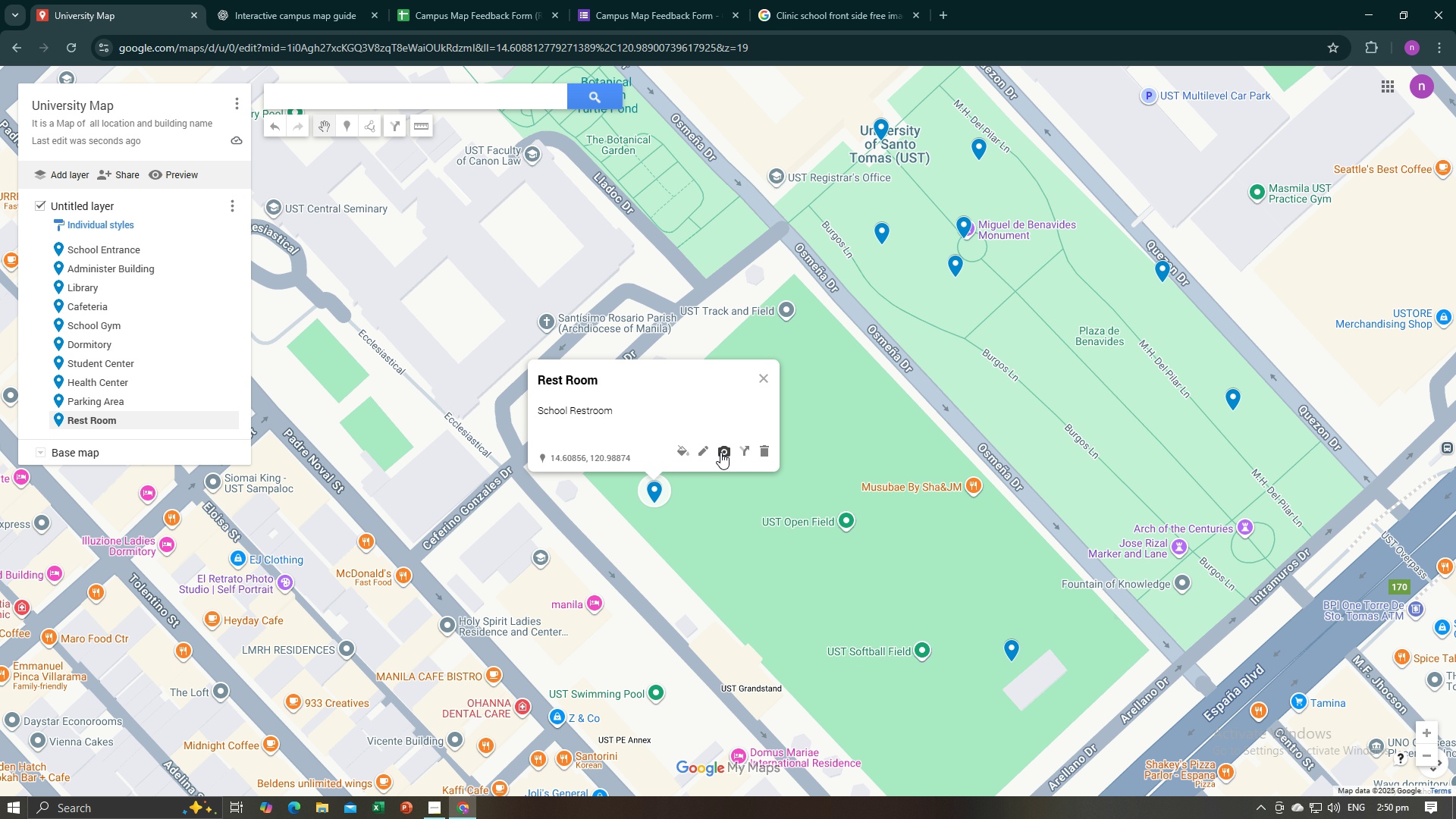 
left_click([720, 452])
 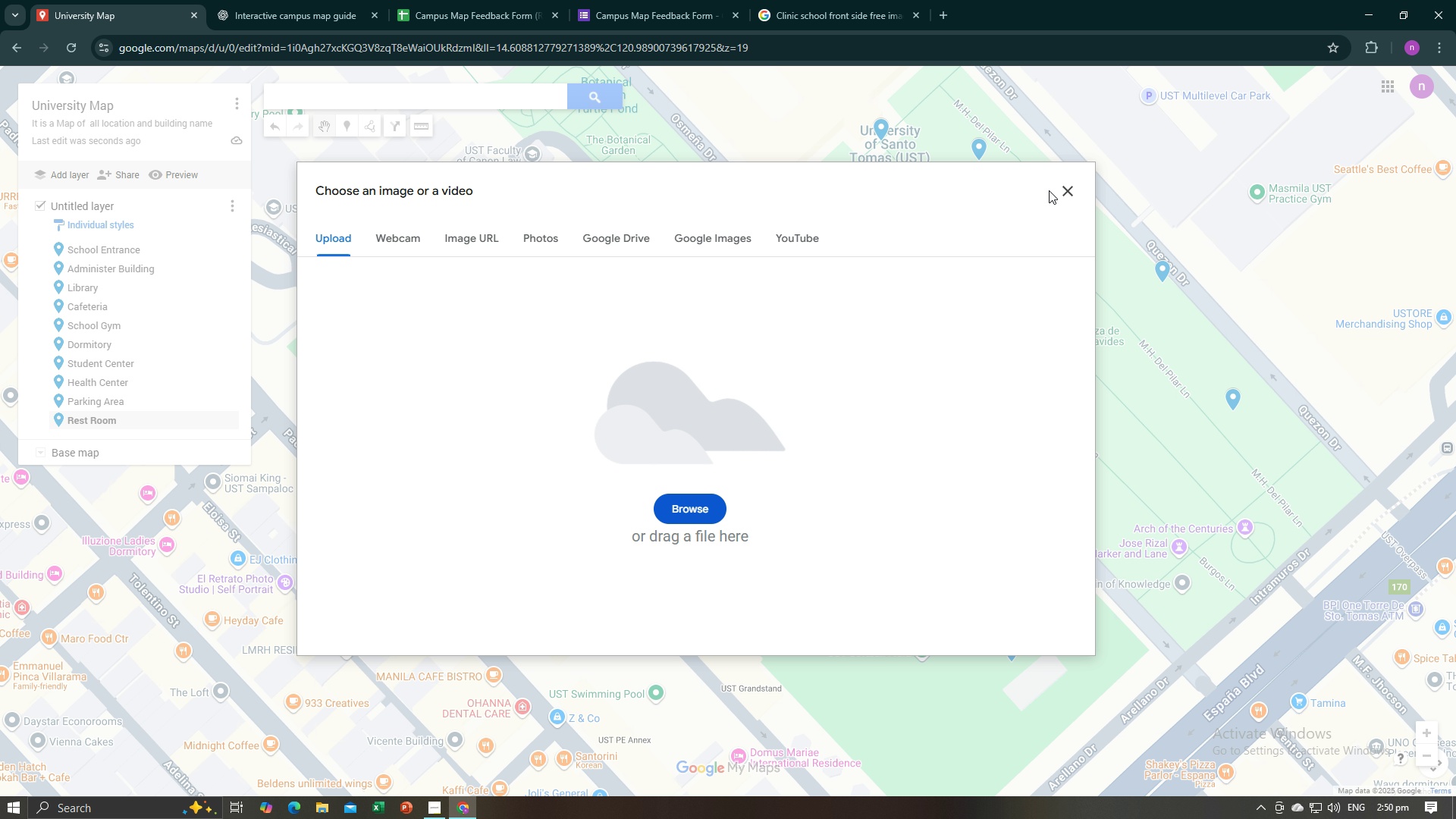 
left_click([1074, 200])
 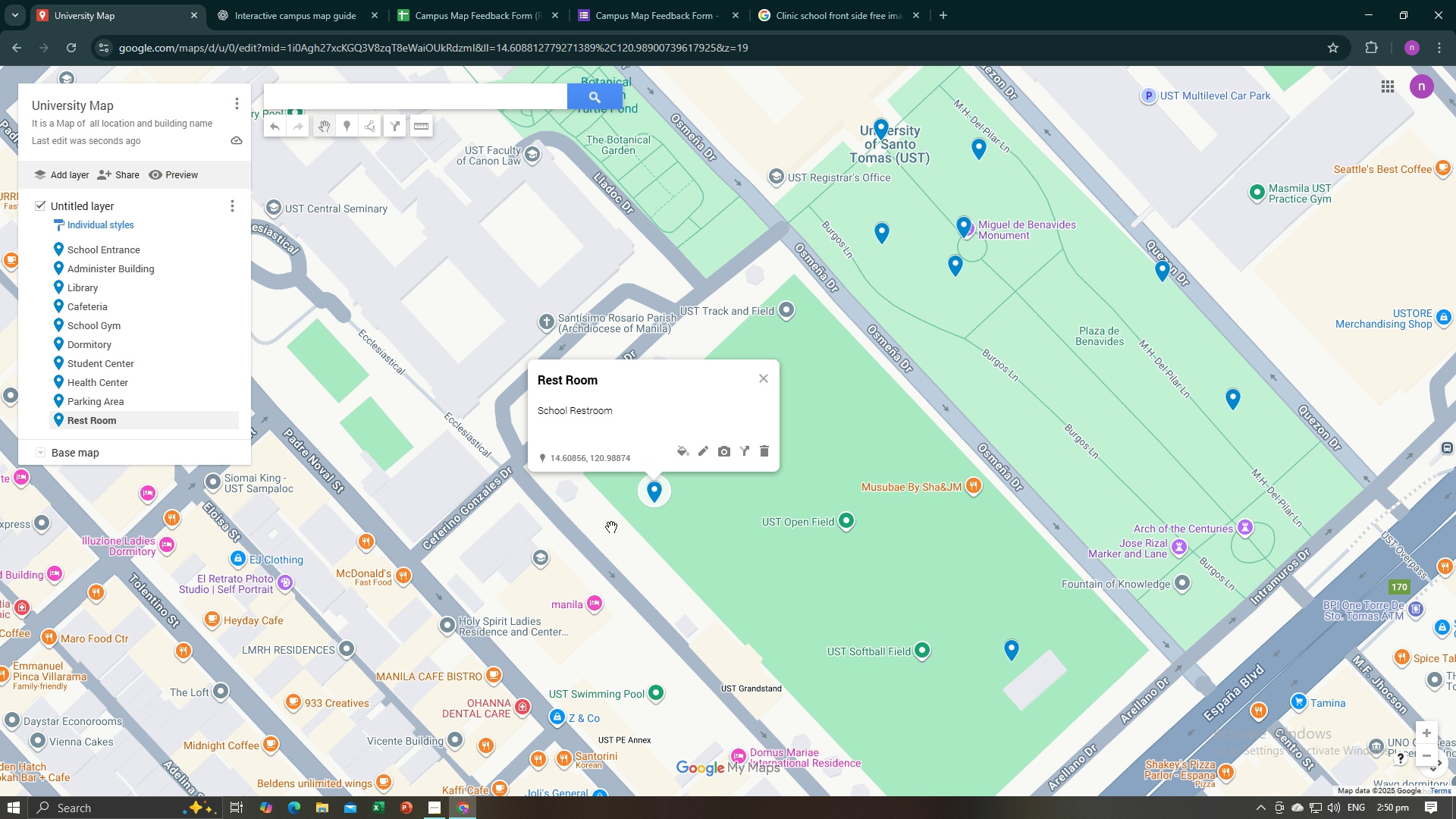 
left_click([615, 526])
 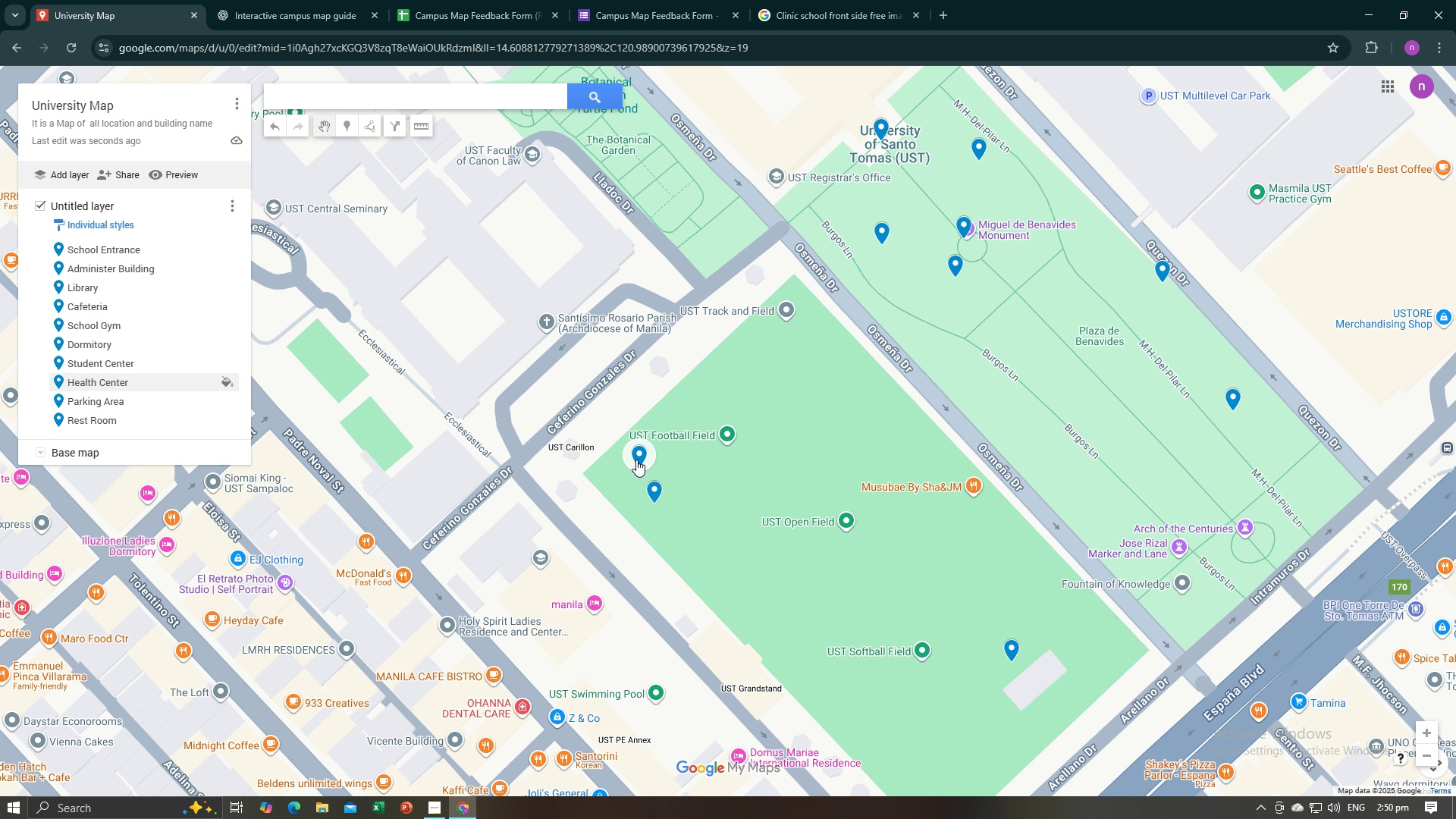 
left_click([636, 460])
 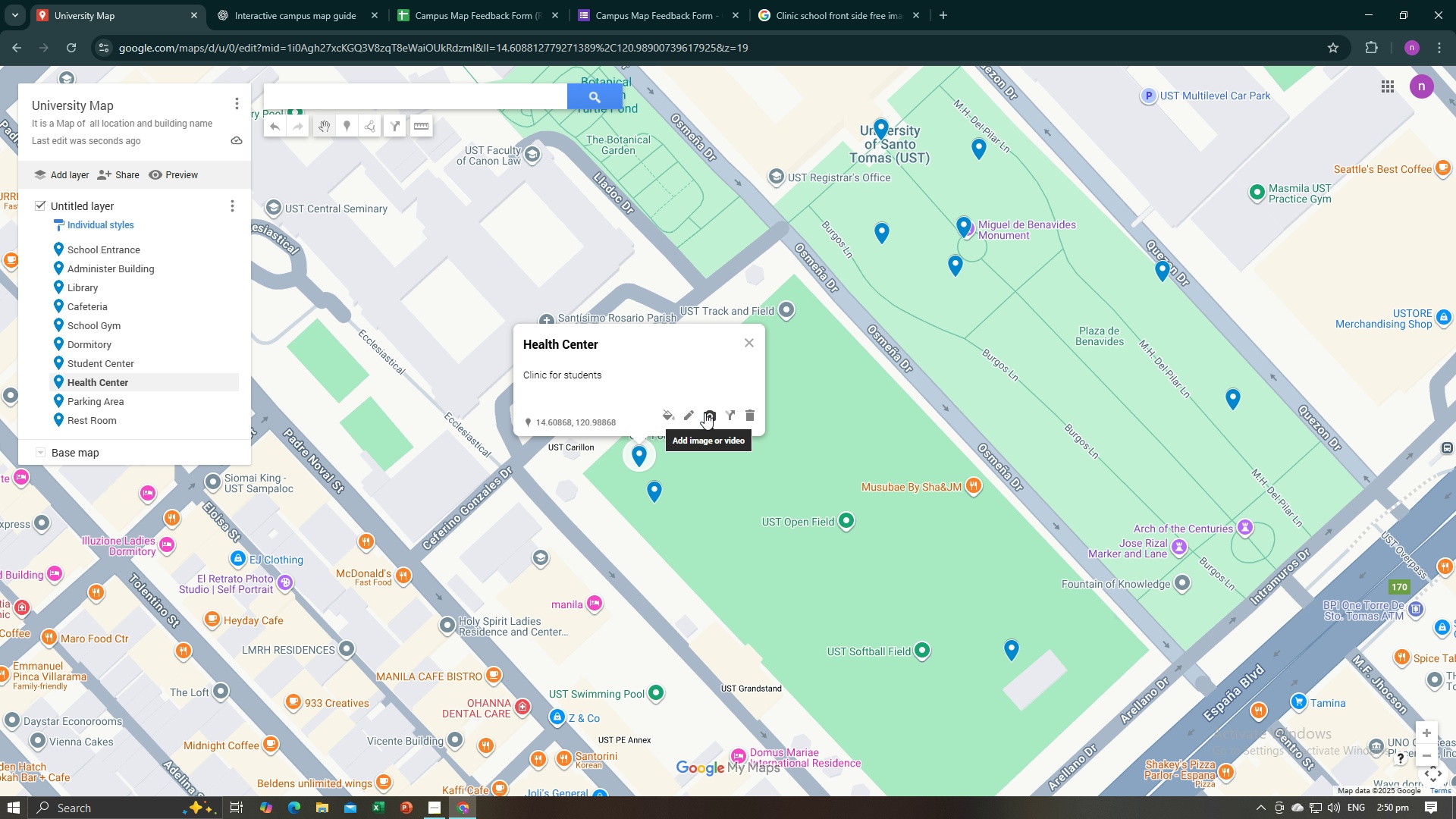 
left_click([704, 413])
 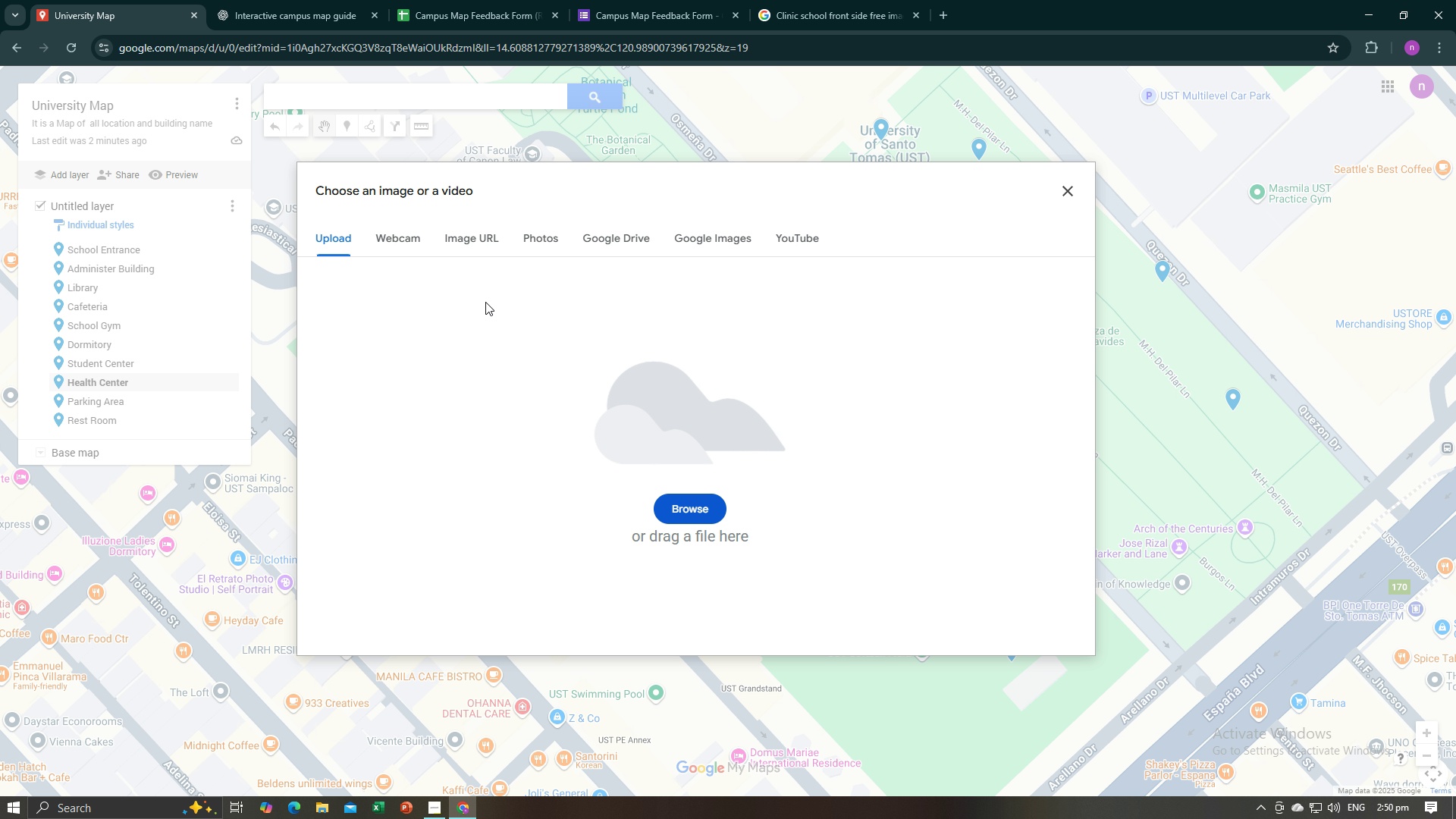 
left_click([463, 242])
 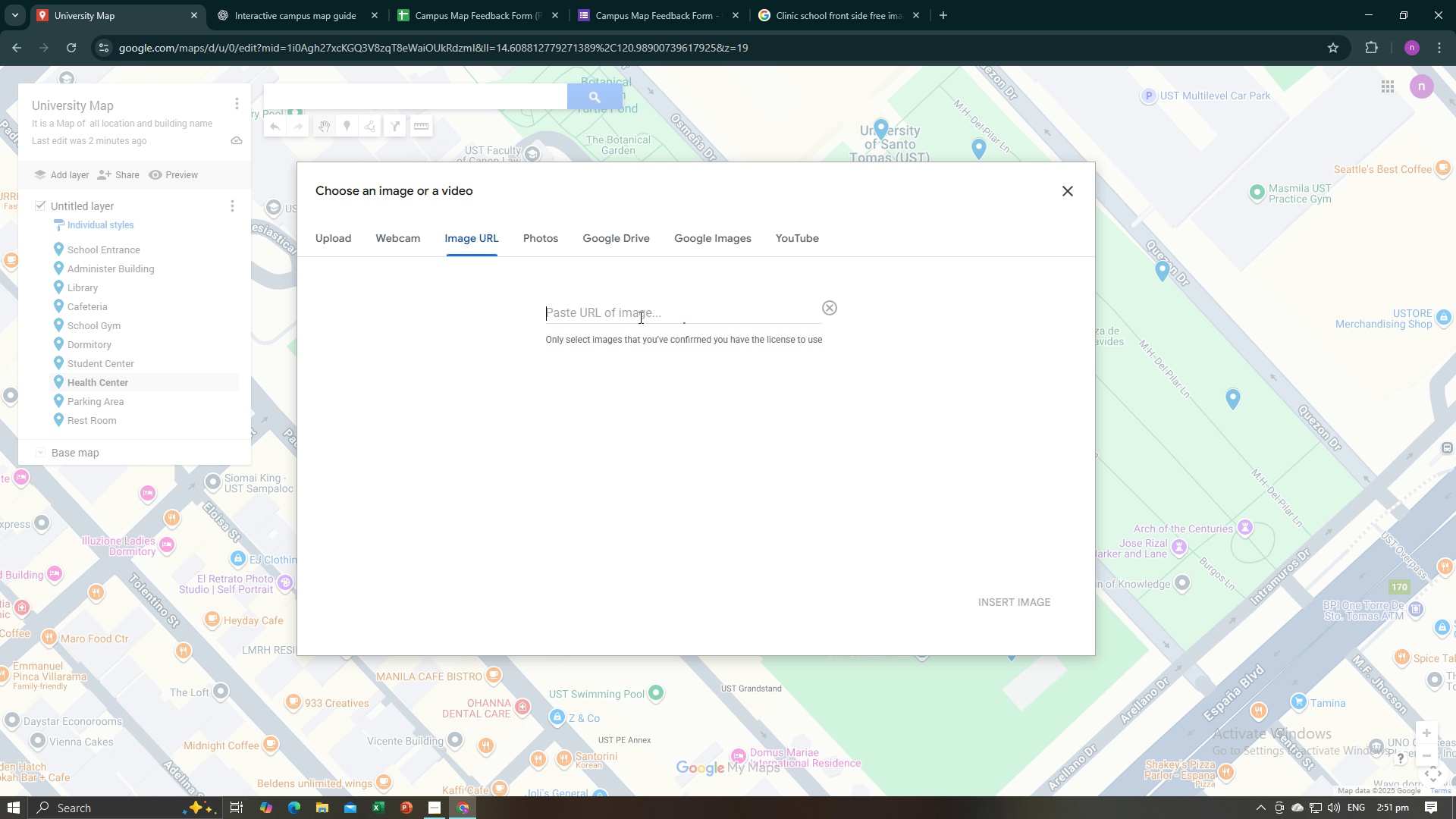 
left_click([639, 317])
 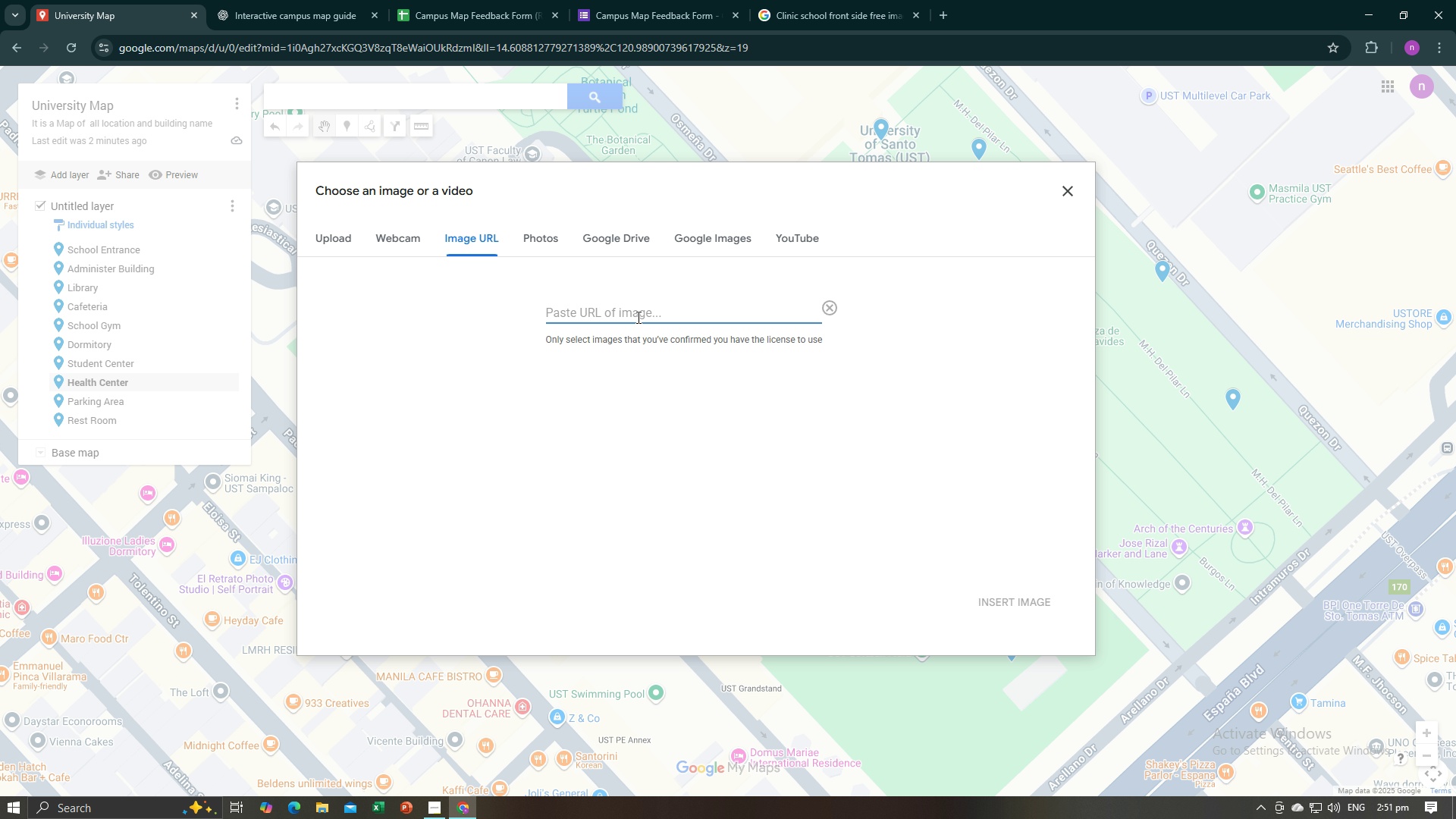 
key(Control+V)
 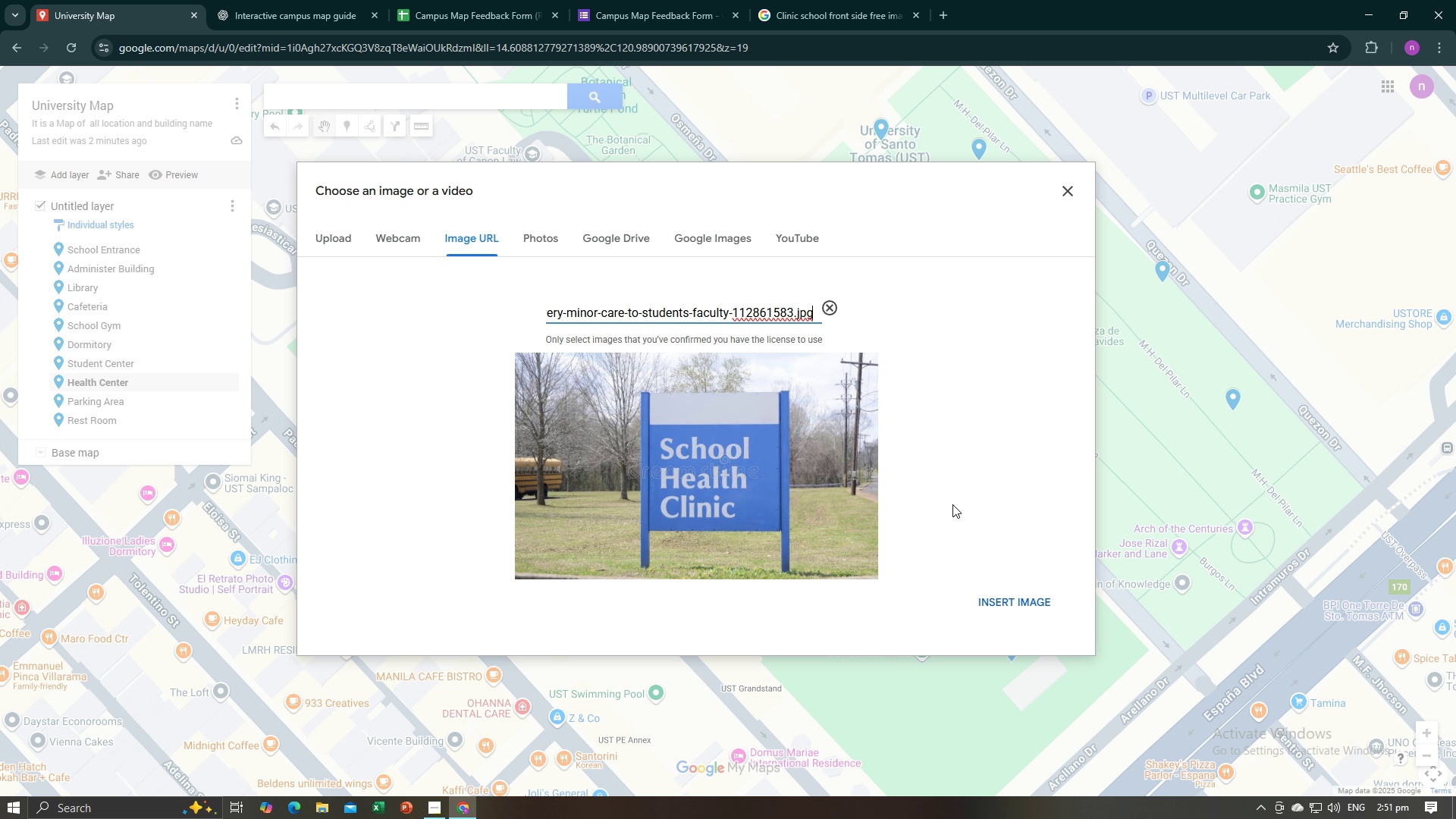 
left_click([998, 600])
 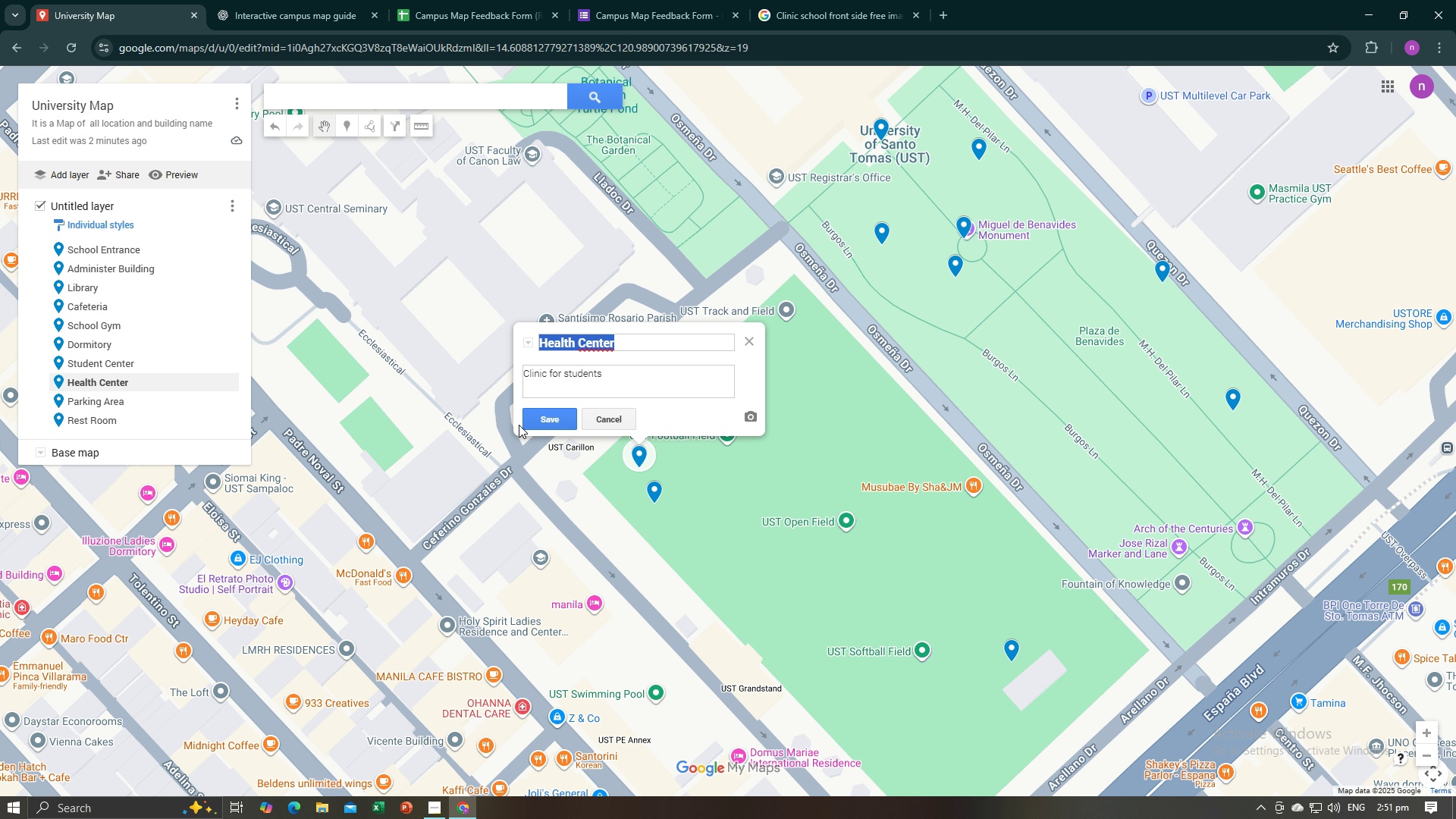 
left_click([530, 422])
 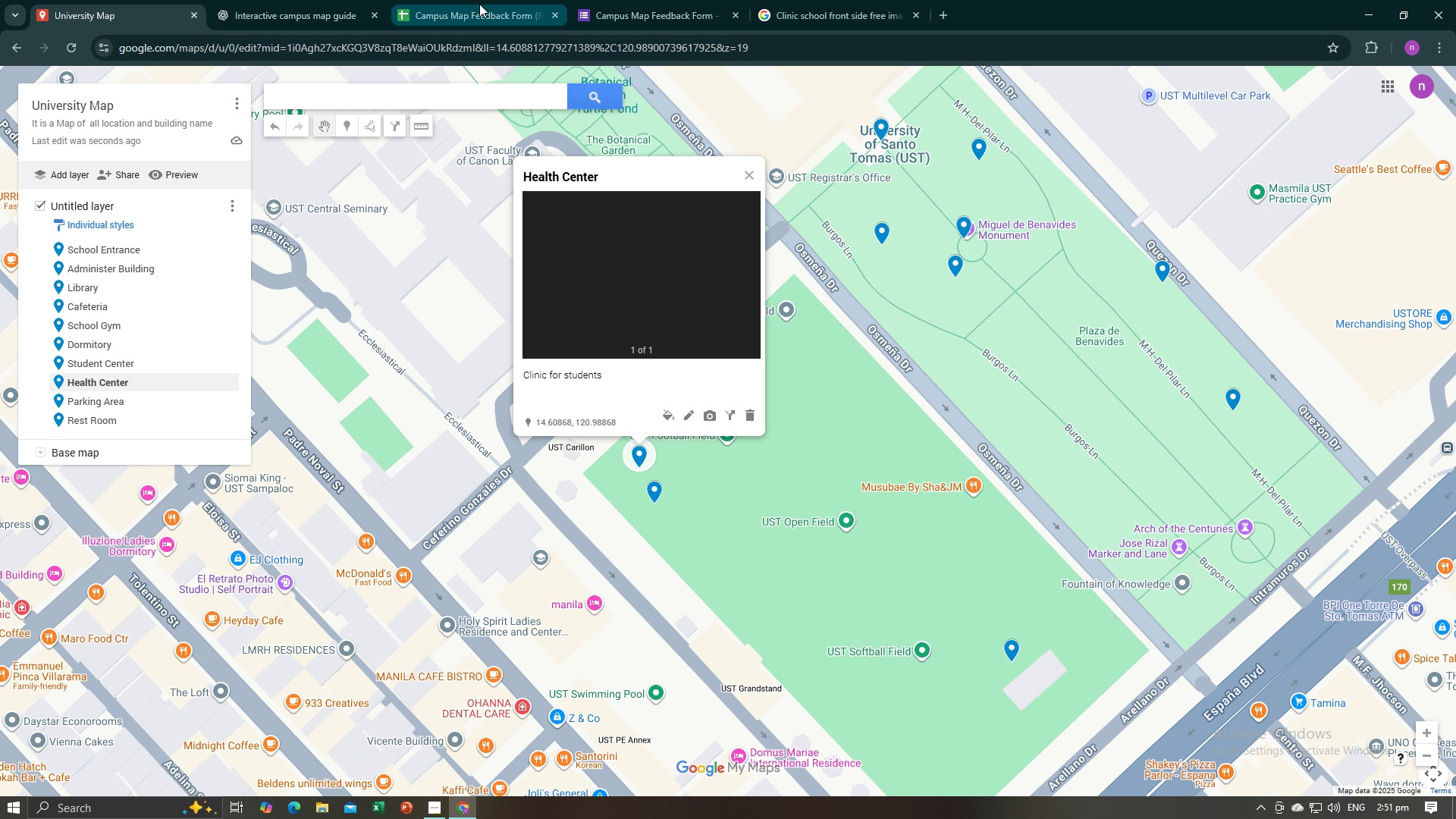 
mouse_move([621, 6])
 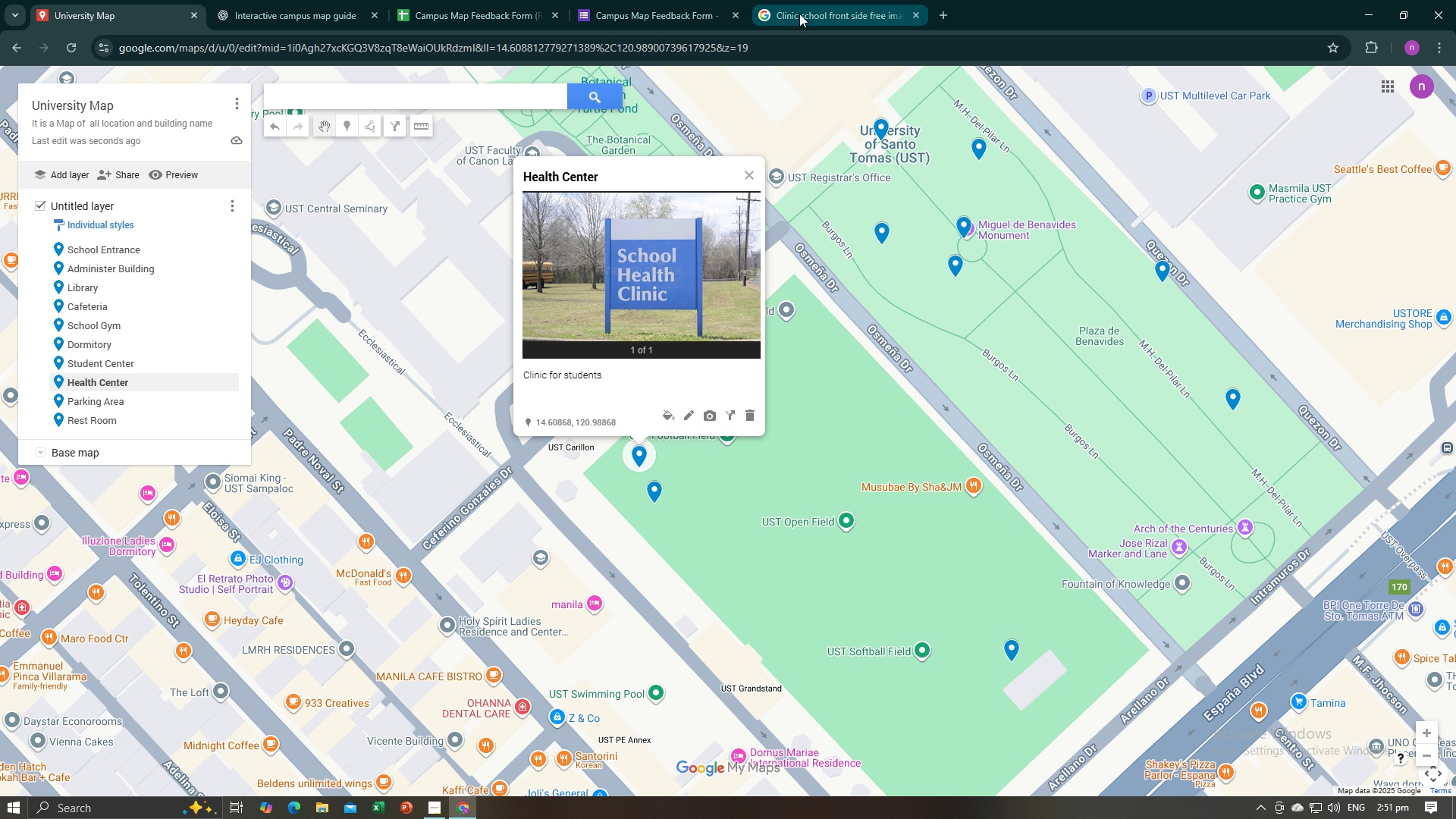 
left_click([799, 14])
 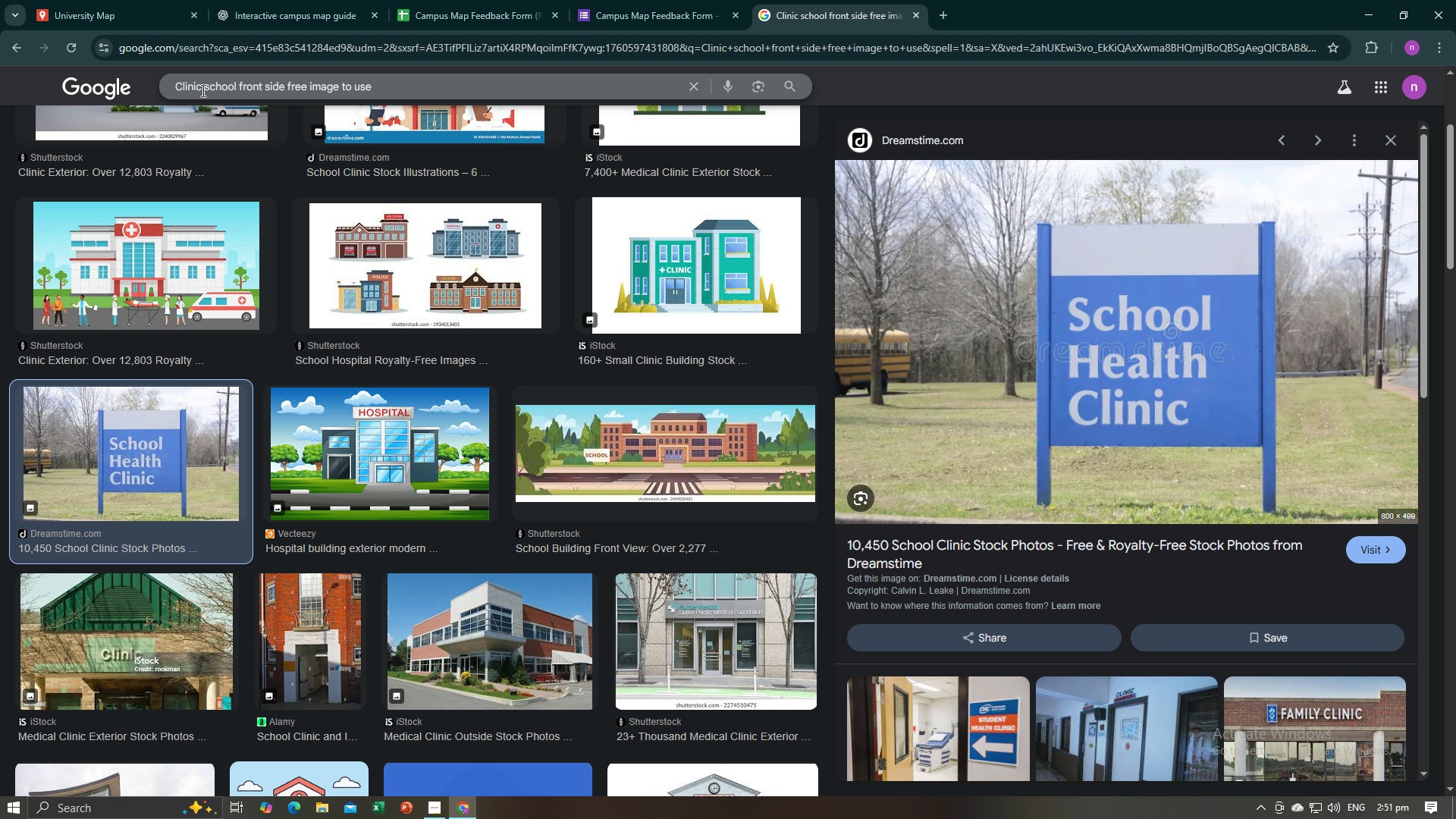 
left_click_drag(start_coordinate=[202, 90], to_coordinate=[144, 86])
 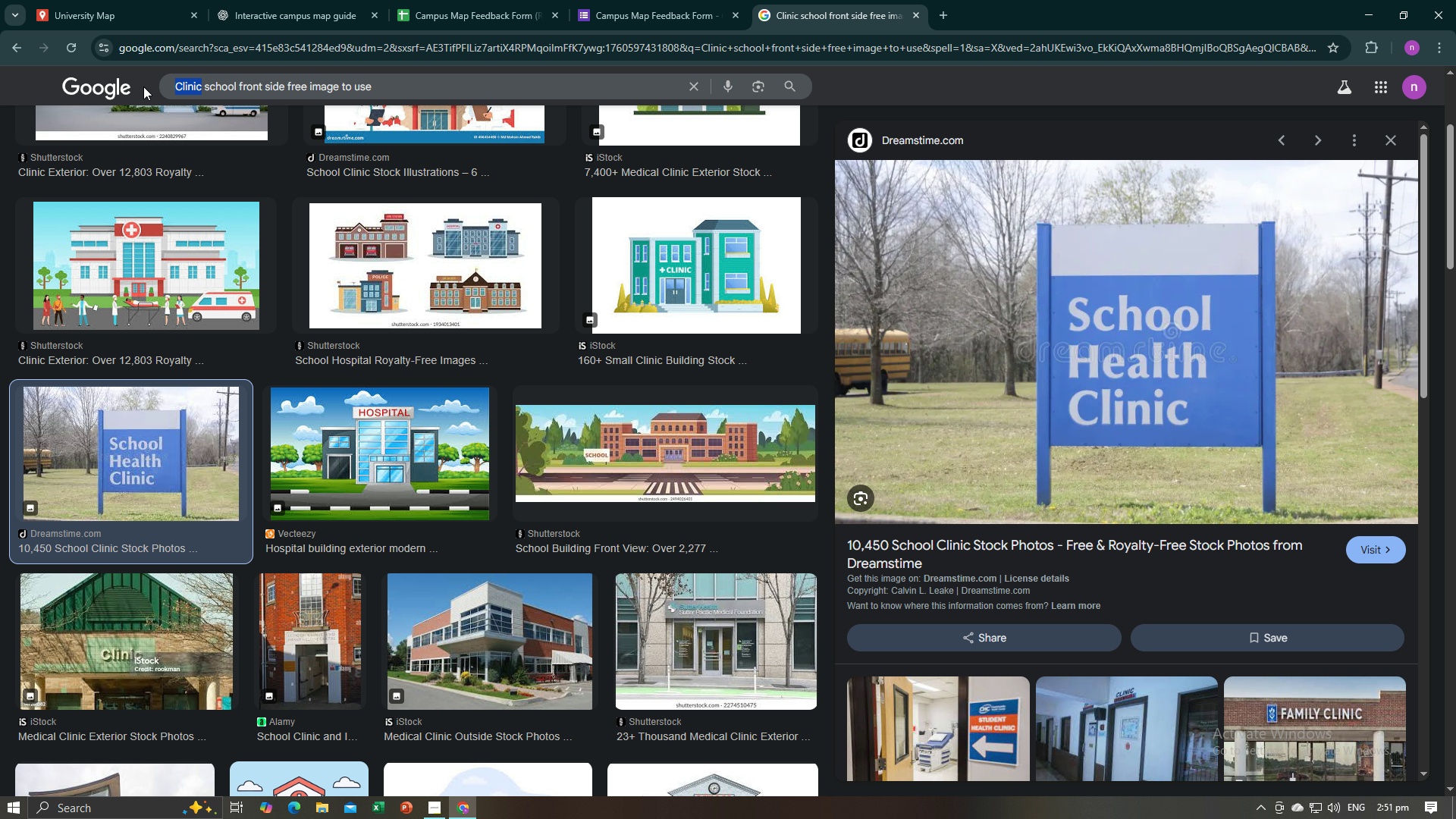 
key(Backspace)
 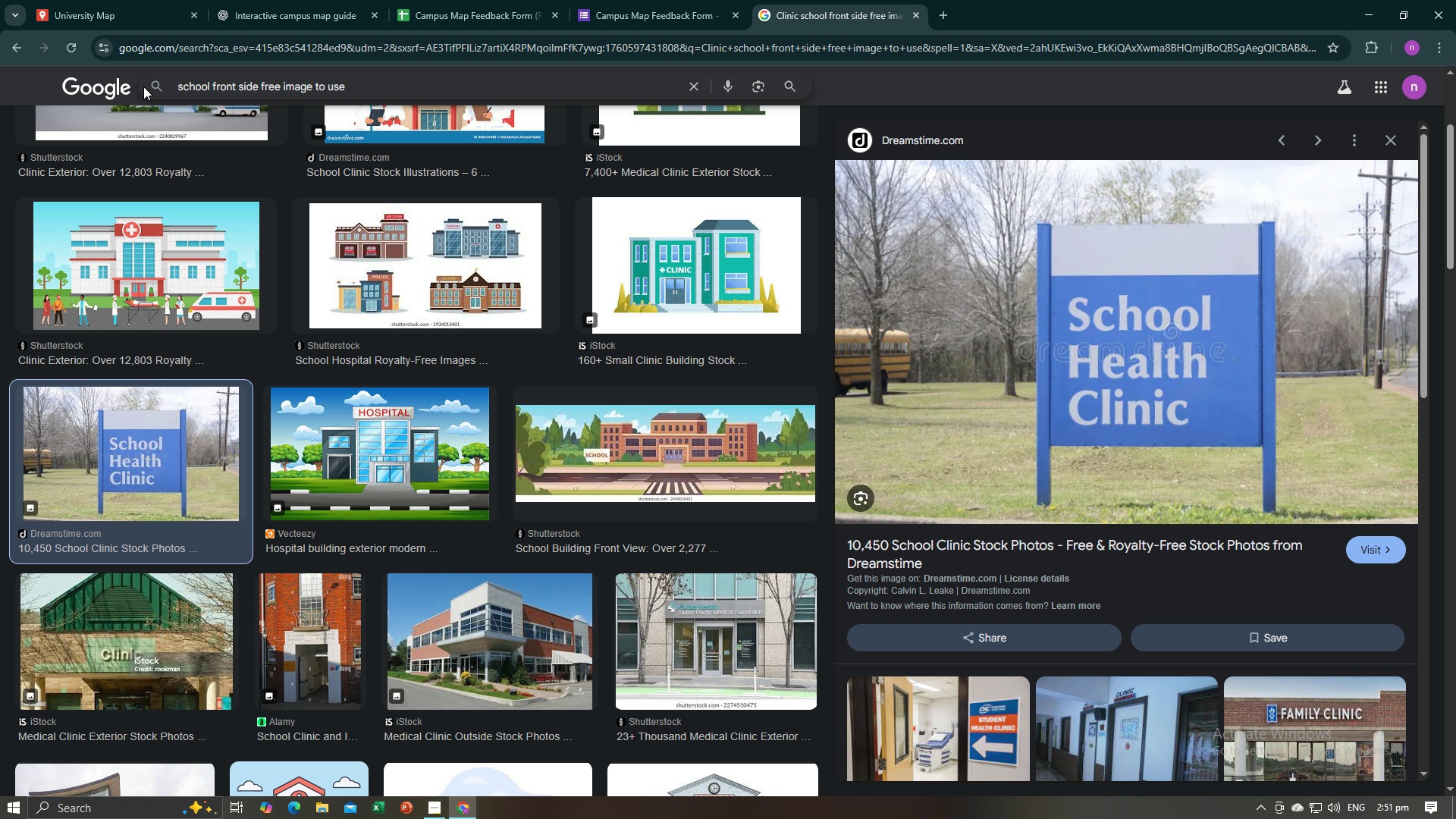 
key(ArrowRight)
 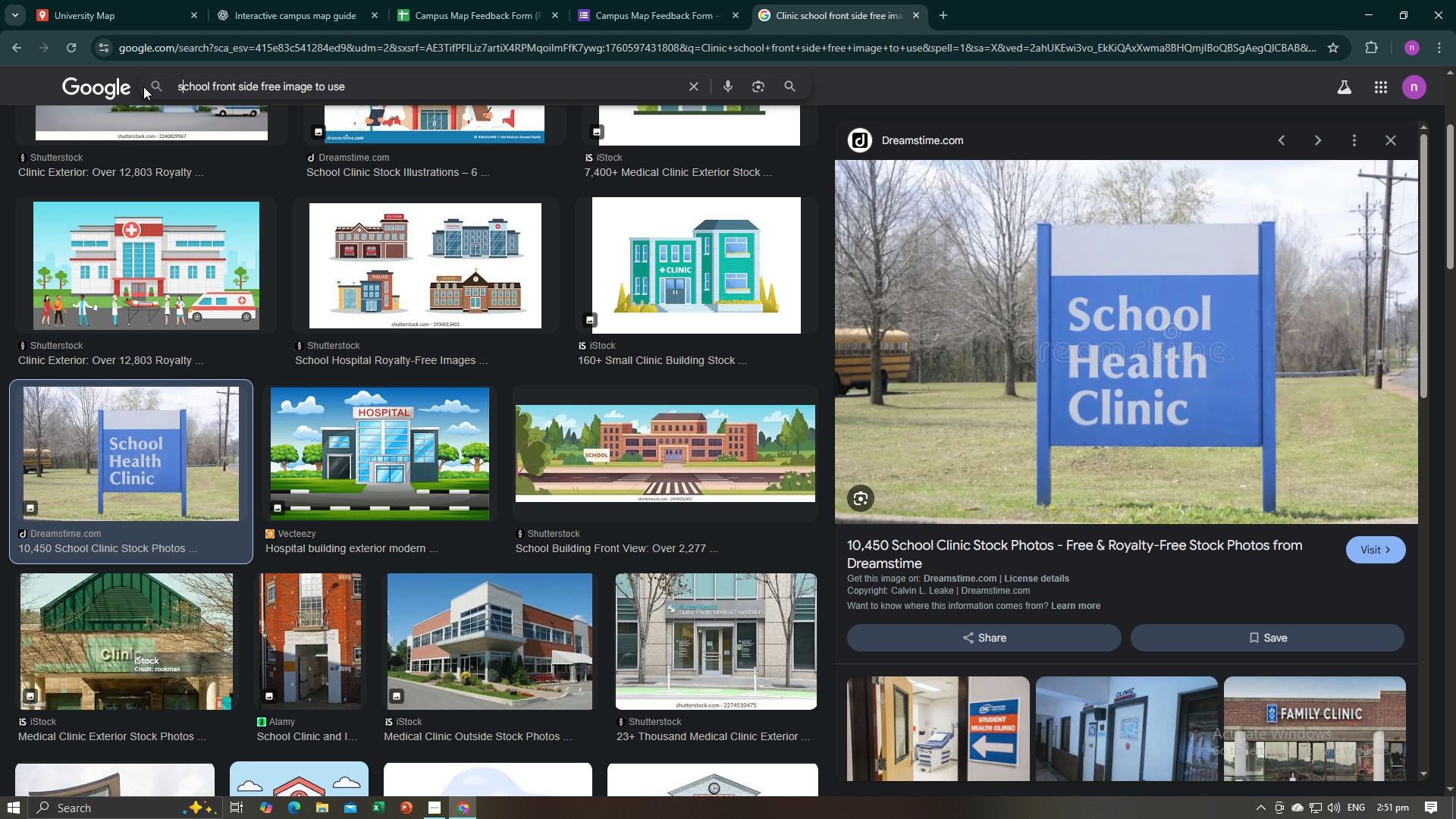 
key(ArrowRight)
 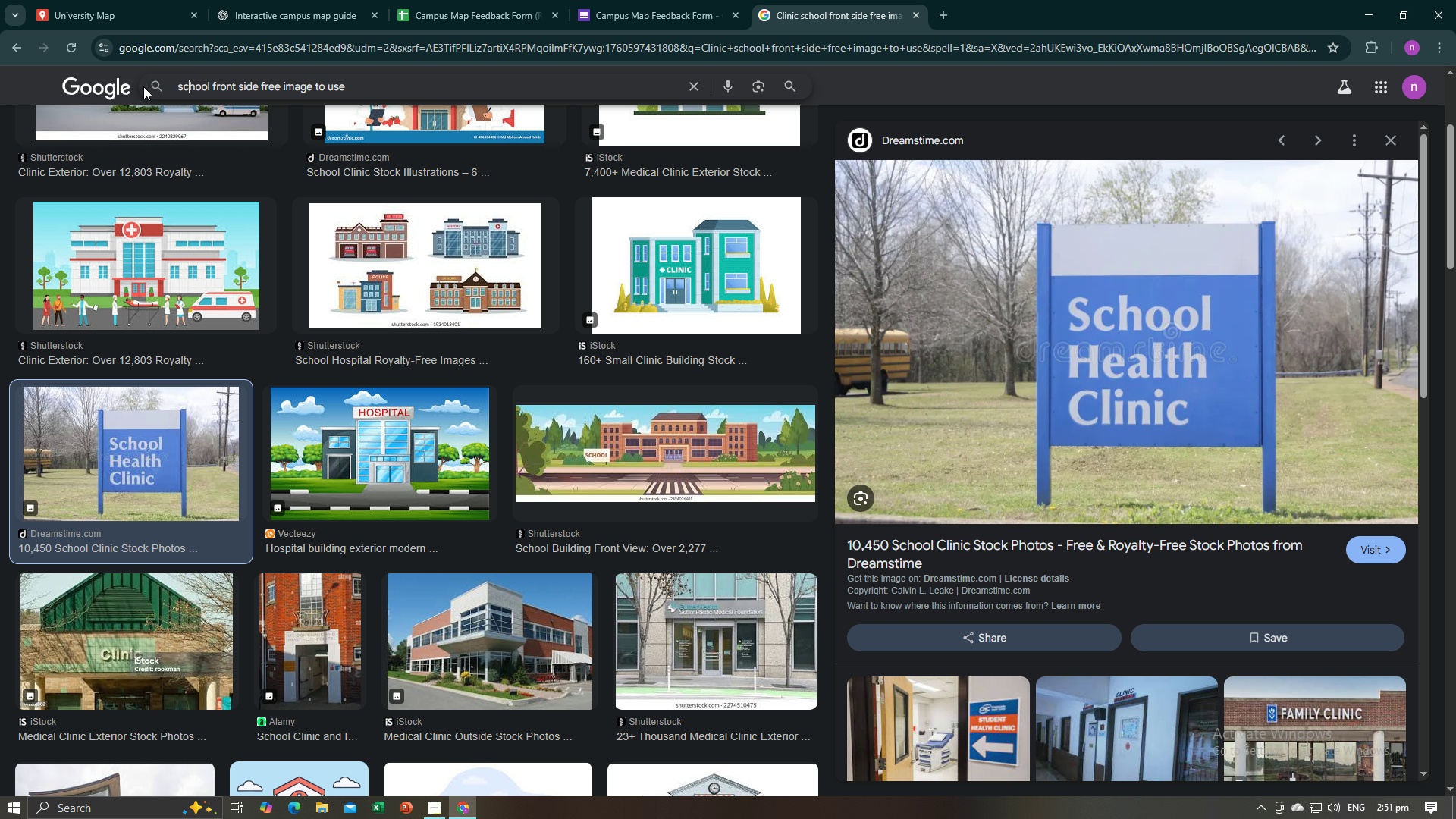 
key(ArrowRight)
 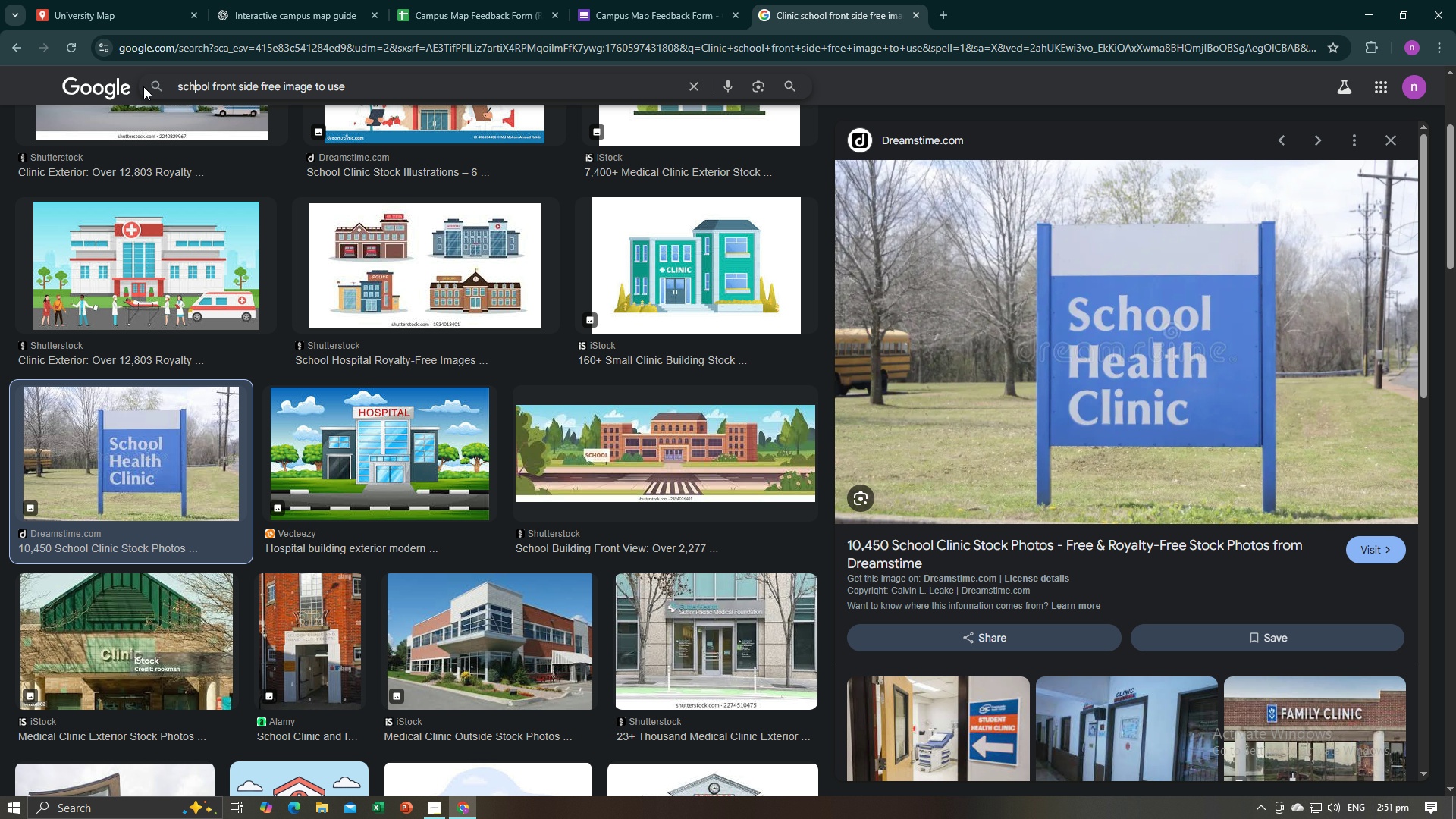 
key(ArrowRight)
 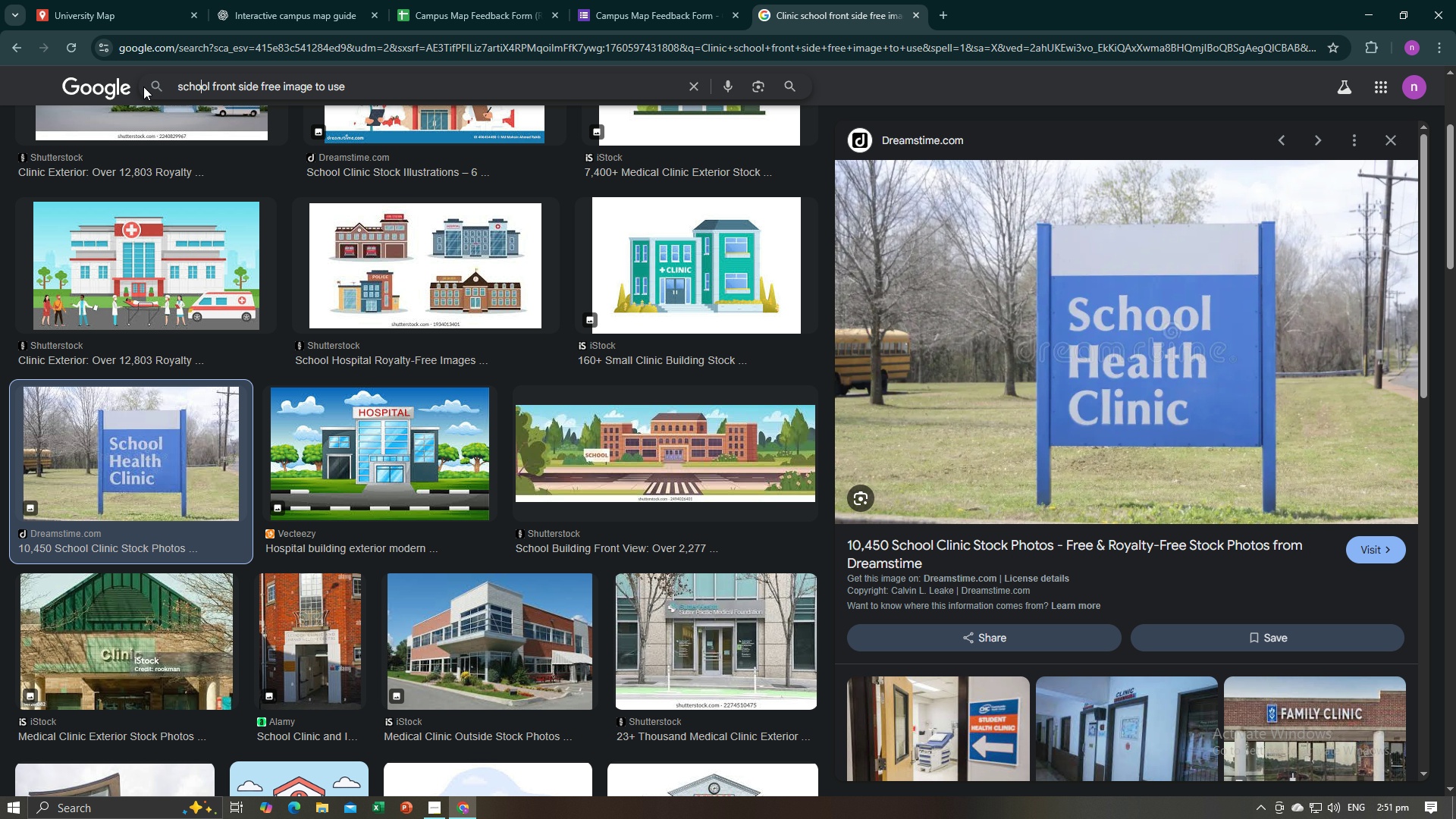 
key(ArrowRight)
 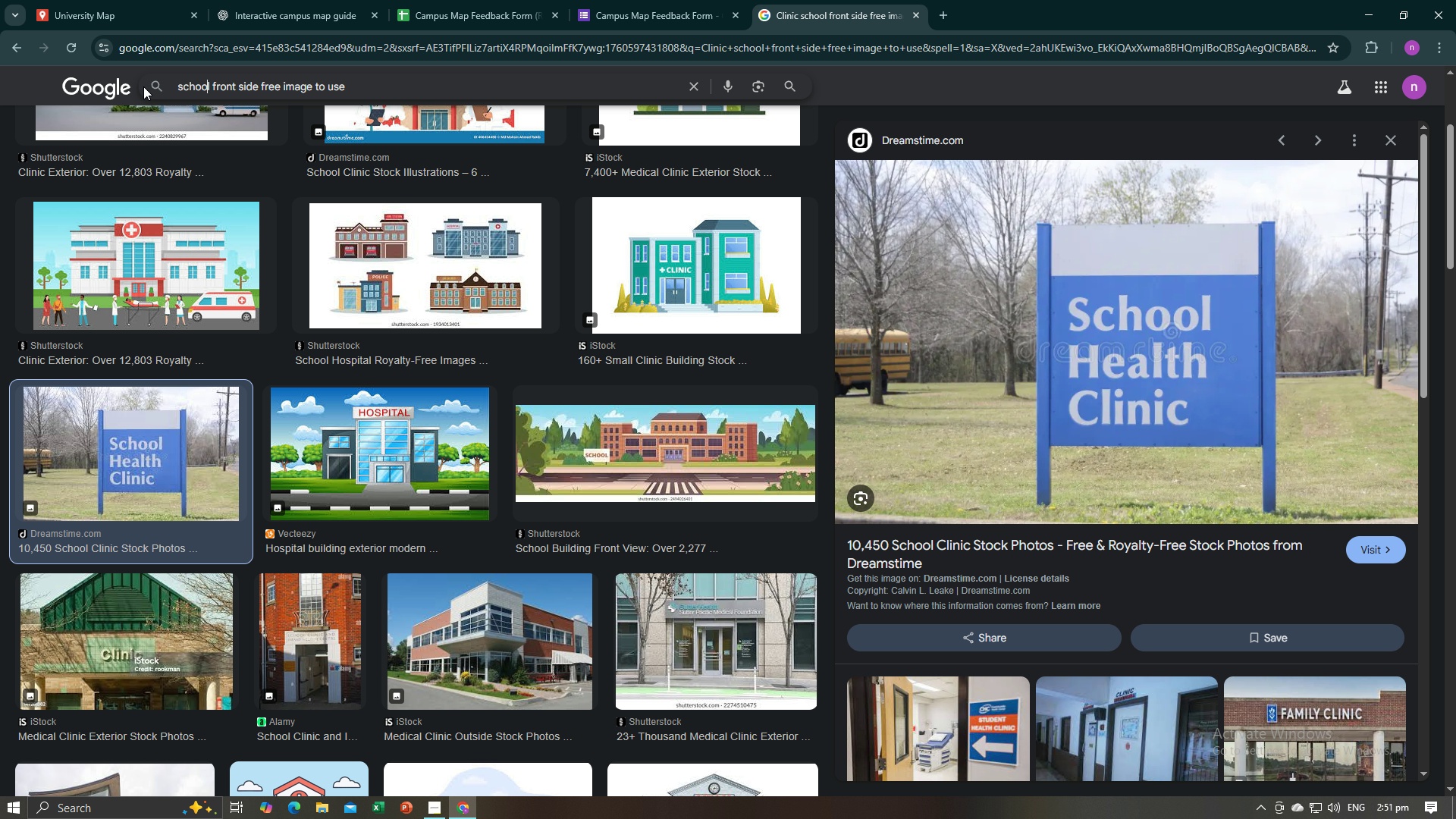 
key(ArrowRight)
 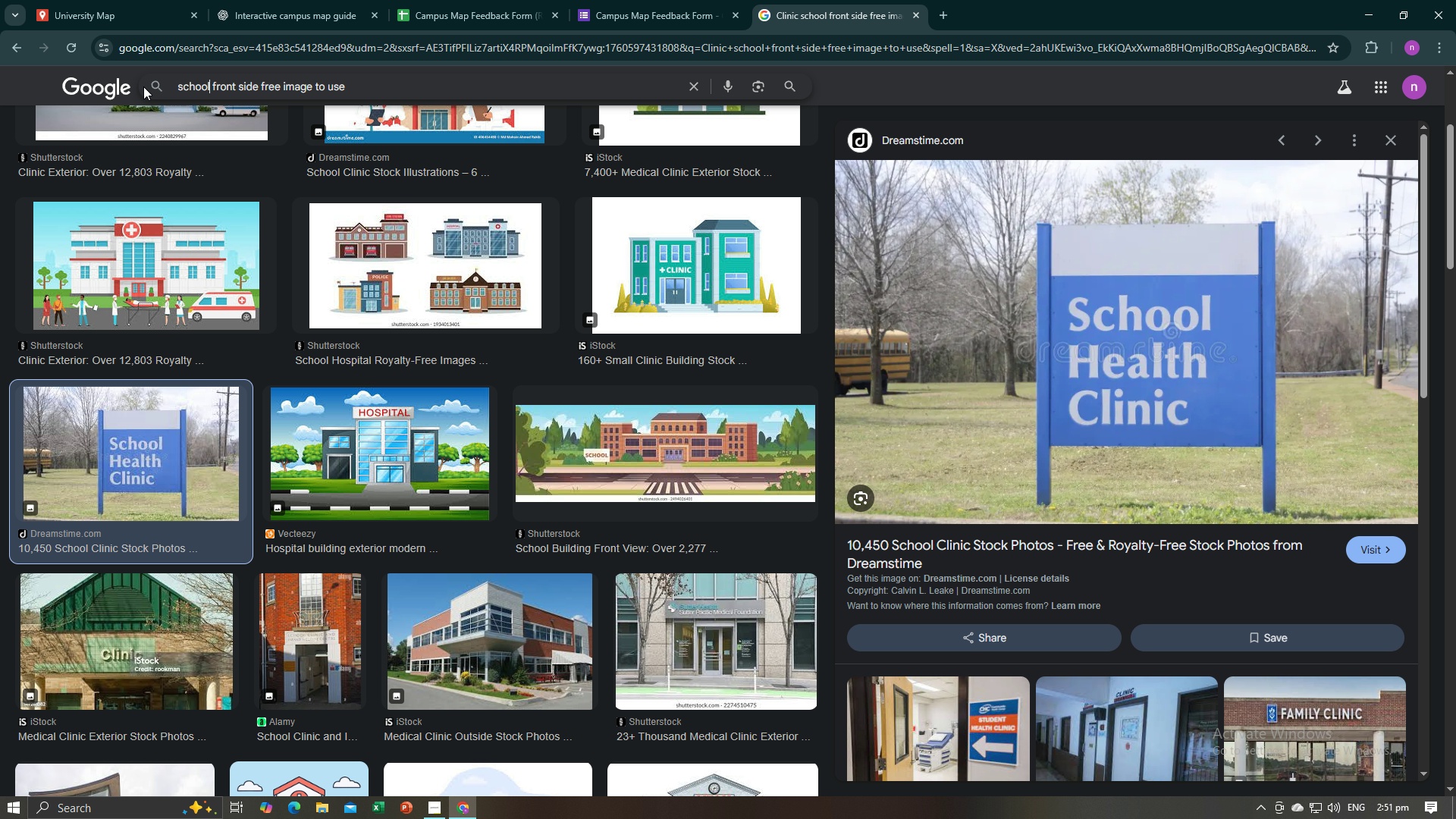 
key(ArrowRight)
 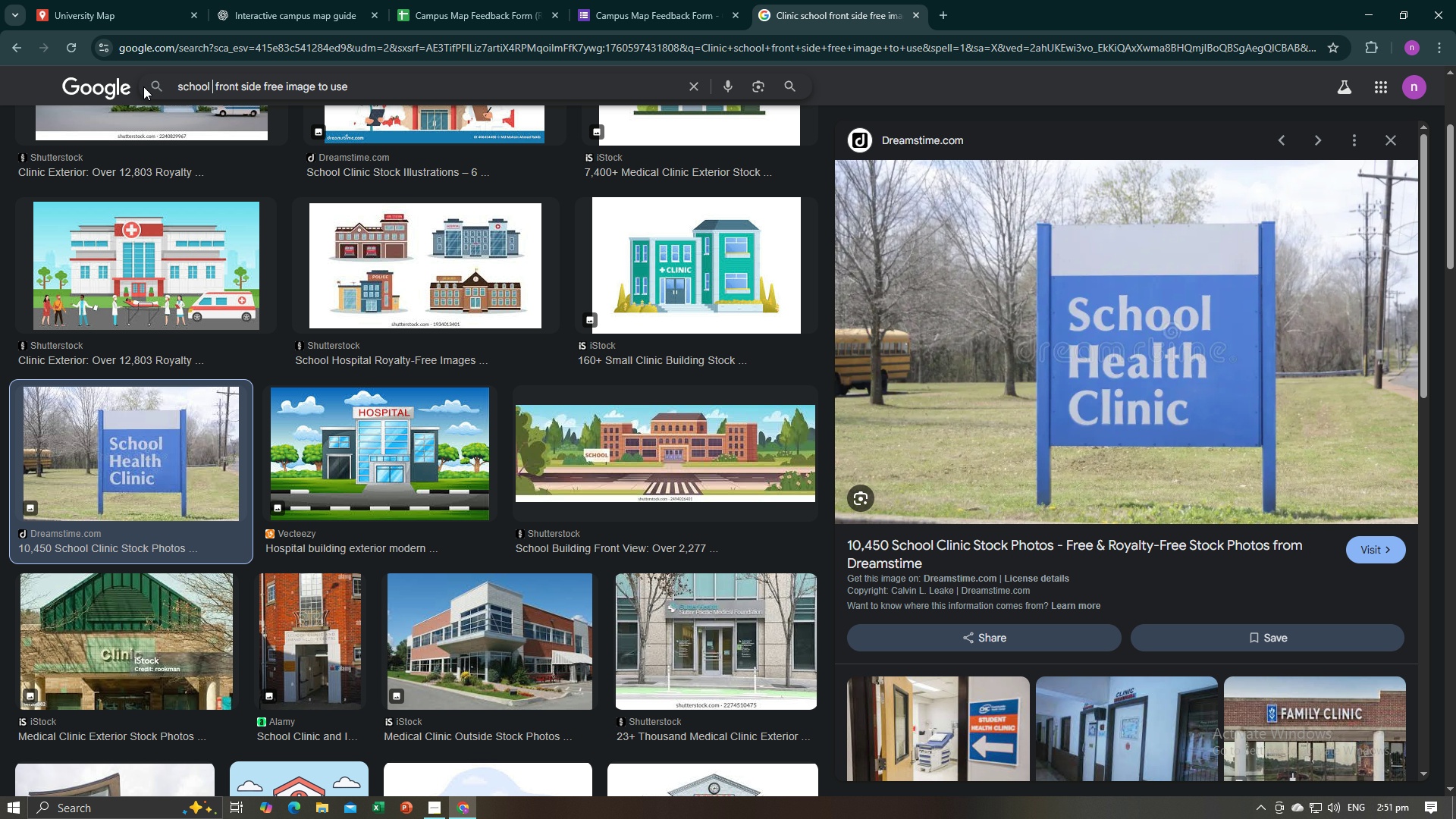 
type( restroom )
 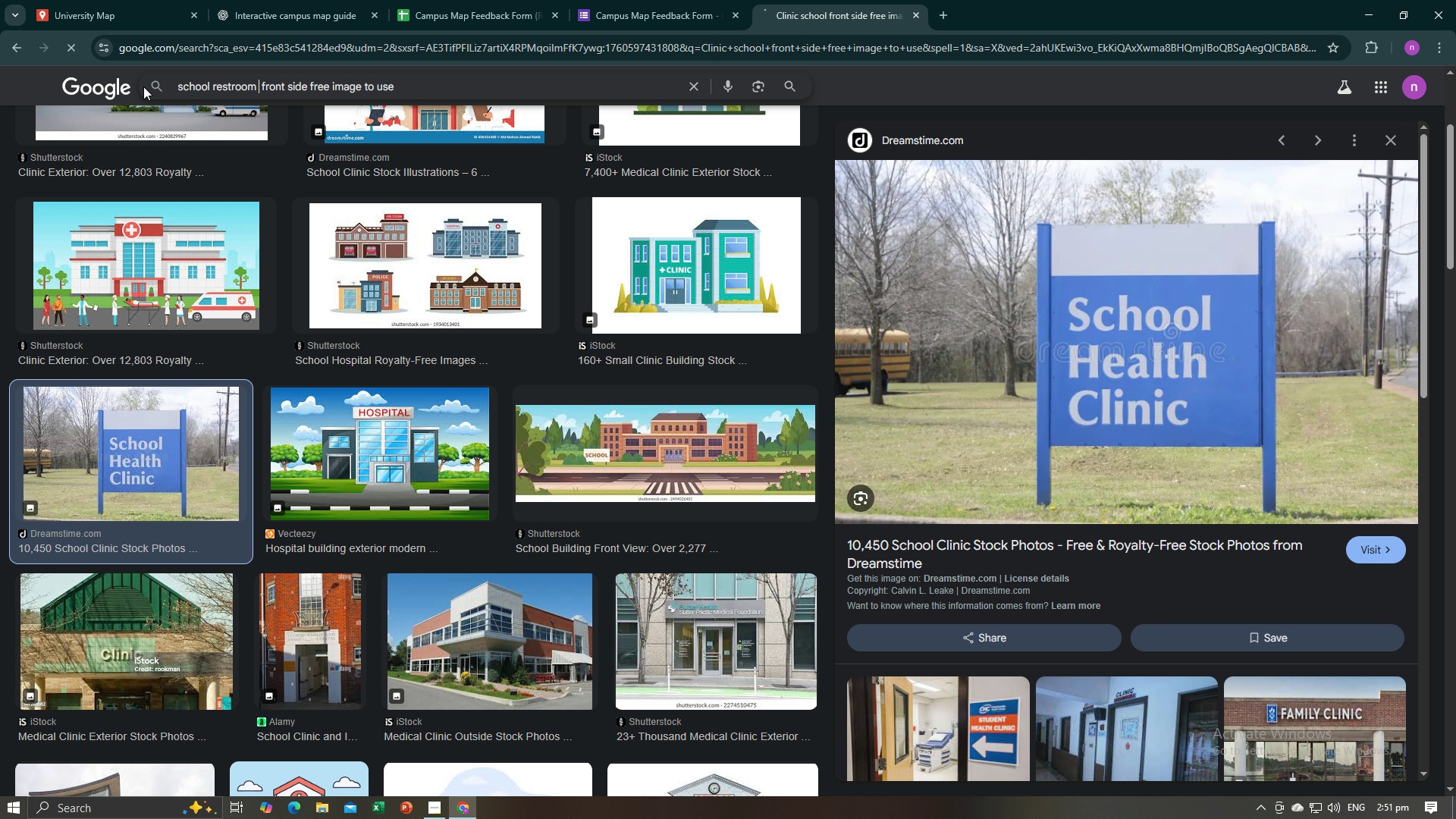 
key(Enter)
 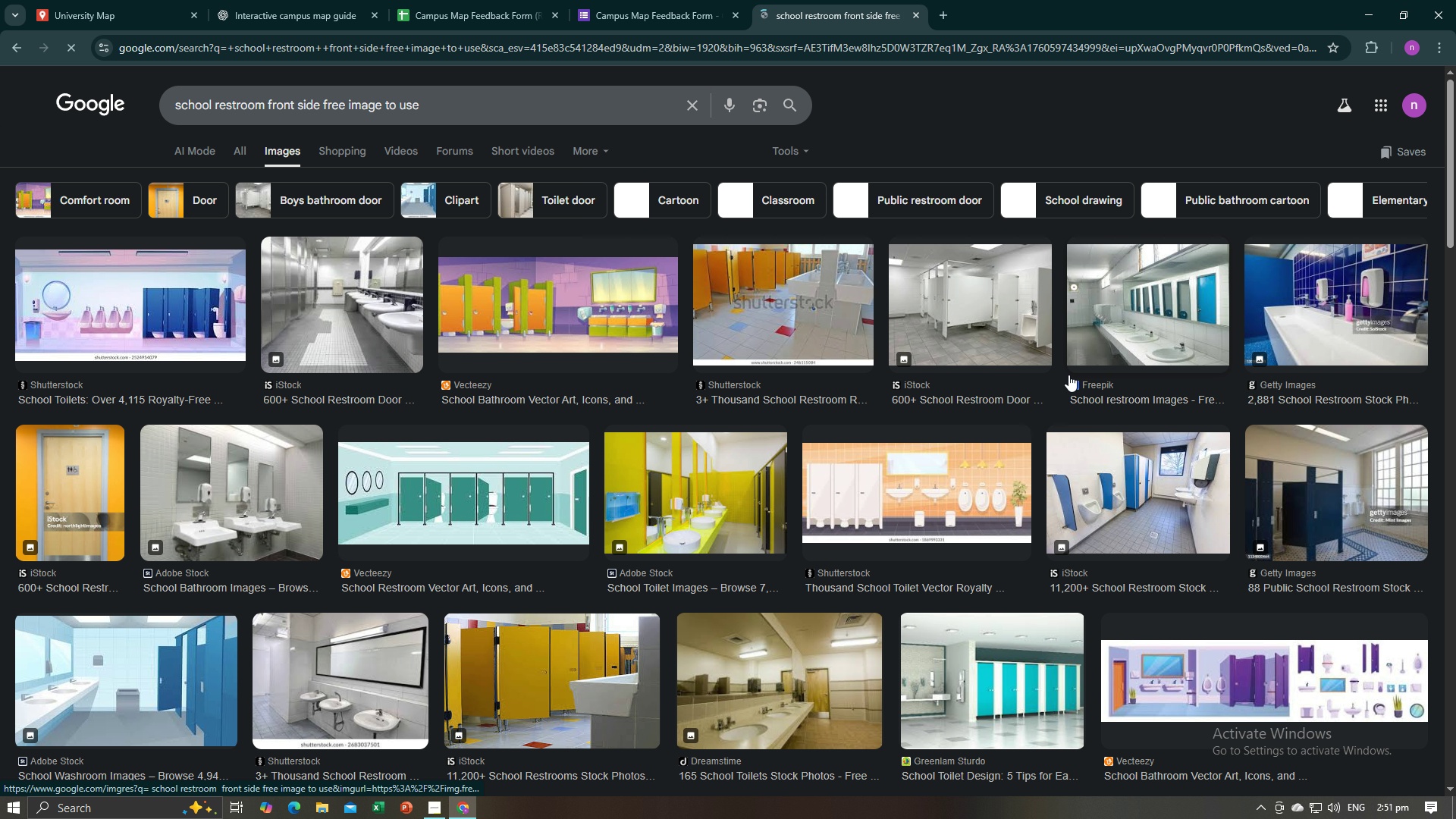 
wait(5.53)
 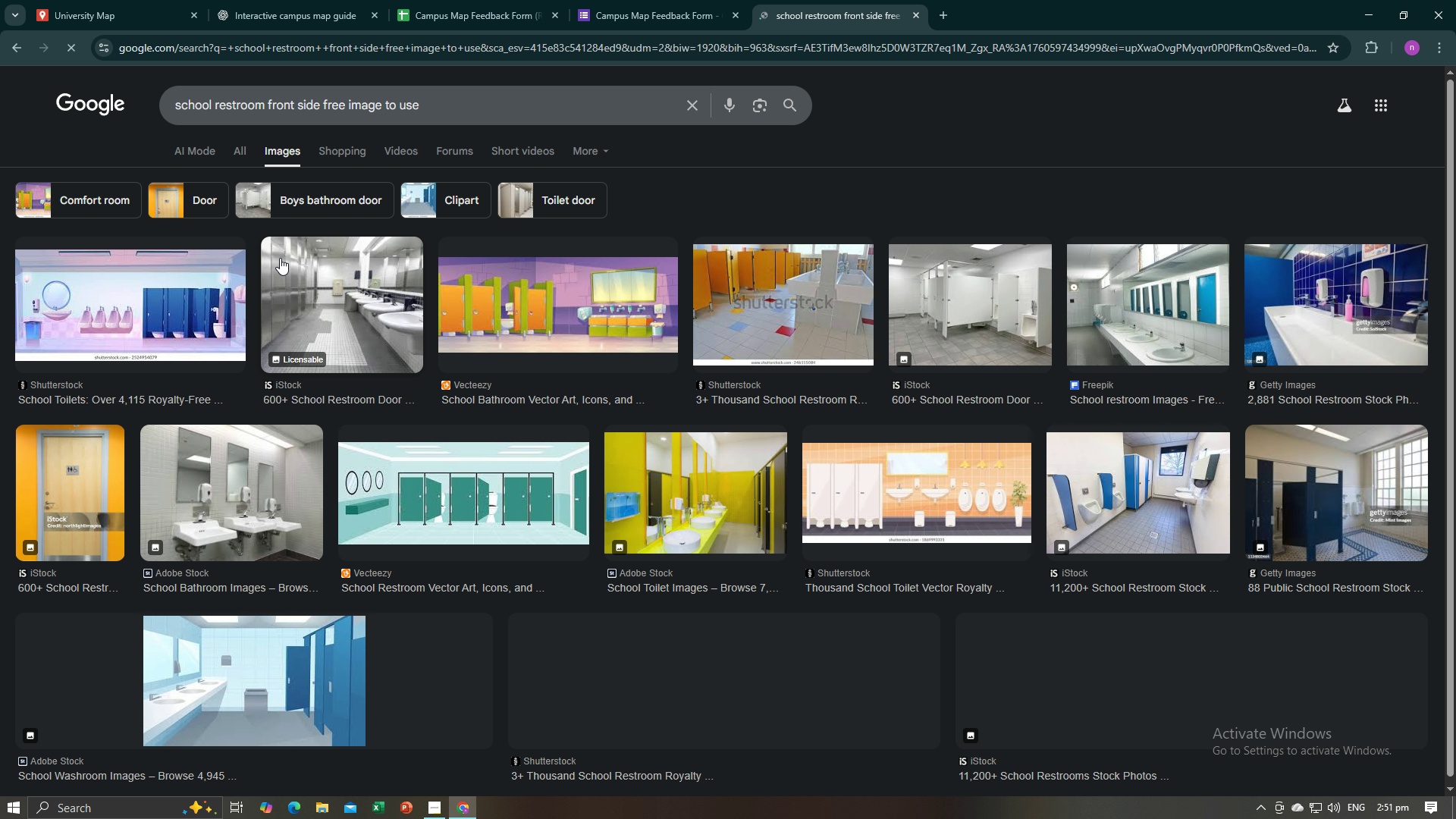 
scroll: coordinate [792, 496], scroll_direction: down, amount: 3.0
 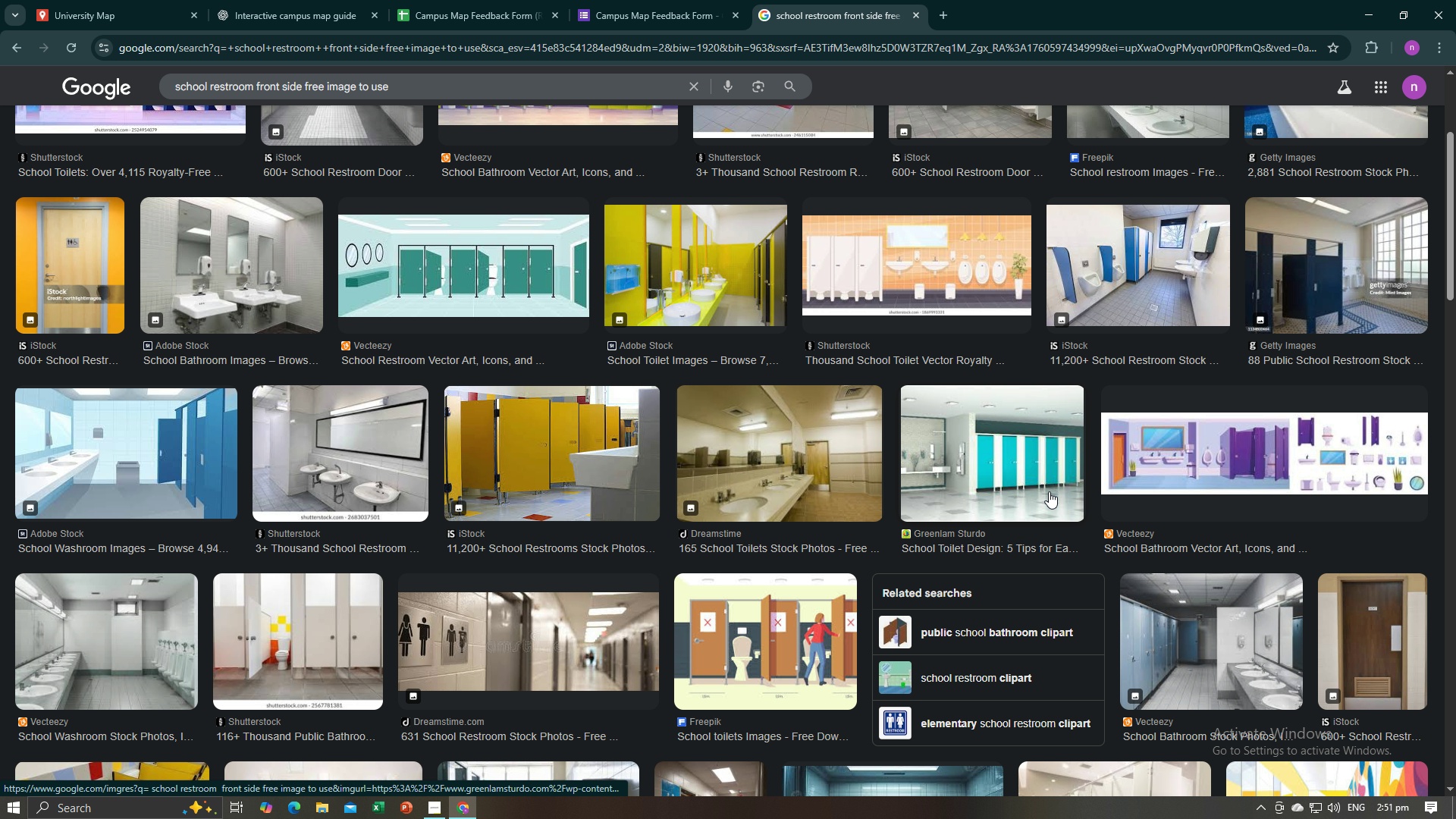 
left_click([1029, 474])
 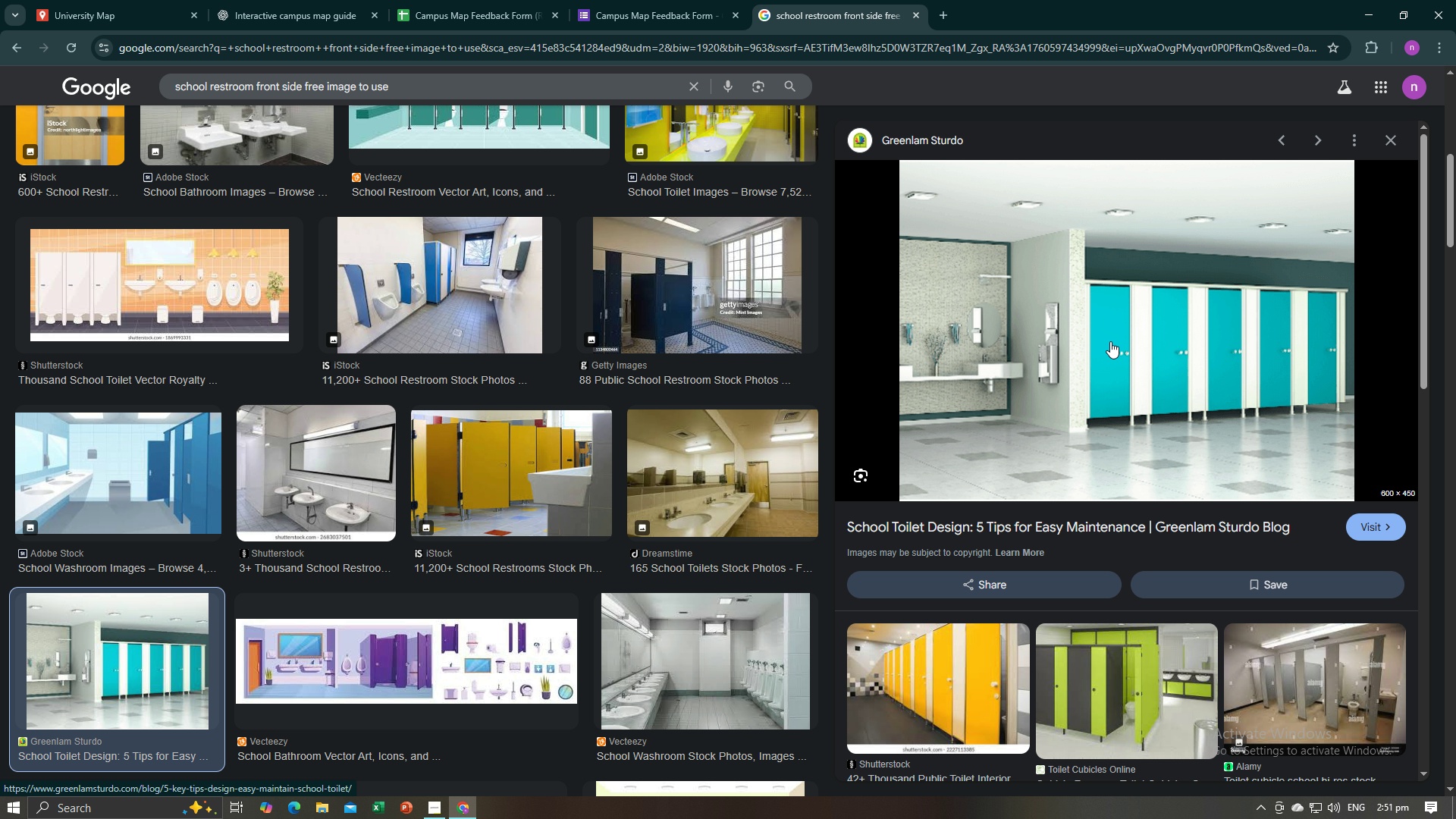 
wait(5.77)
 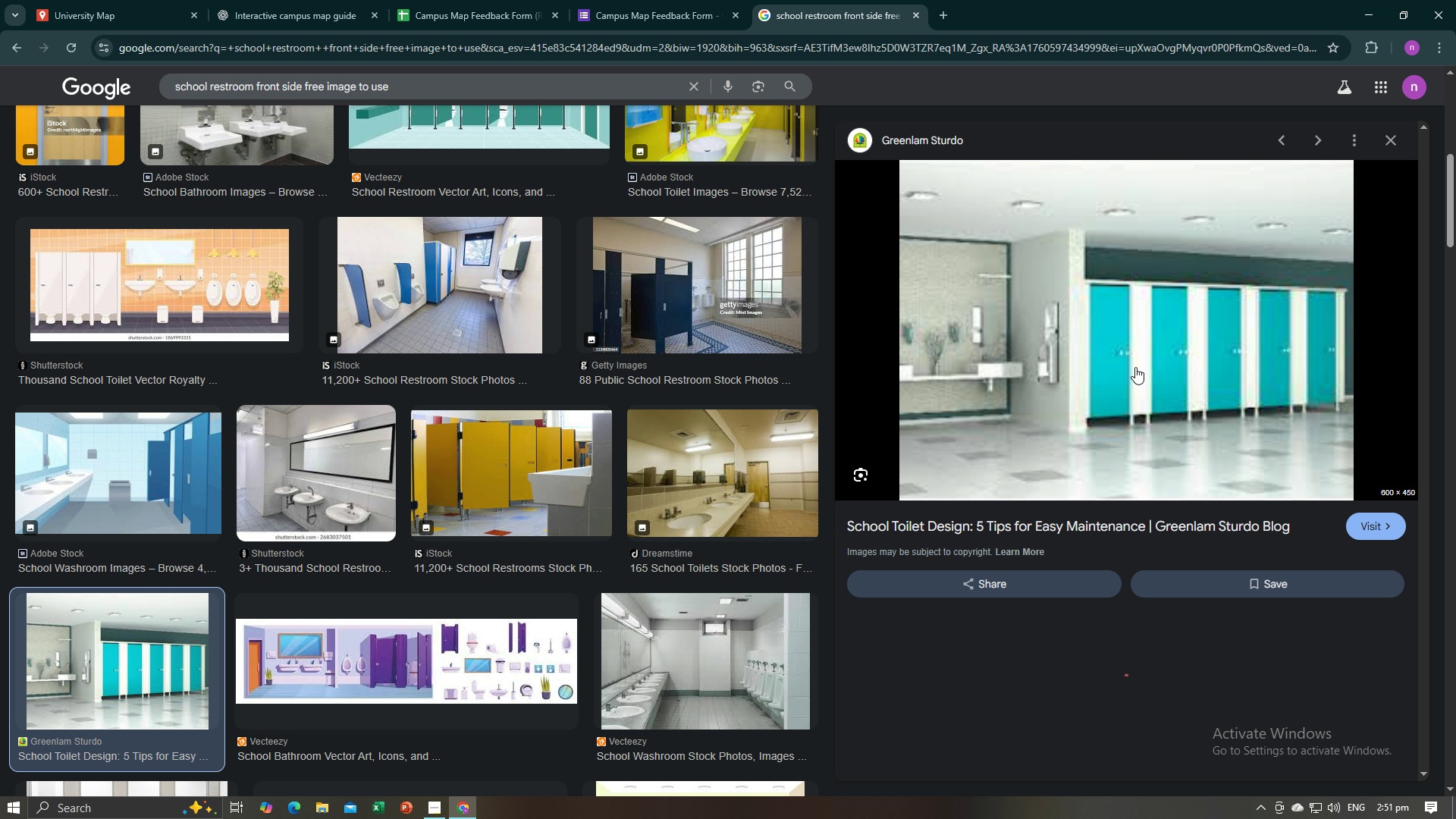 
right_click([1108, 343])
 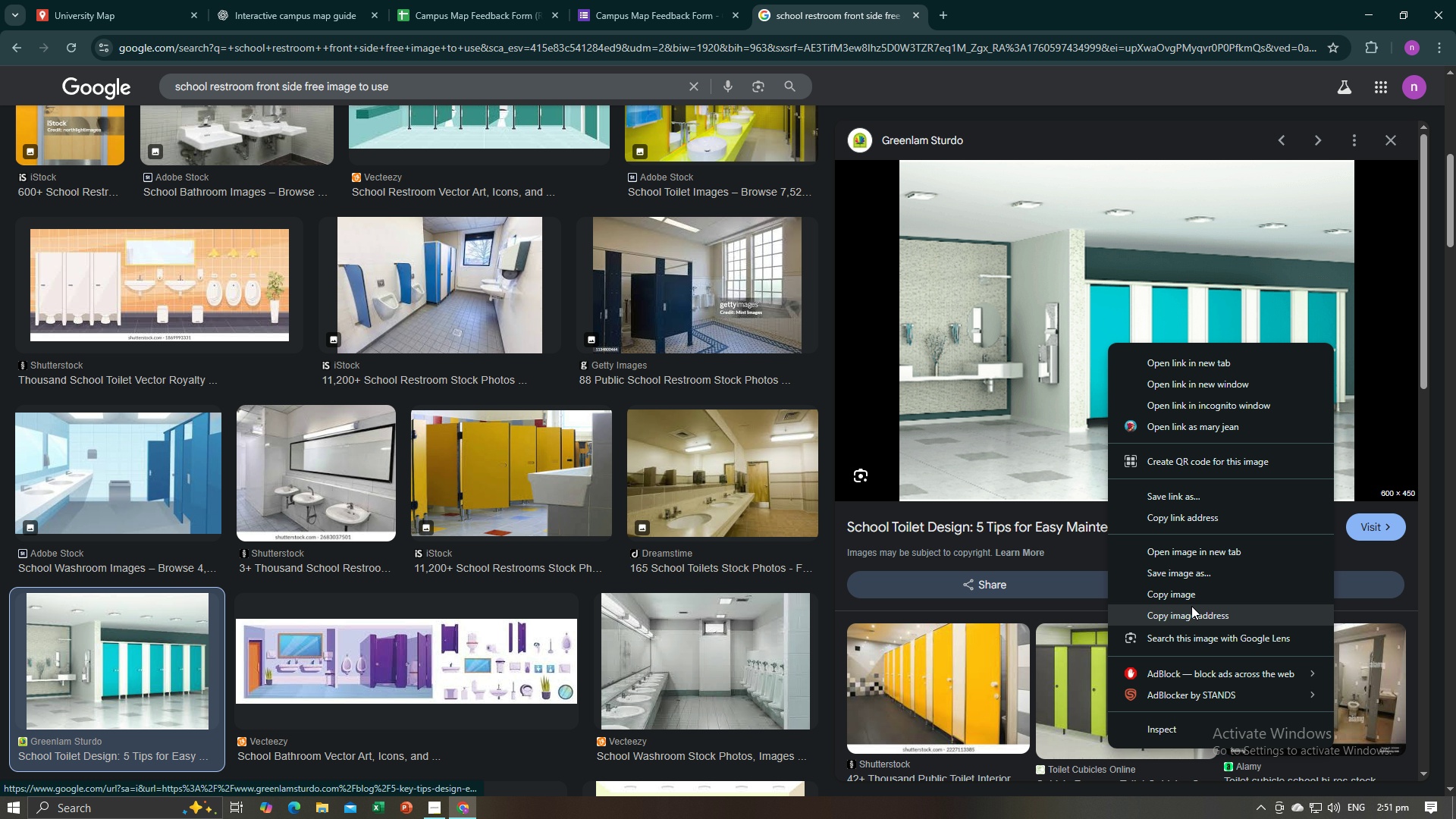 
left_click([1191, 608])
 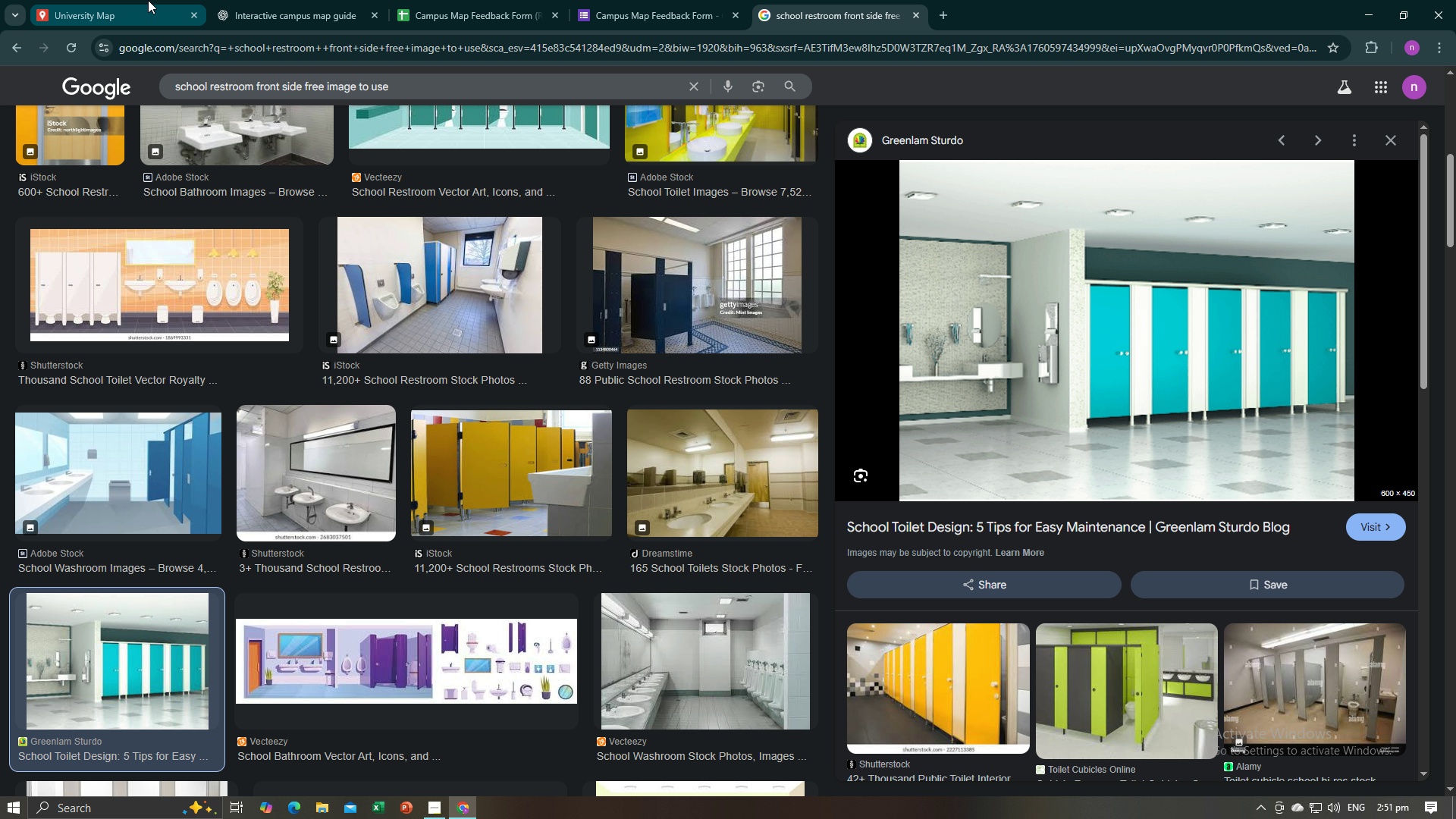 
left_click([115, 0])
 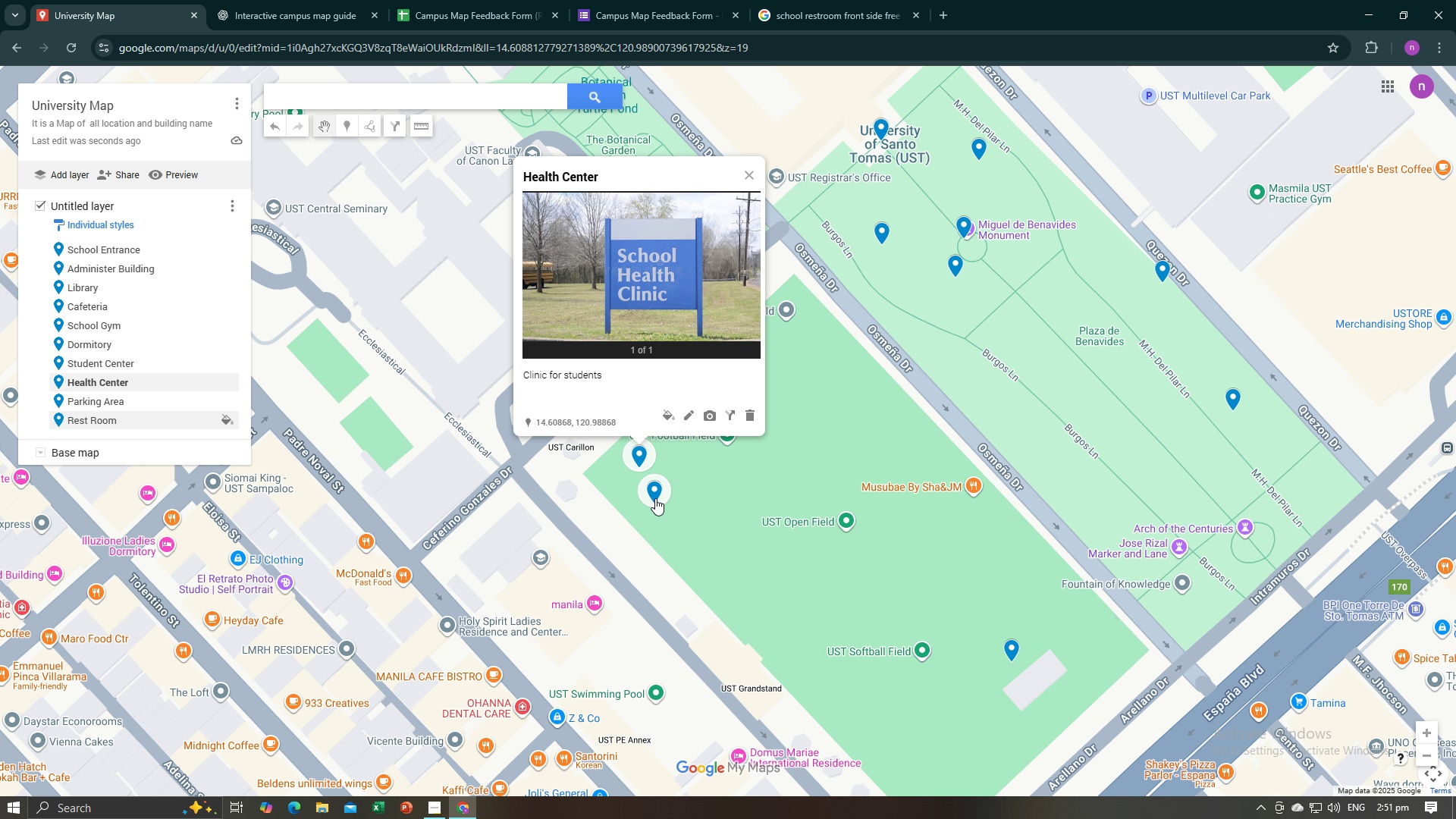 
left_click([655, 498])
 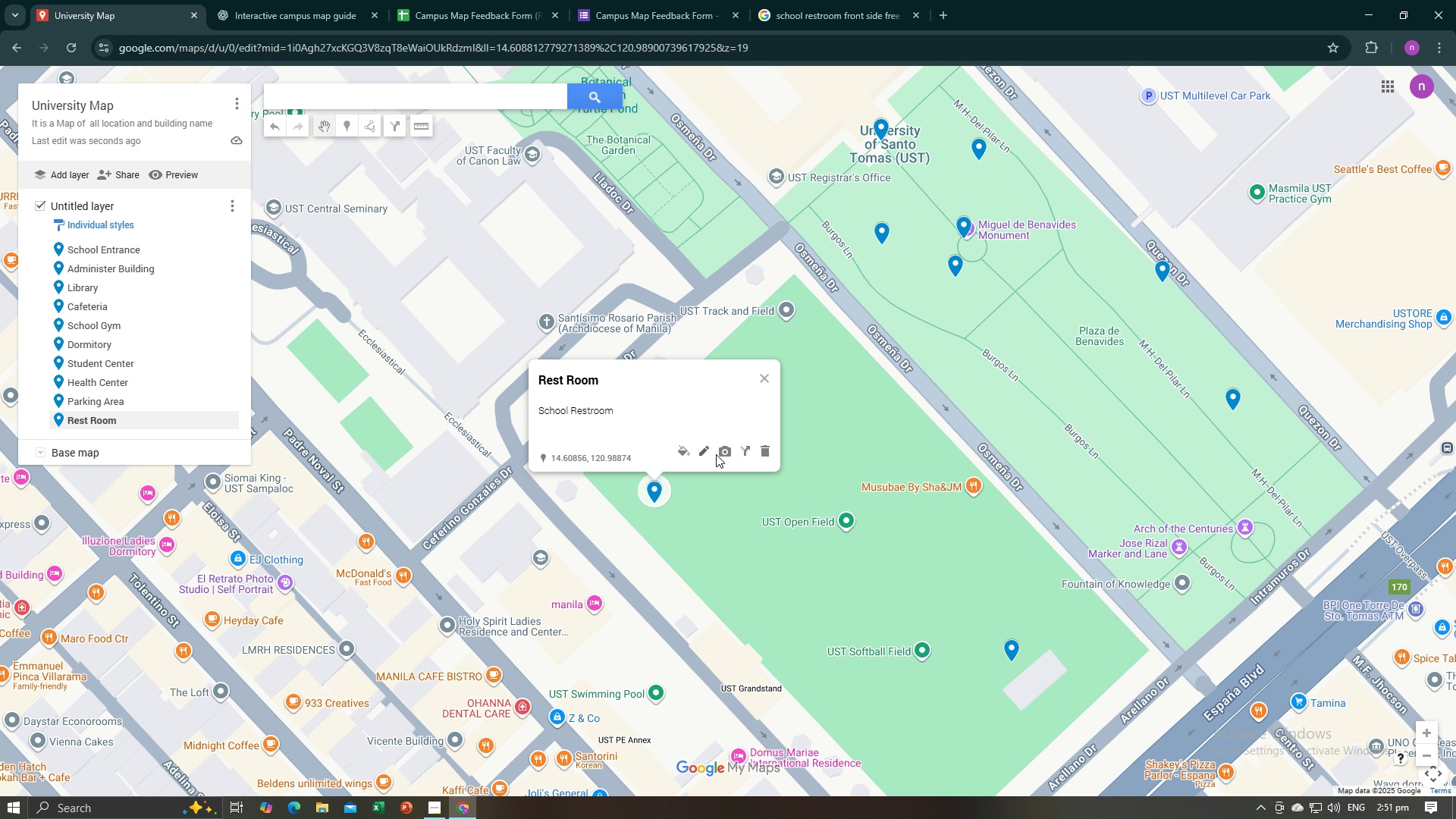 
left_click([718, 453])
 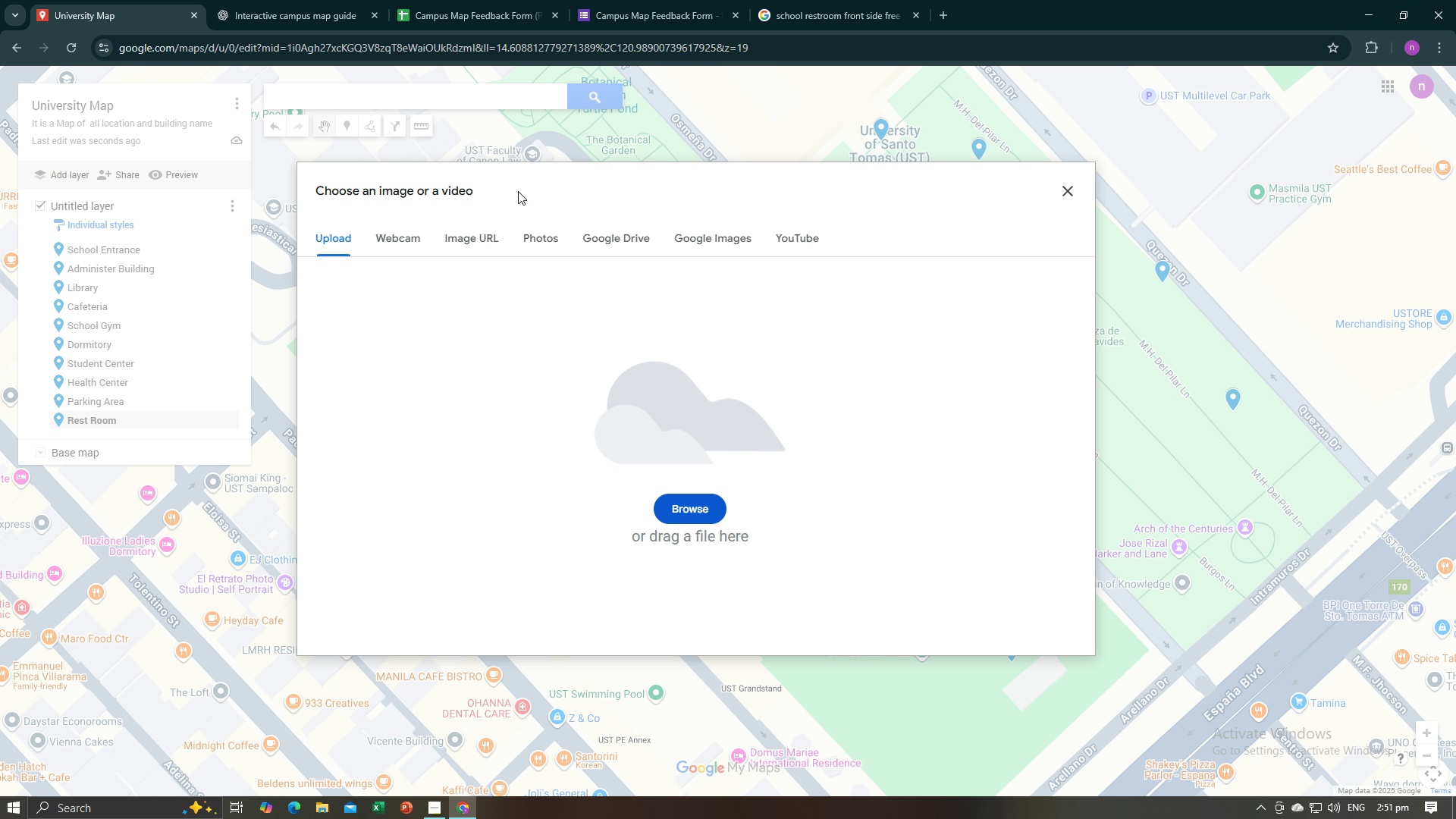 
left_click([475, 238])
 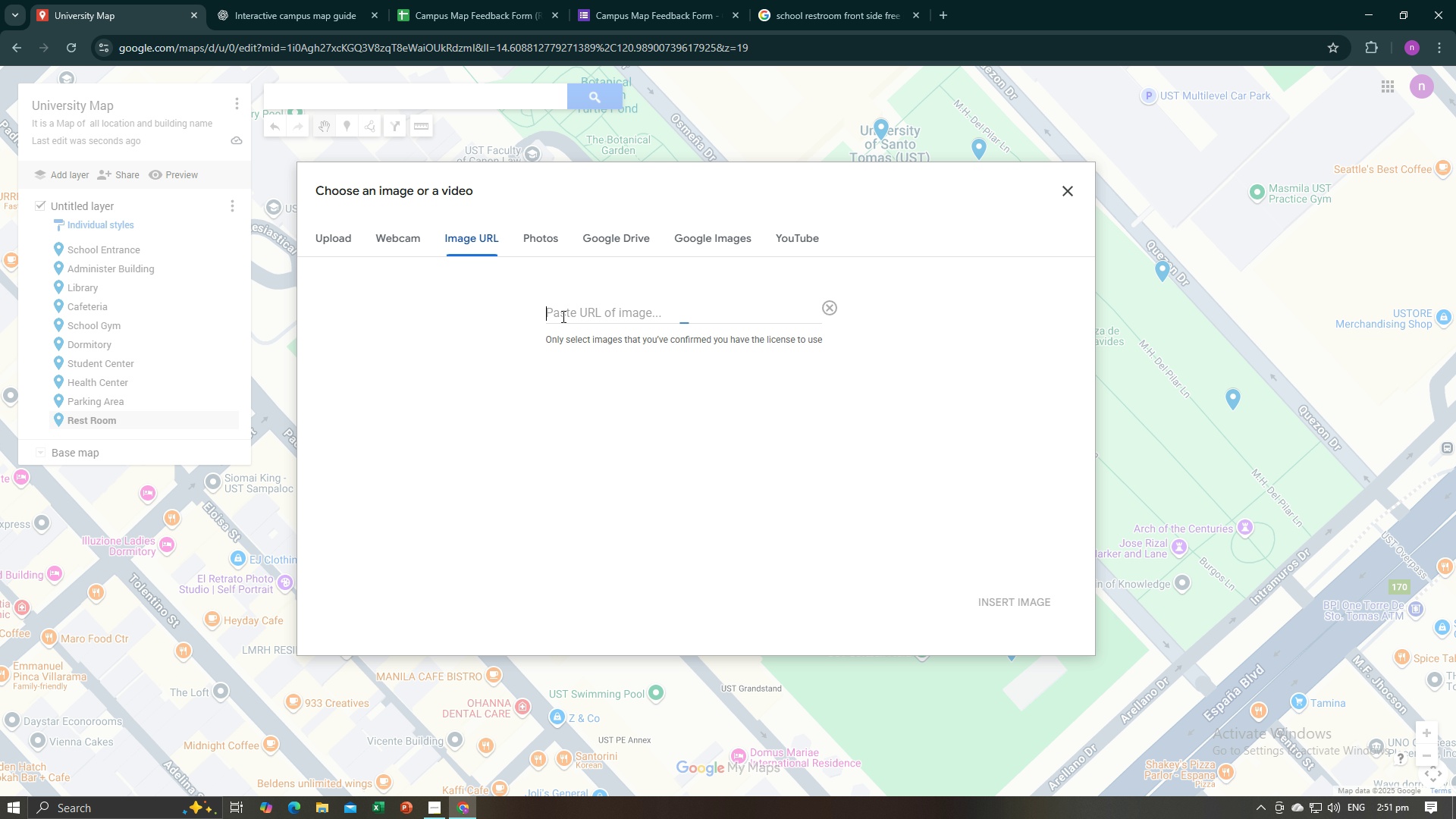 
left_click([562, 316])
 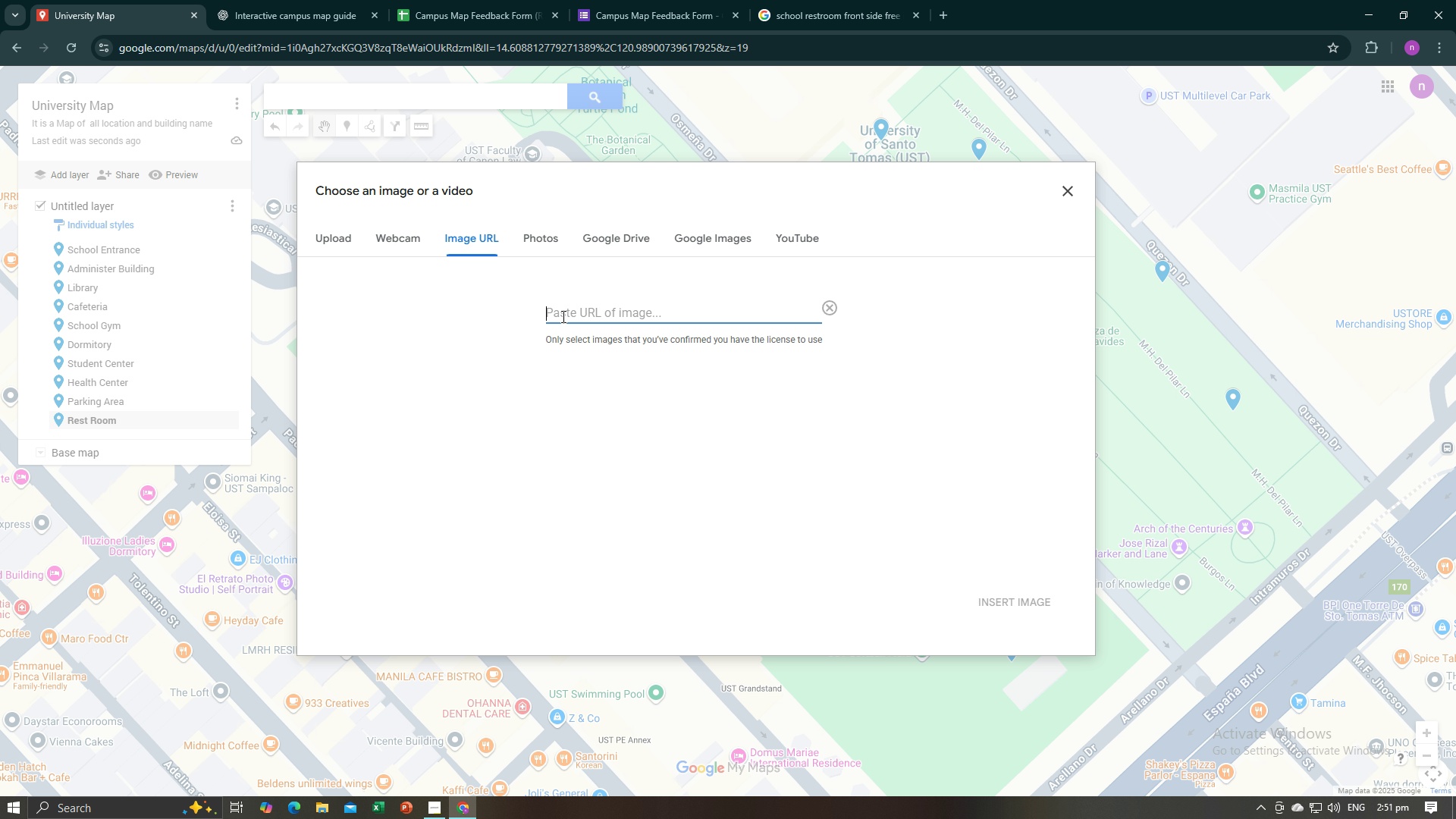 
key(Control+V)
 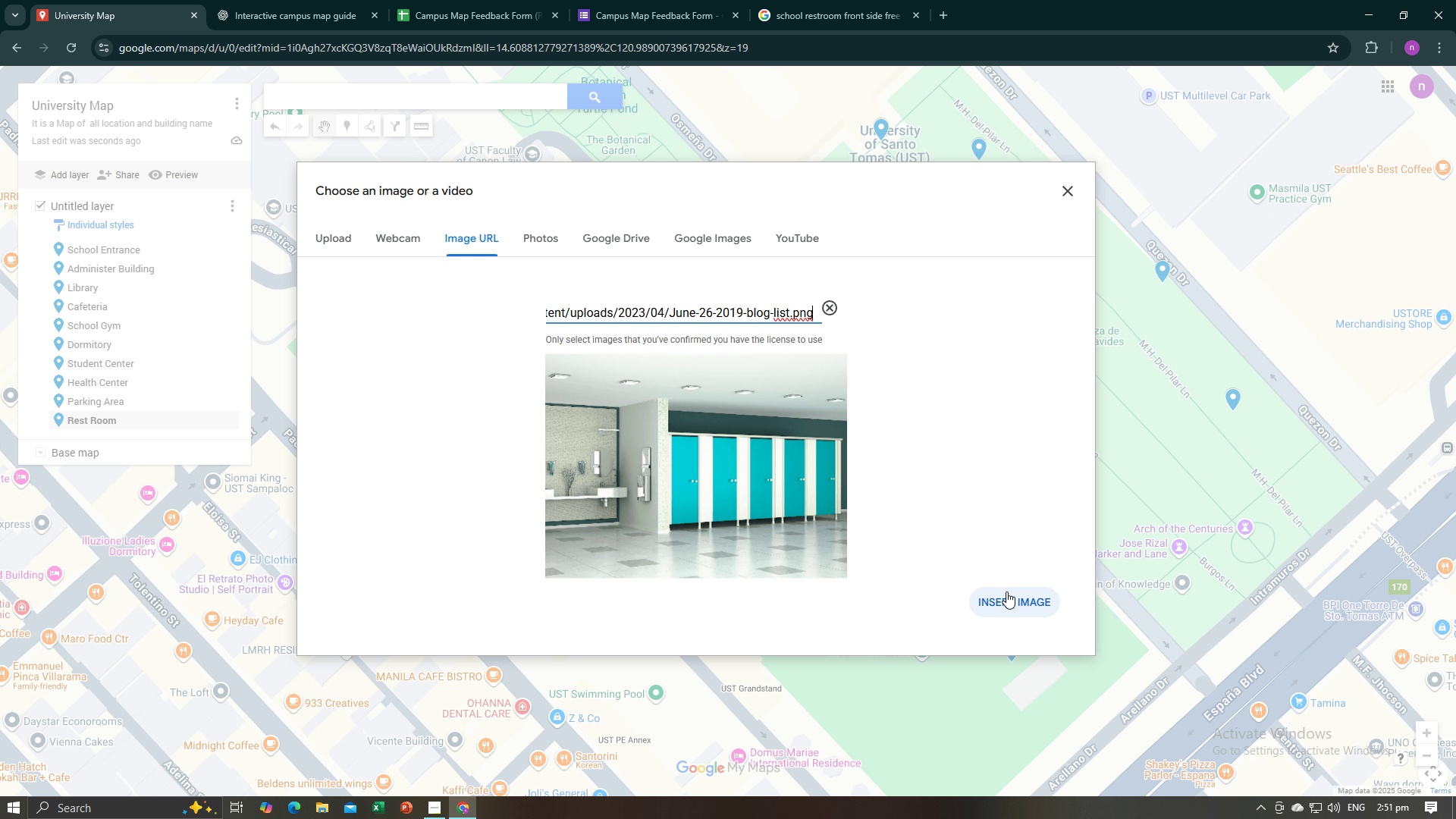 
left_click([1006, 601])
 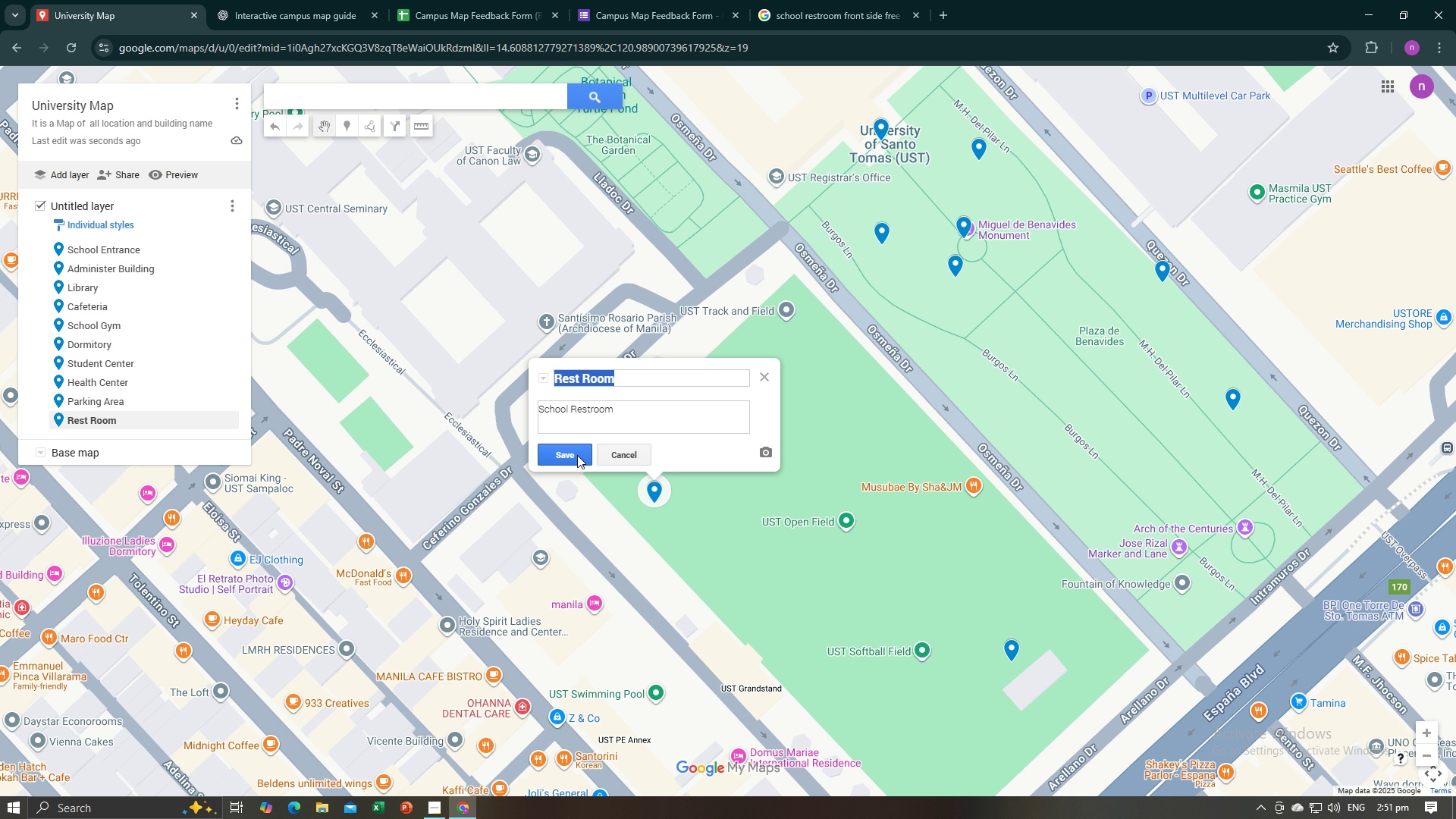 
left_click([574, 456])
 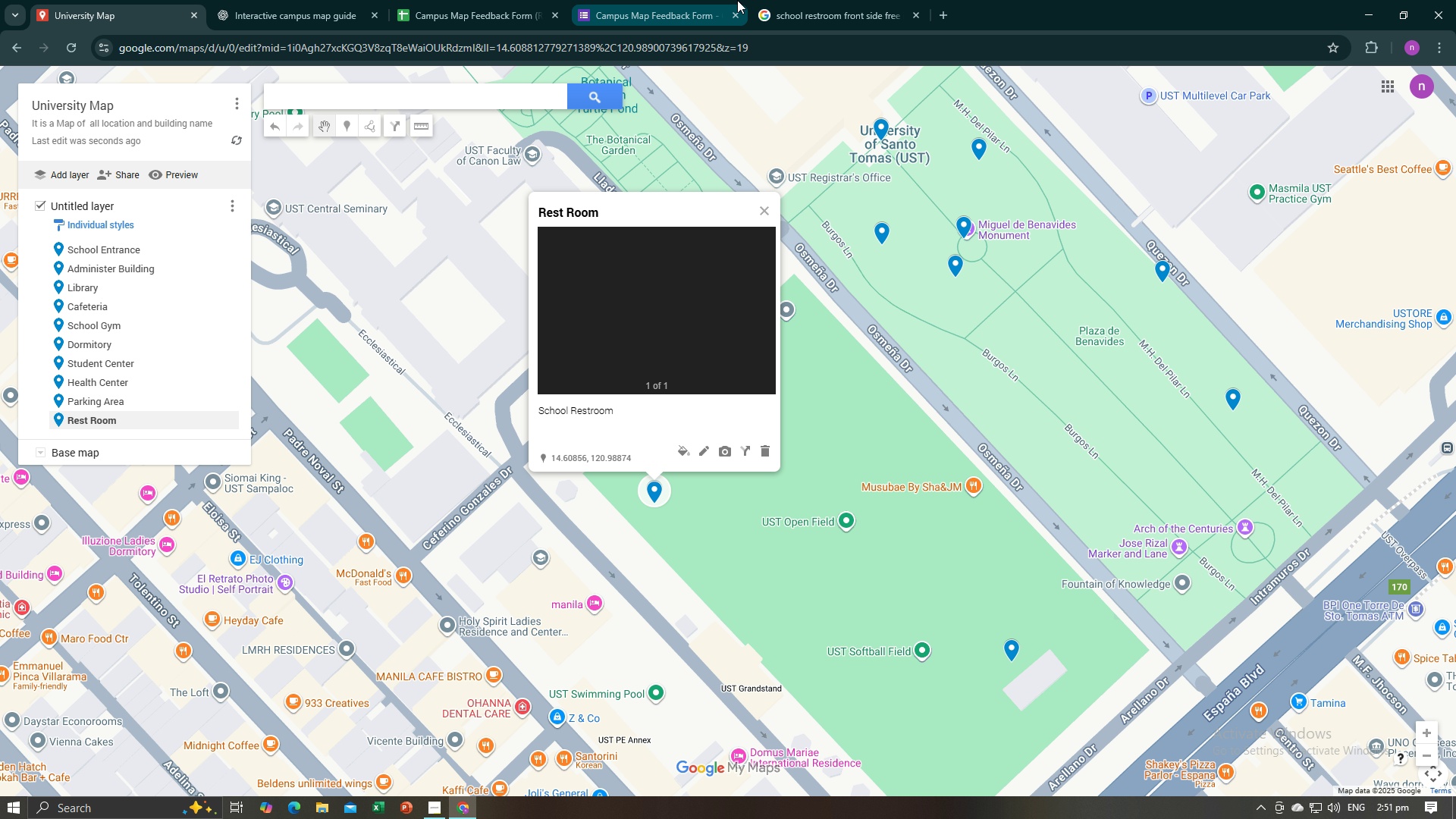 
left_click([768, 0])
 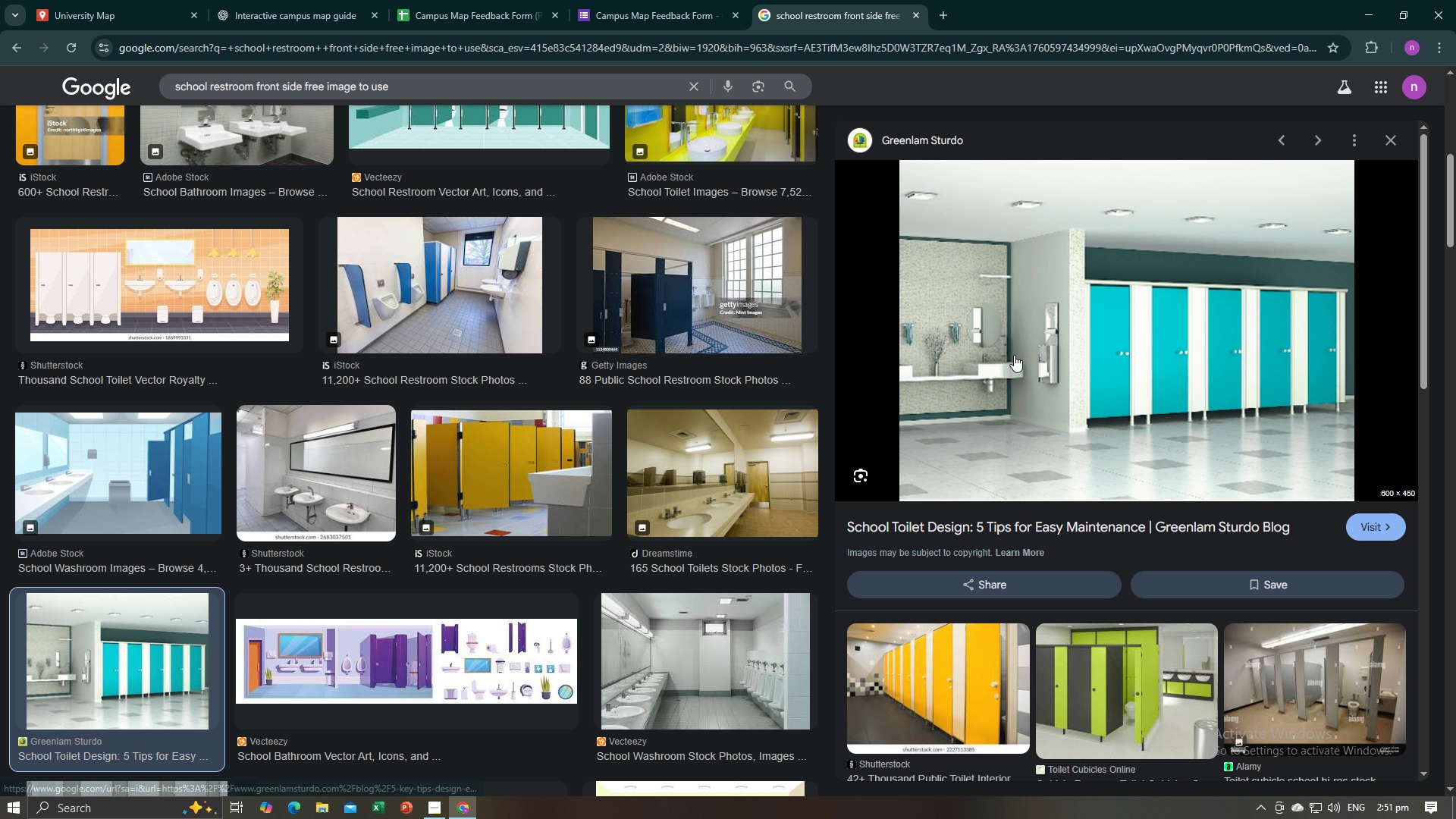 
scroll: coordinate [1014, 355], scroll_direction: down, amount: 2.0
 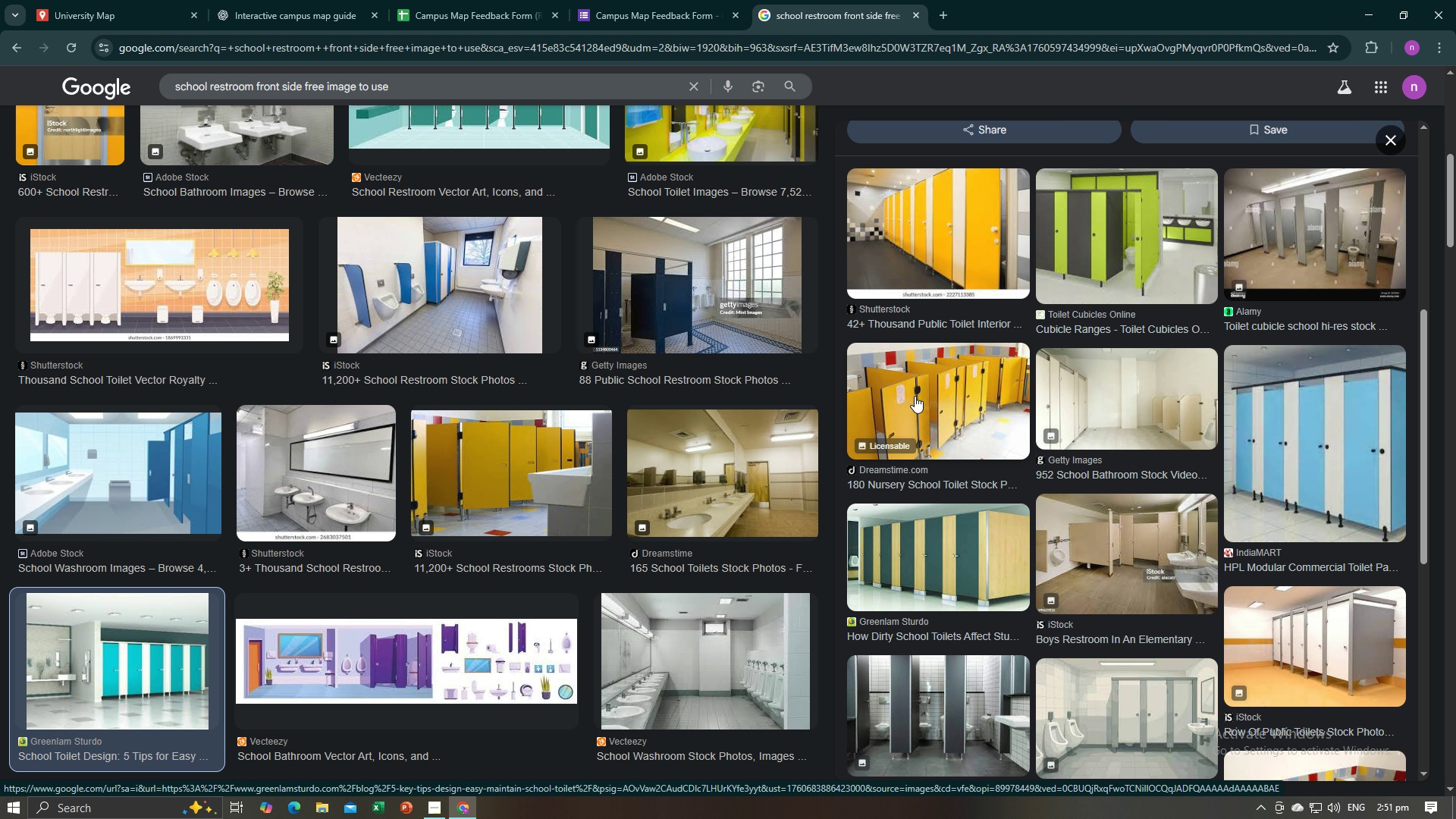 
scroll: coordinate [1074, 384], scroll_direction: up, amount: 2.0
 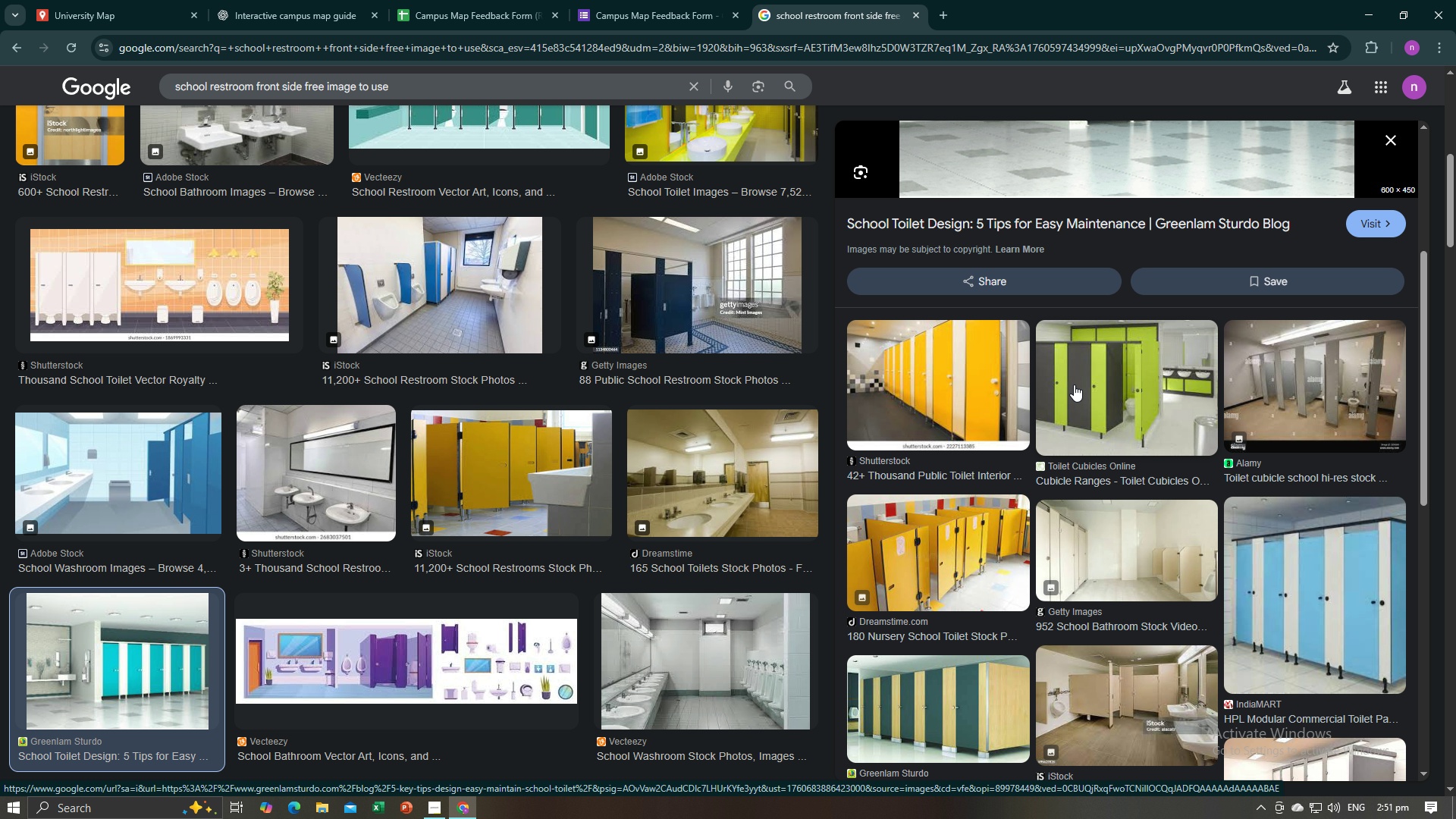 
scroll: coordinate [1074, 386], scroll_direction: none, amount: 0.0
 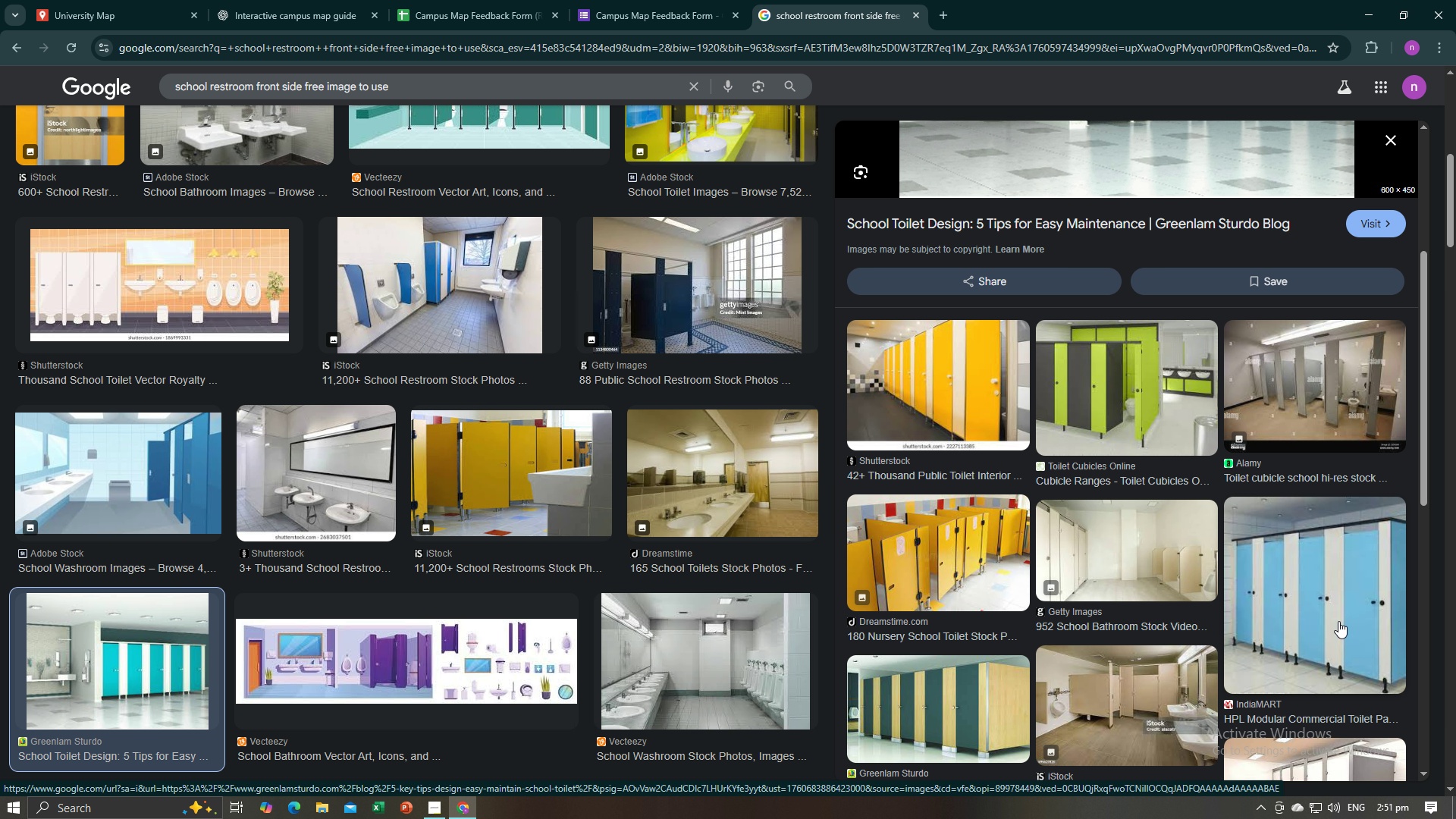 
left_click([1338, 621])
 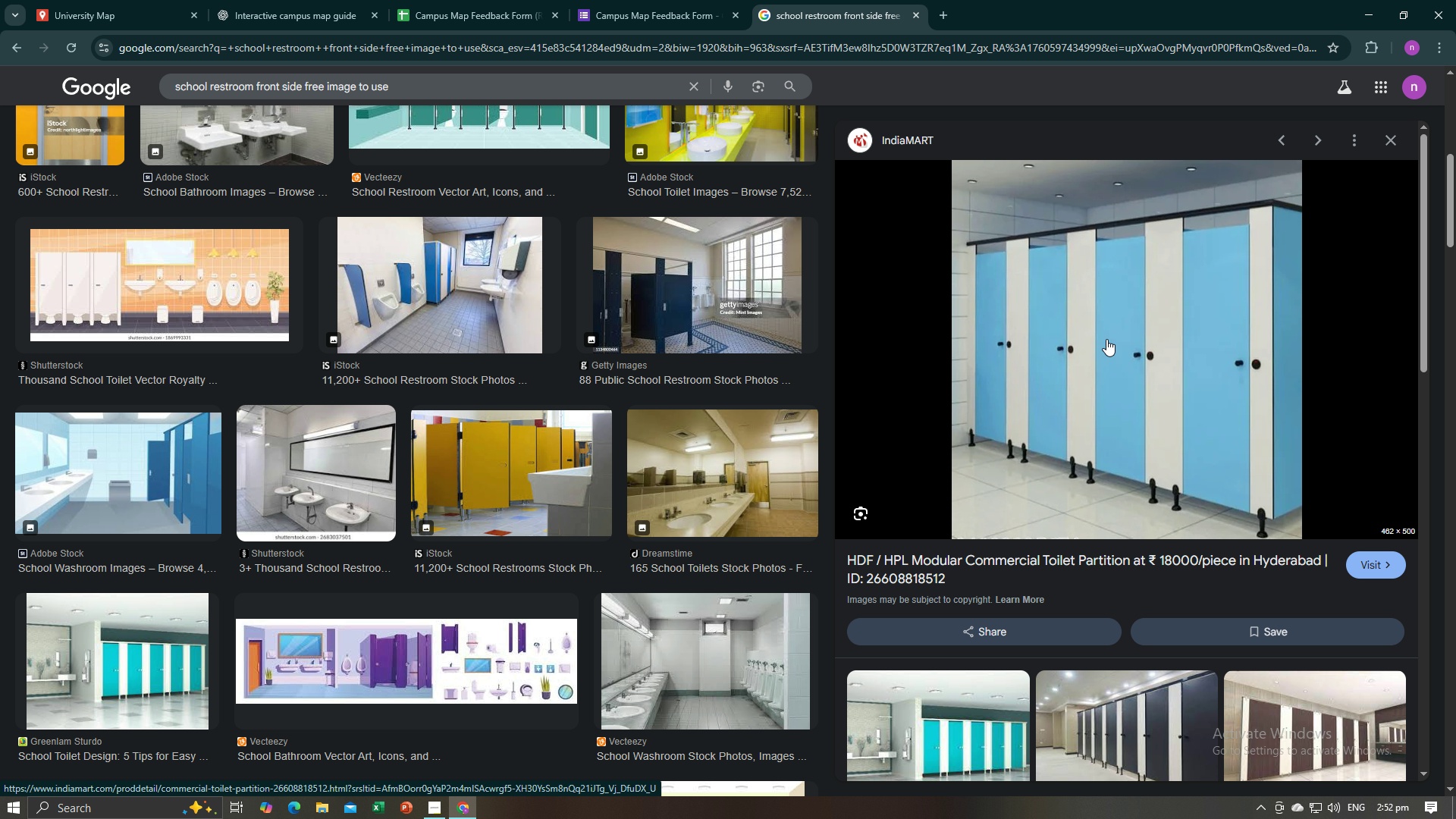 
wait(5.72)
 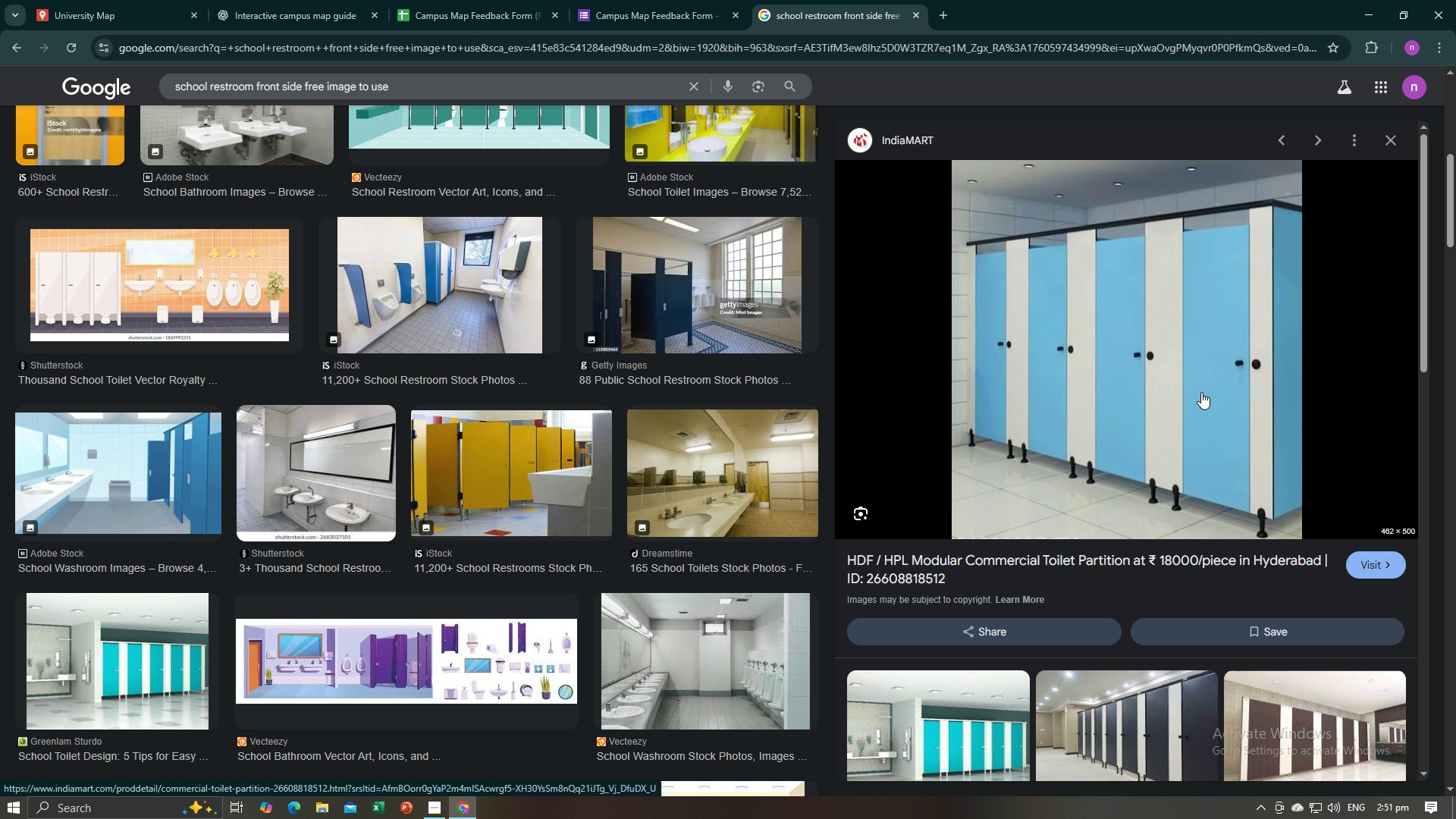 
right_click([1106, 339])
 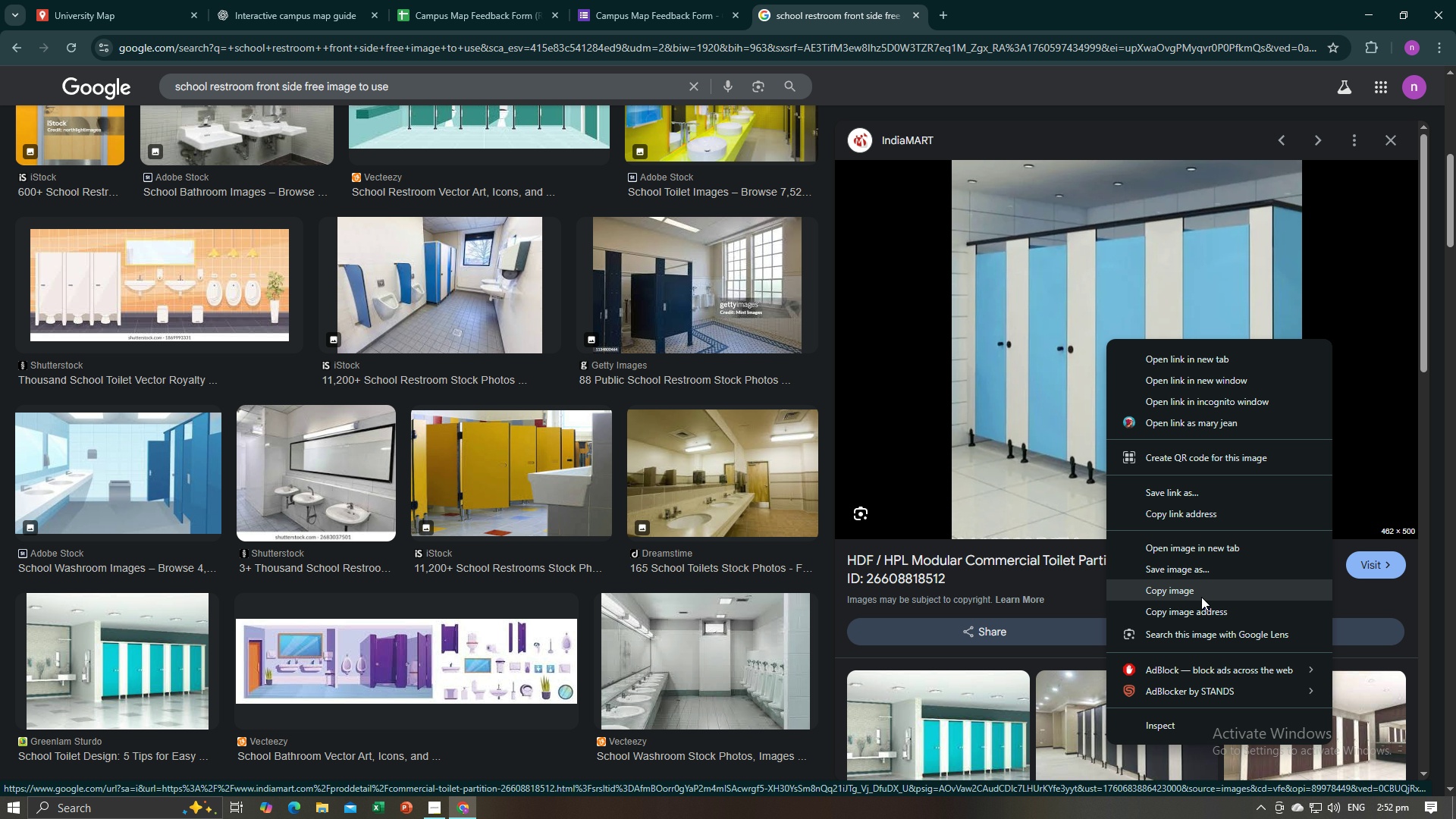 
left_click([1201, 605])
 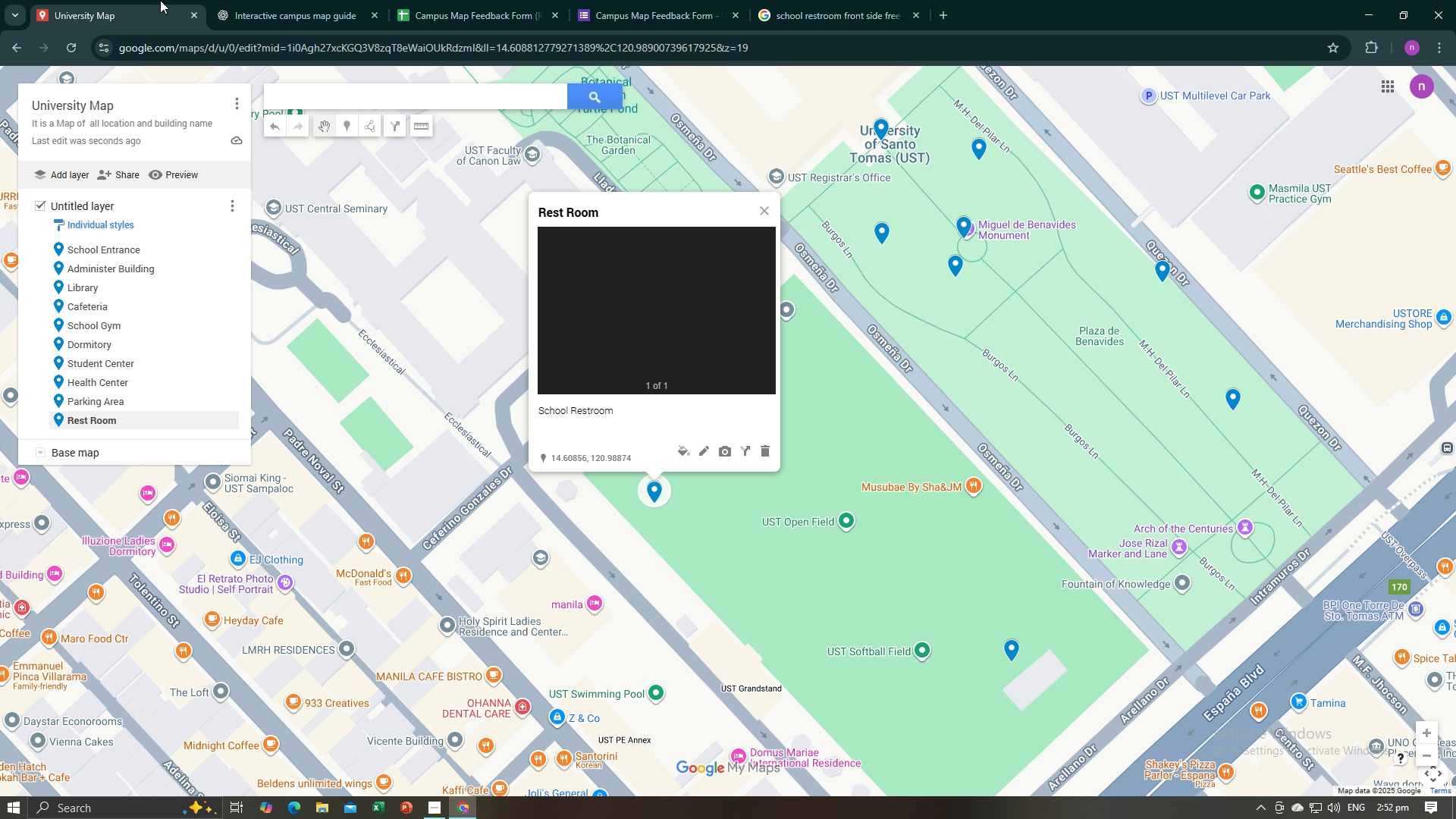 
left_click([160, 0])
 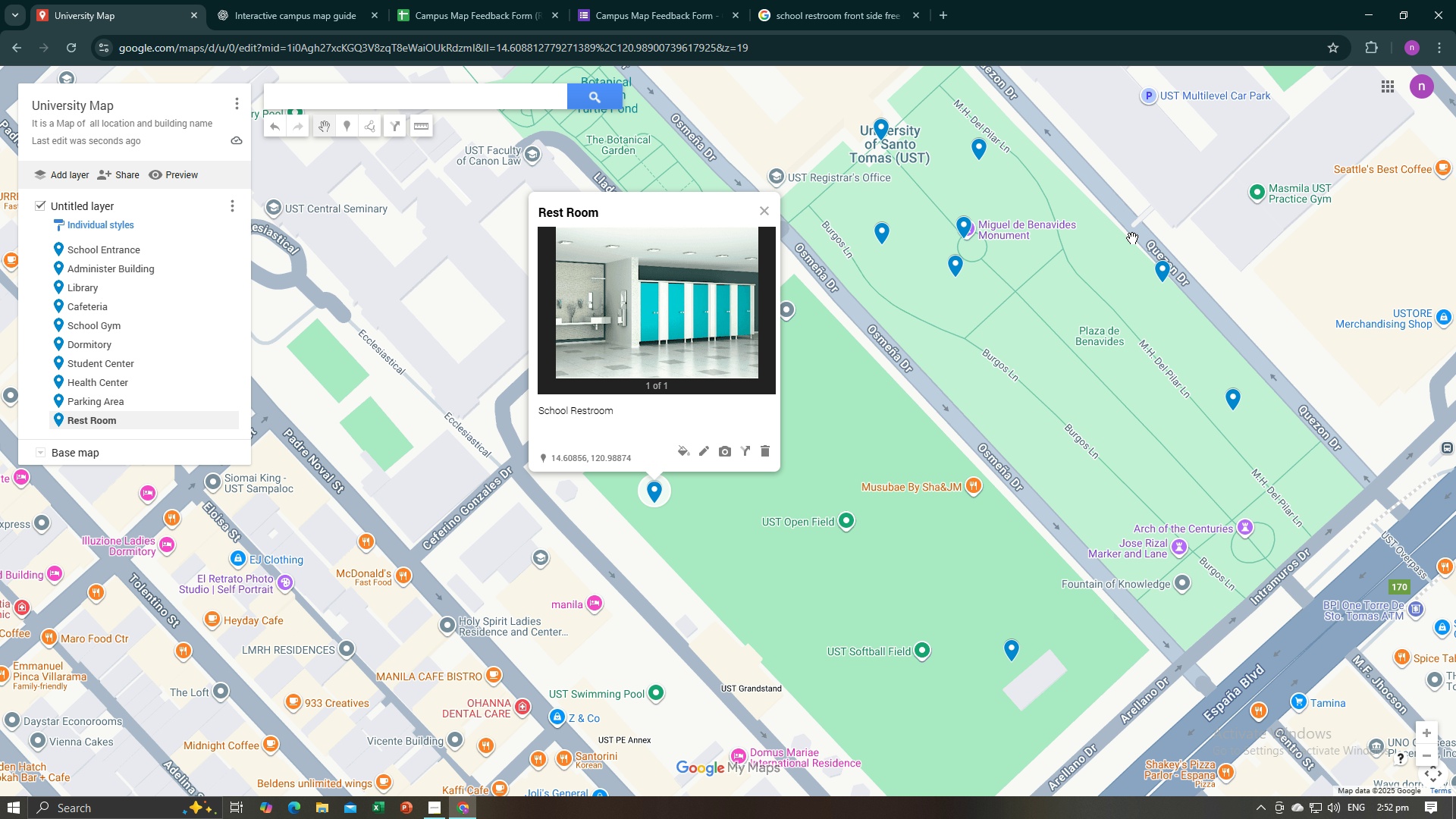 
left_click([1132, 238])
 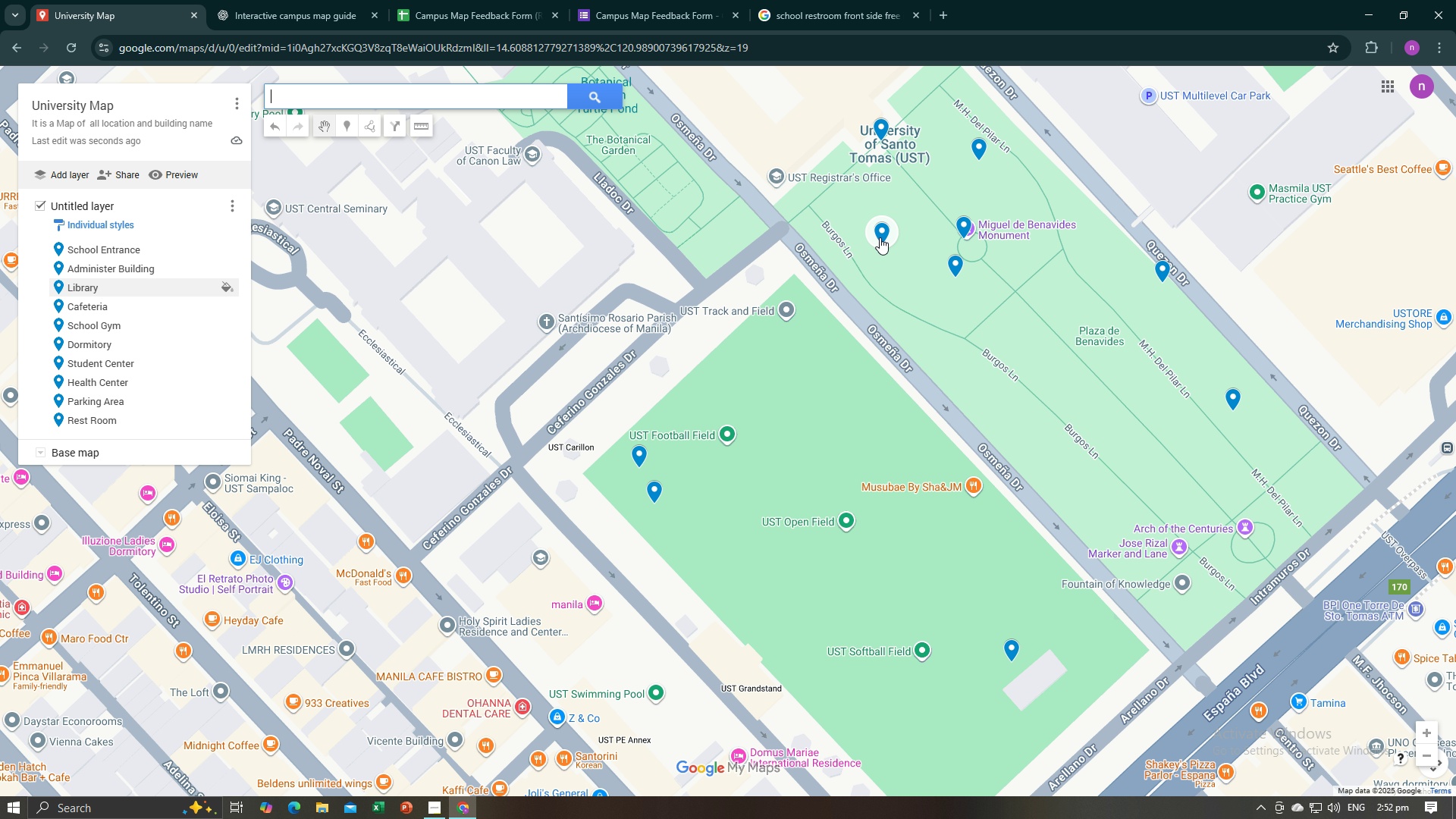 
left_click([880, 237])
 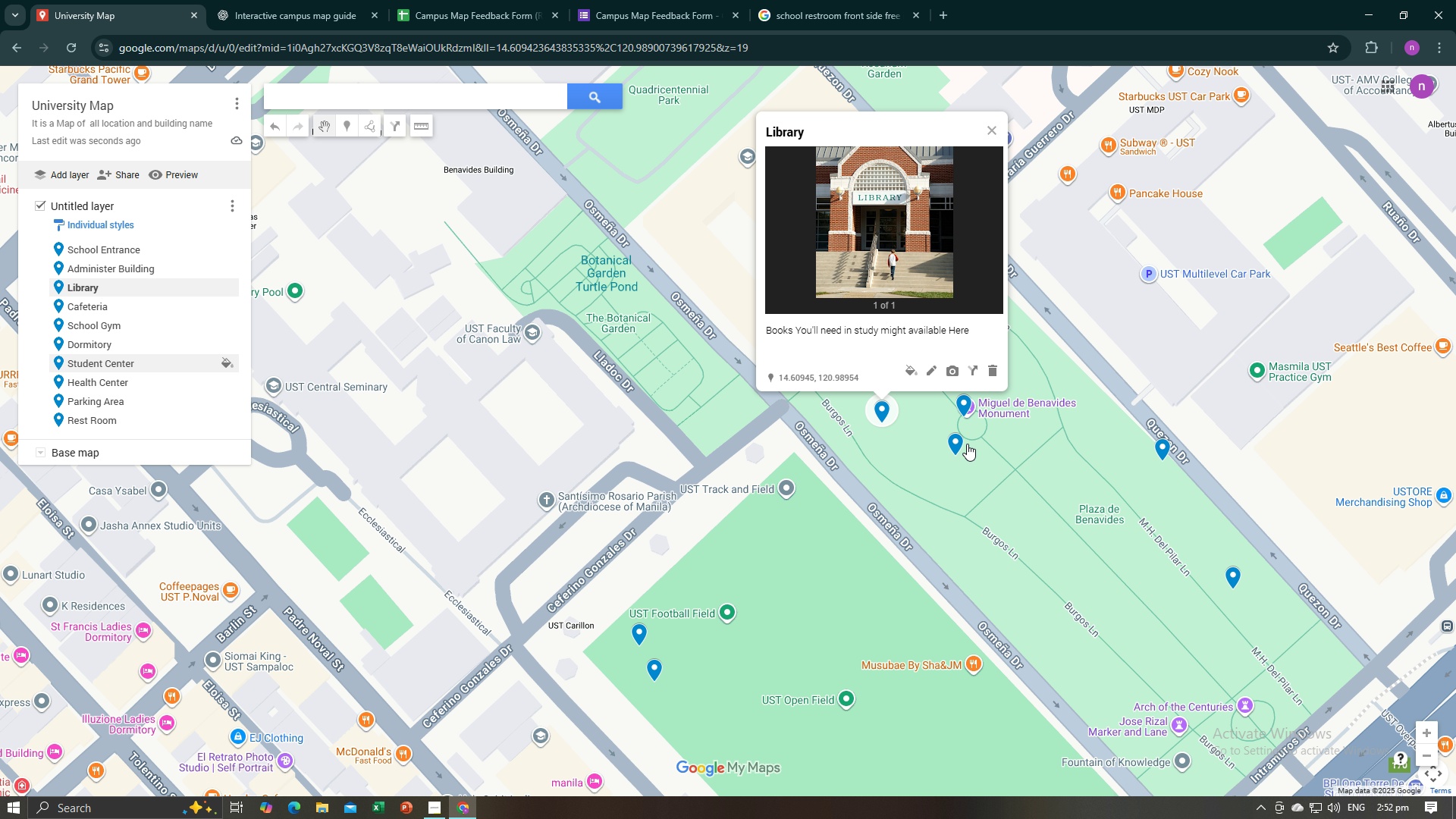 
left_click([962, 450])
 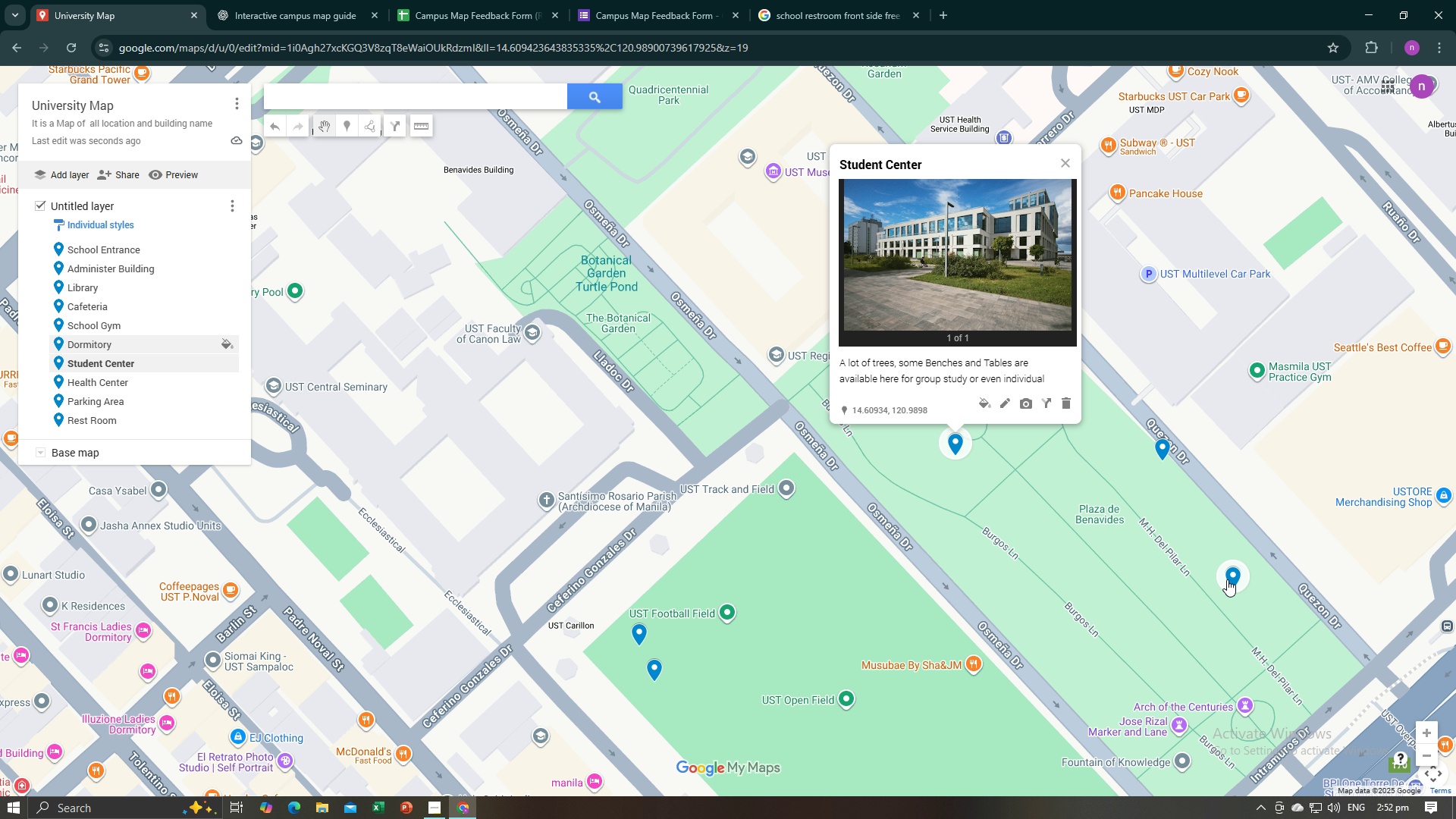 
left_click([1227, 579])
 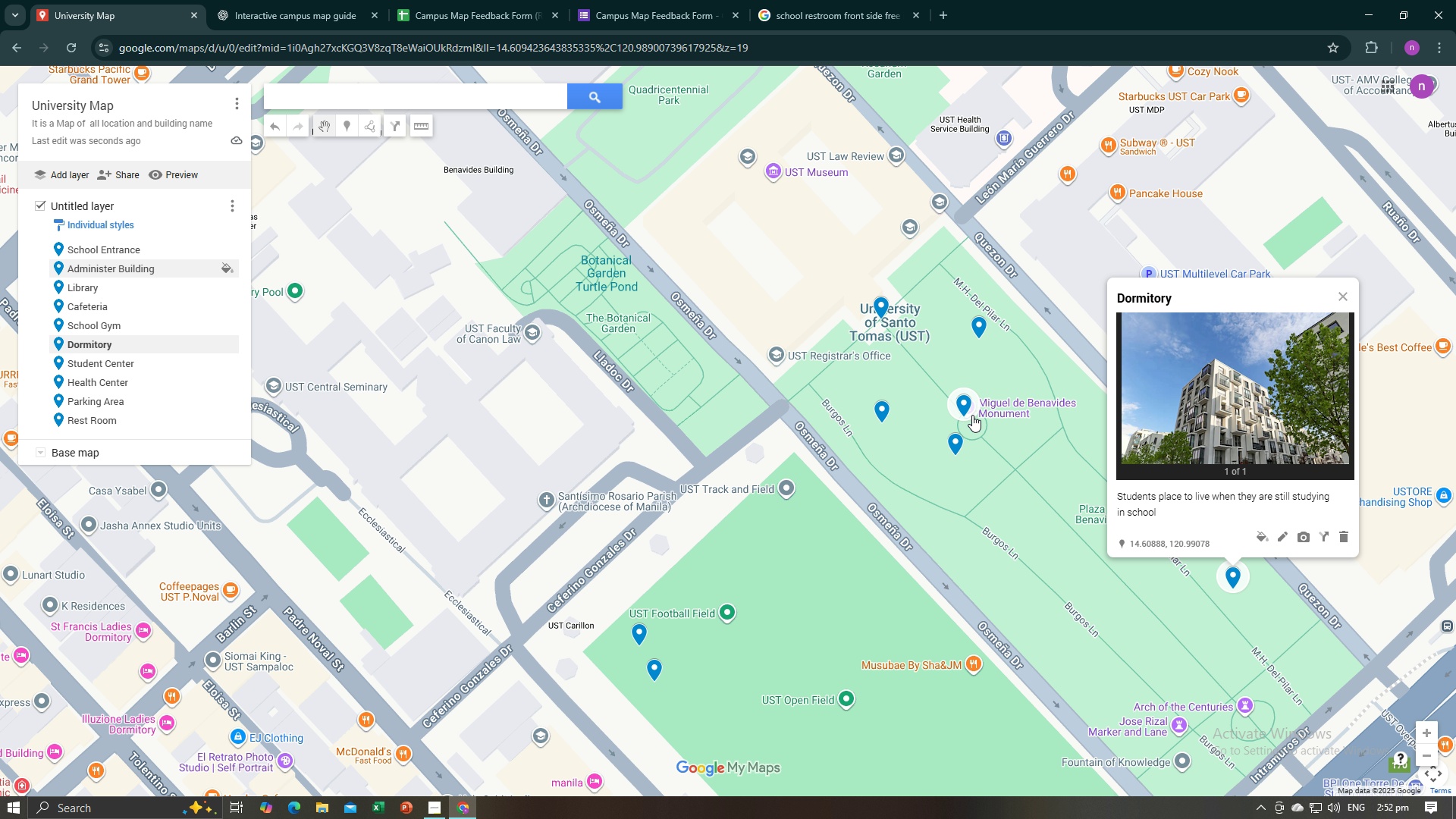 
left_click([968, 413])
 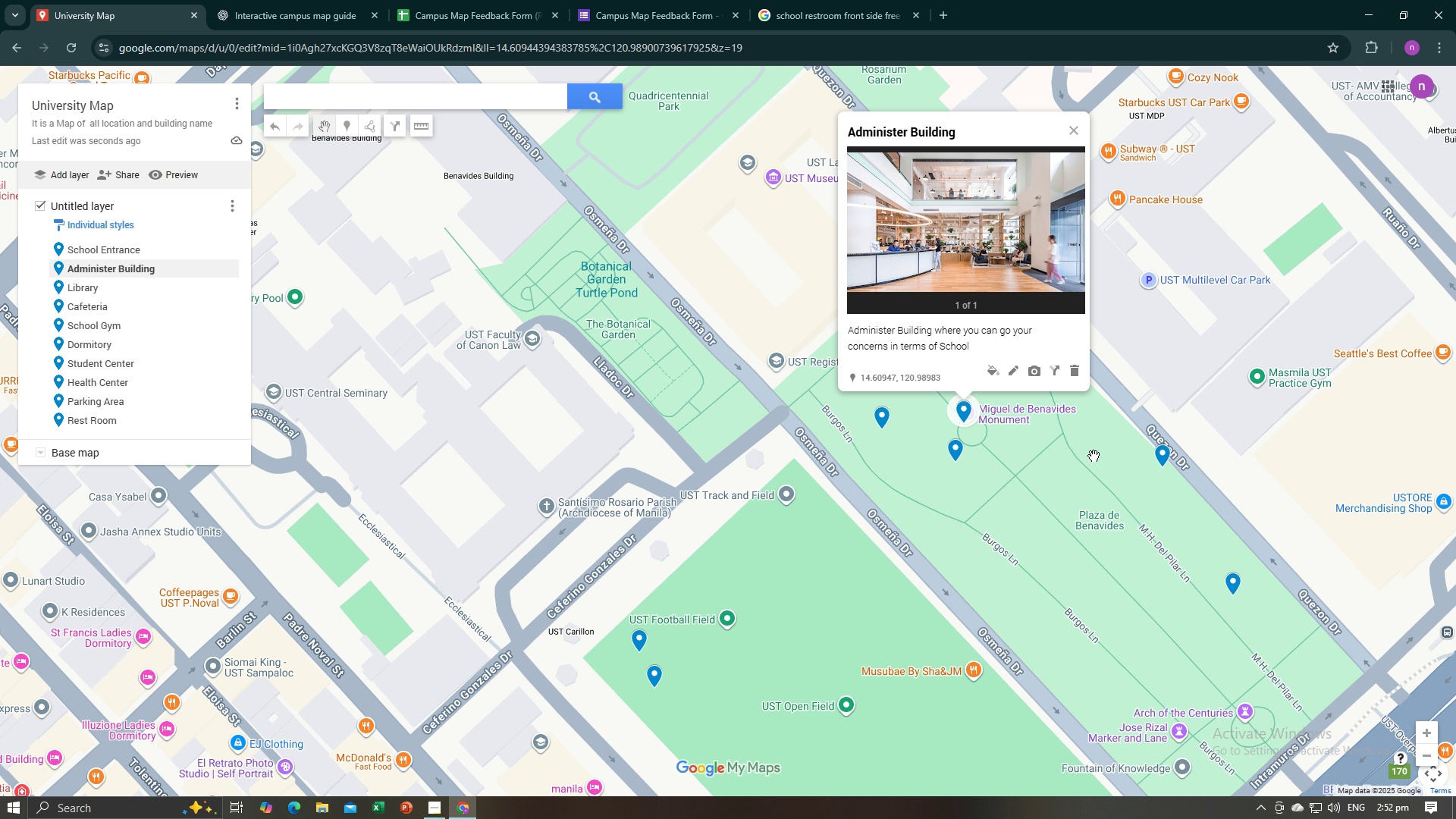 
left_click([1094, 456])
 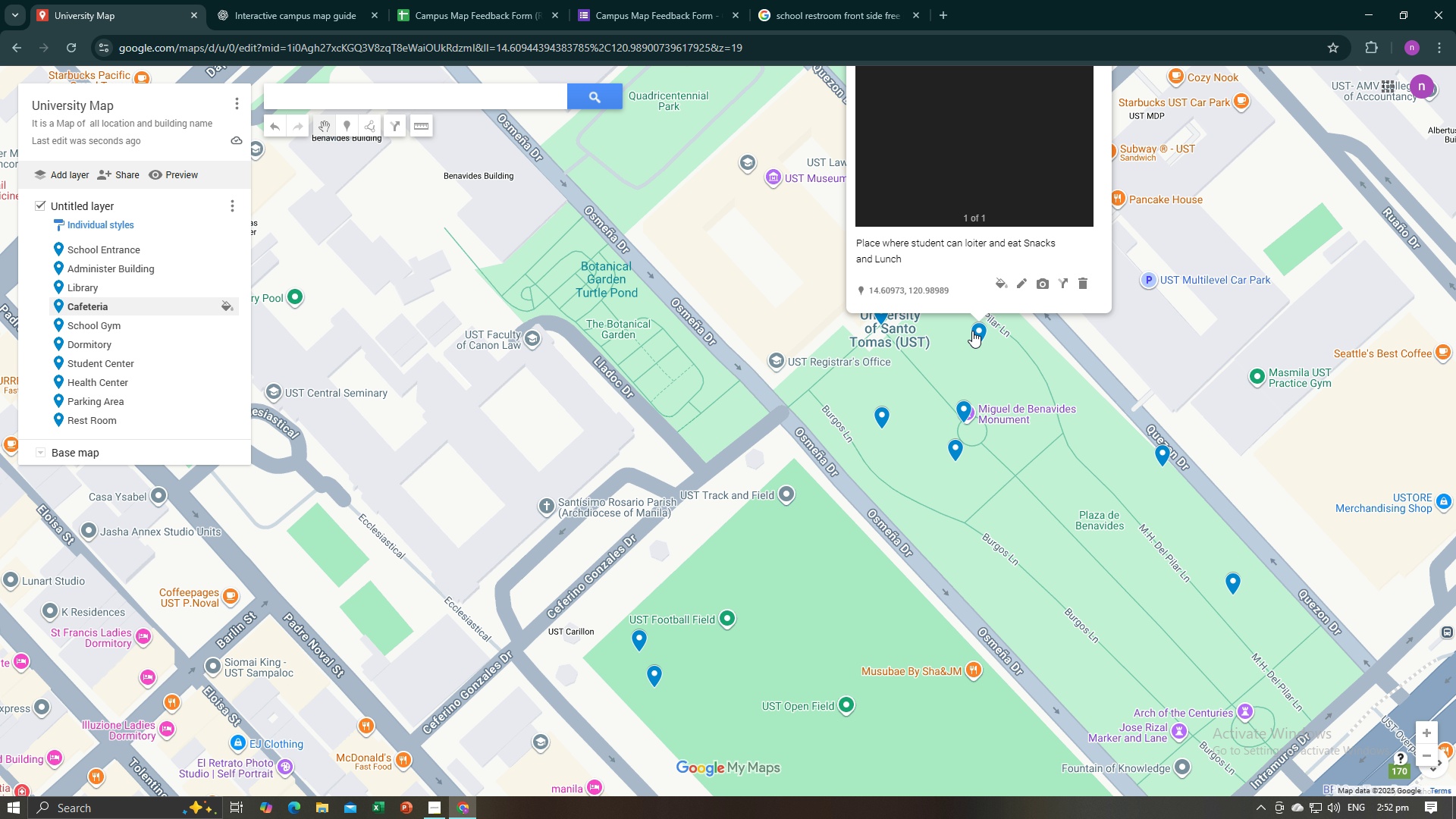 
left_click([972, 331])
 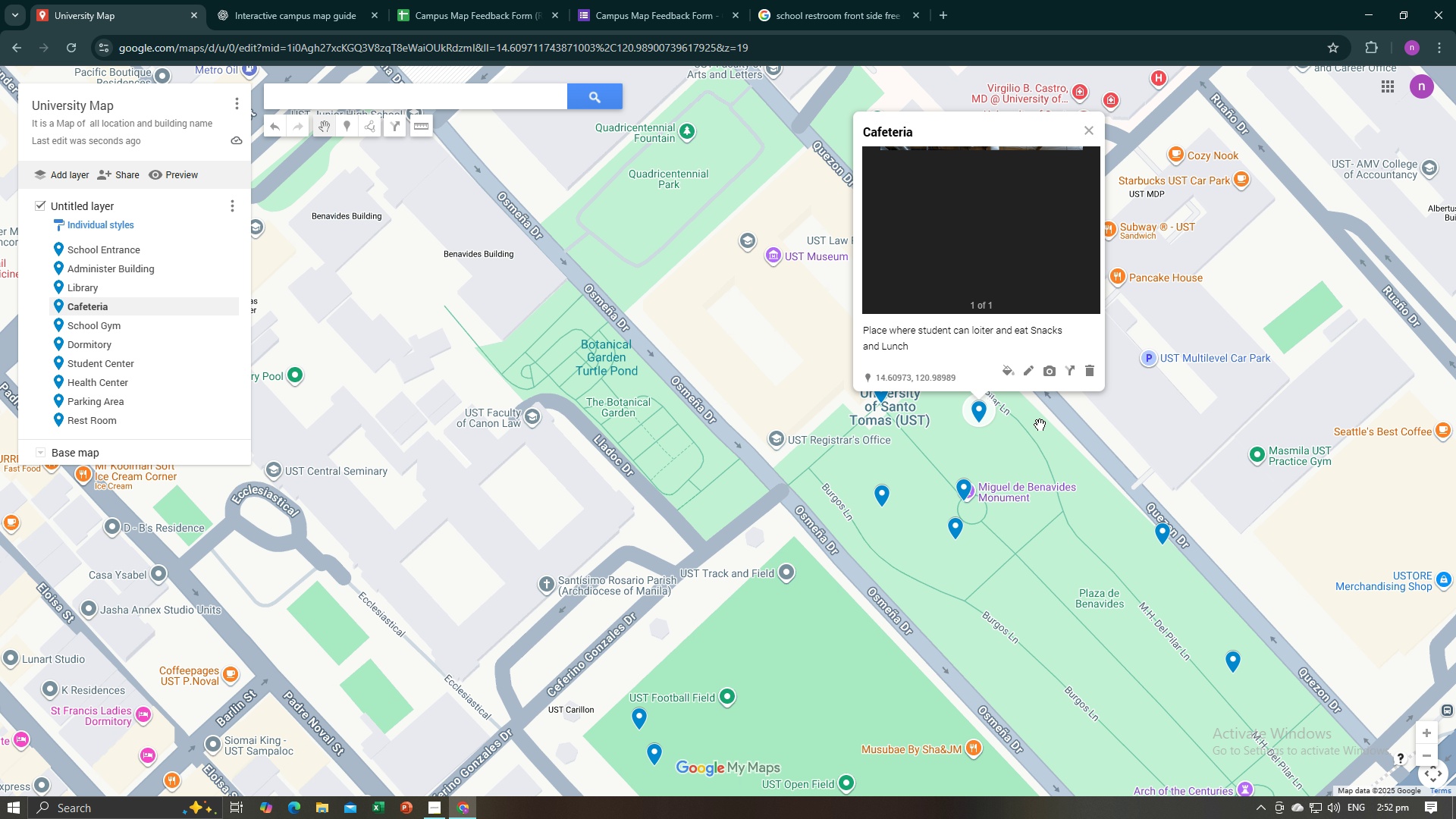 
left_click([1040, 425])
 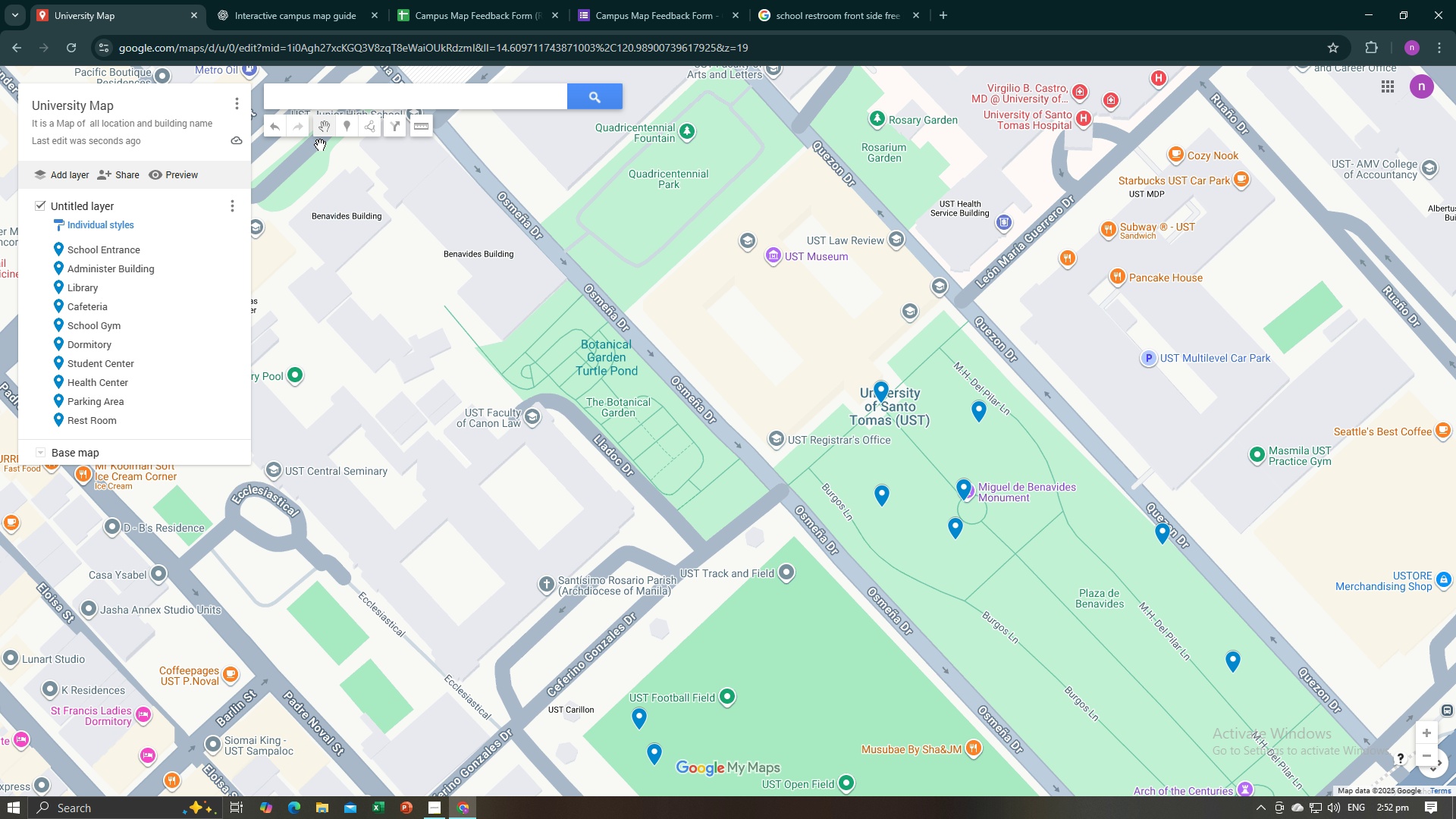 
left_click([344, 127])
 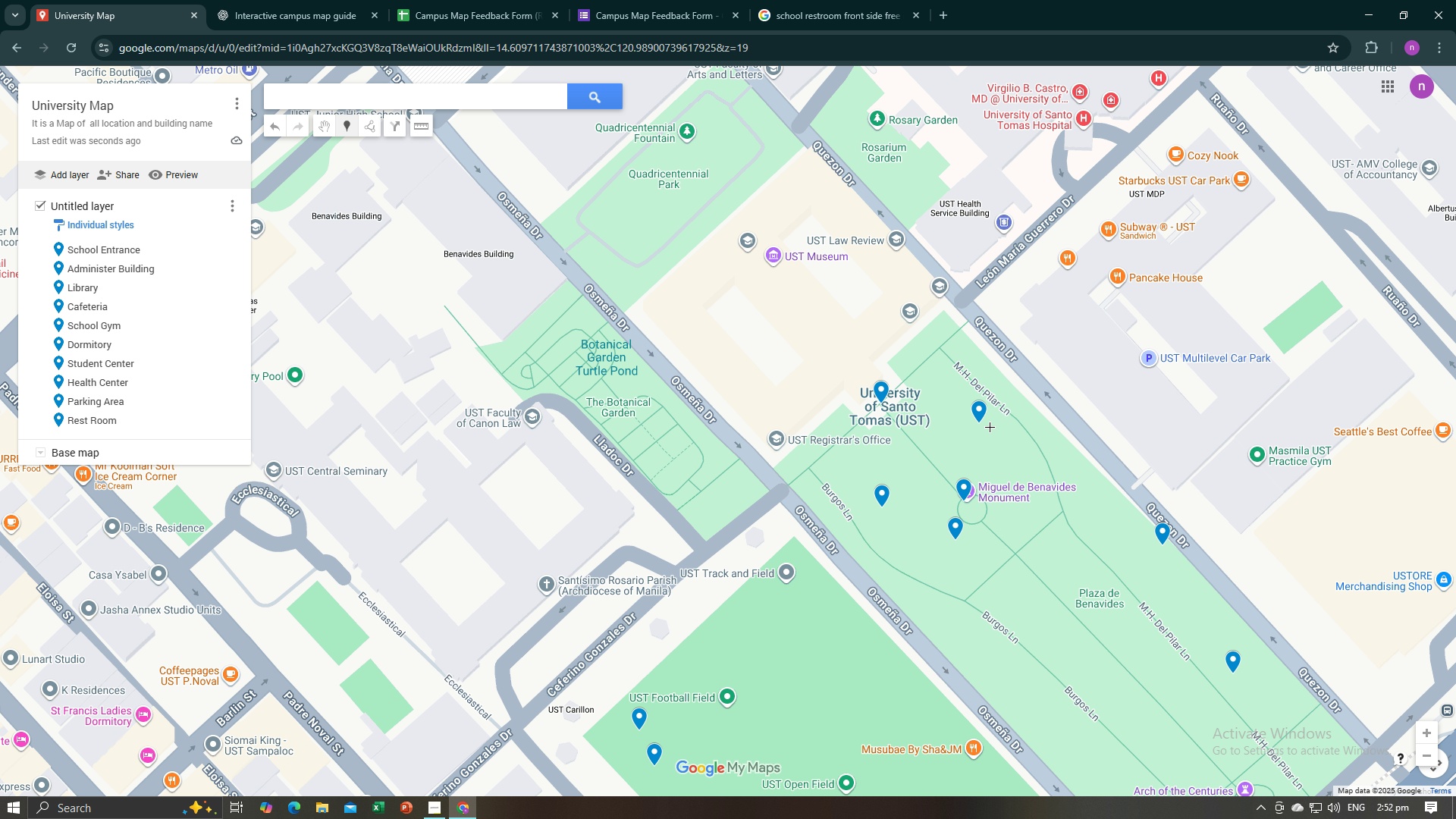 
left_click([993, 427])
 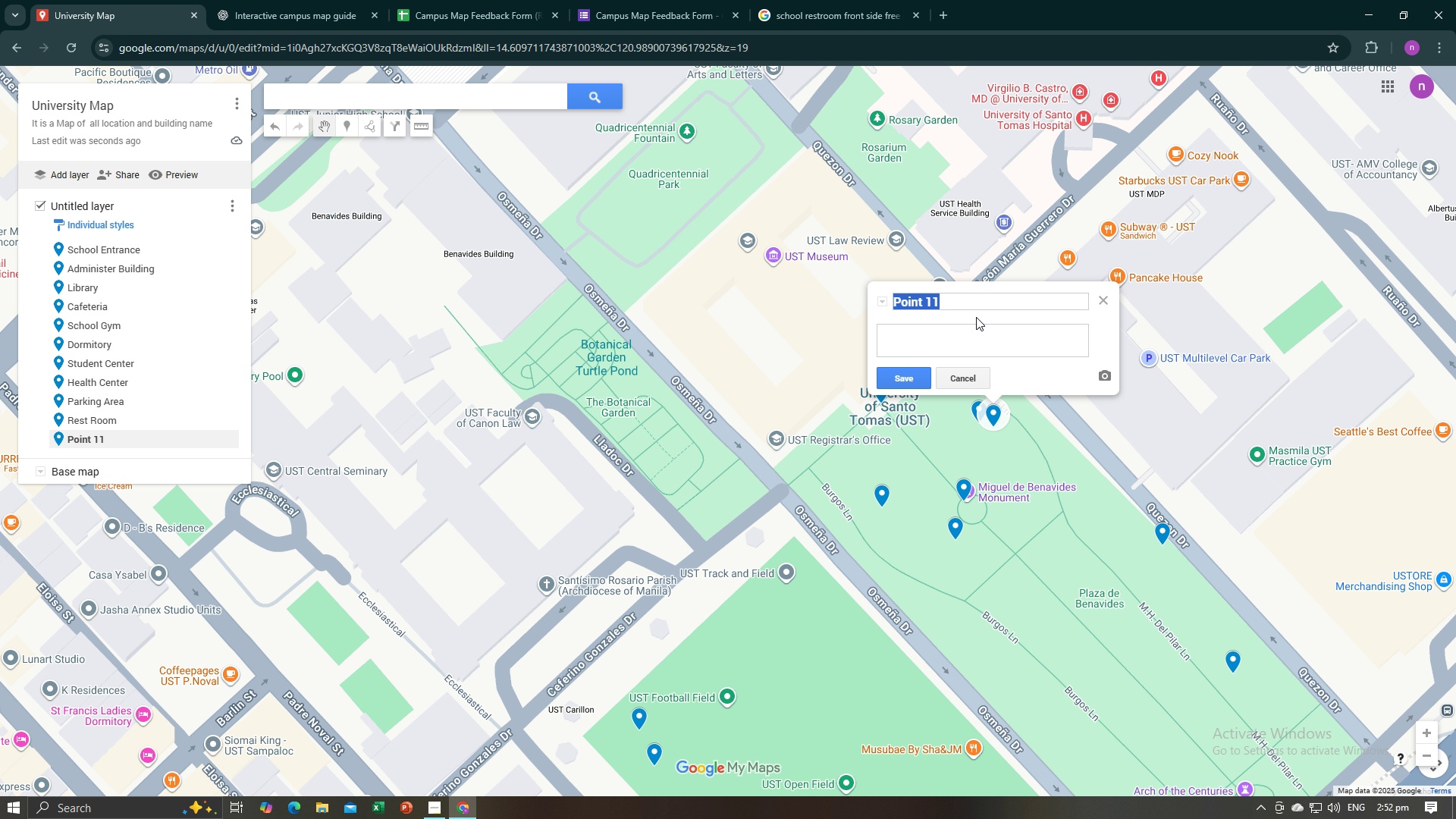 
type(RestRoom)
 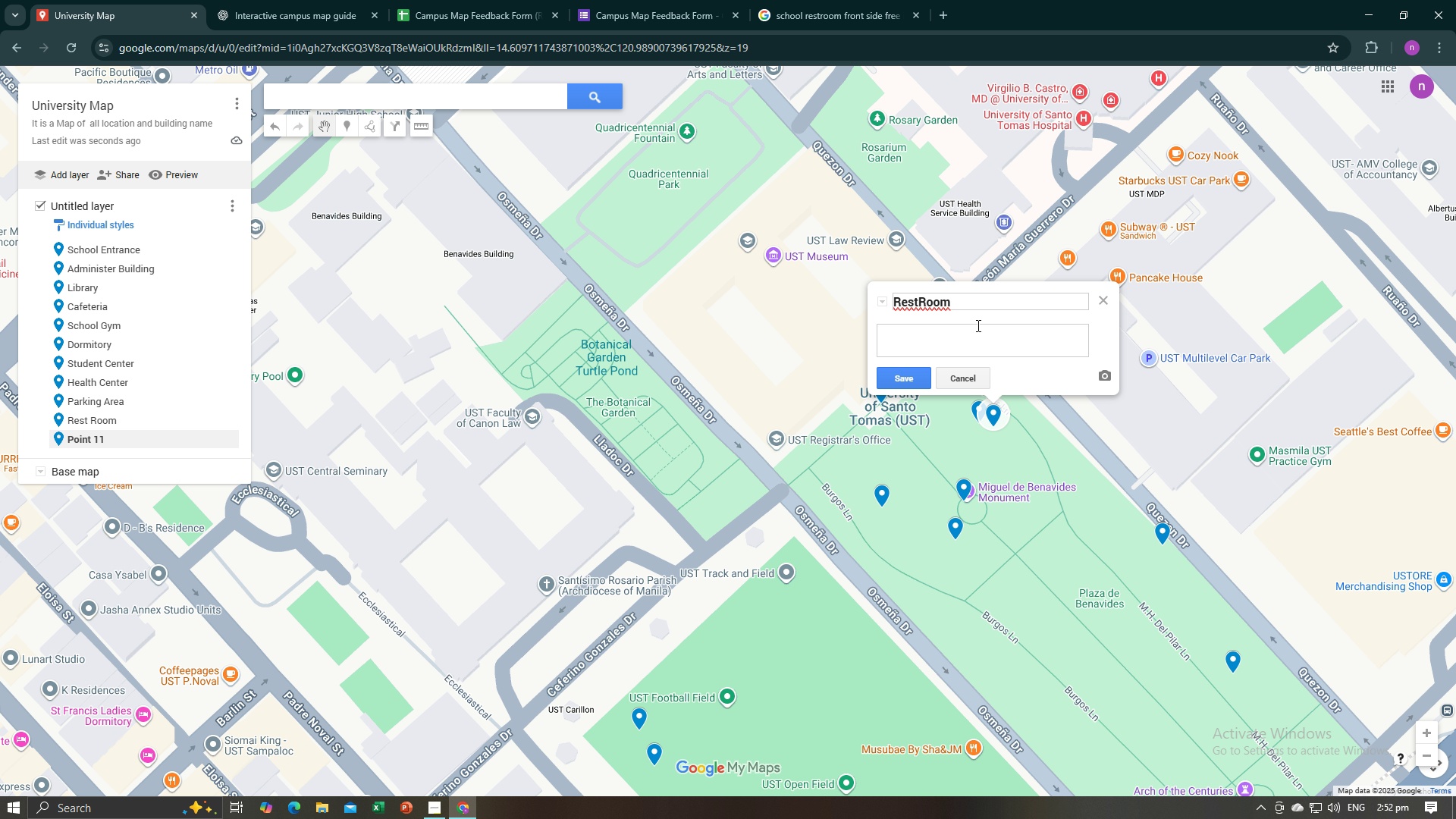 
left_click([977, 335])
 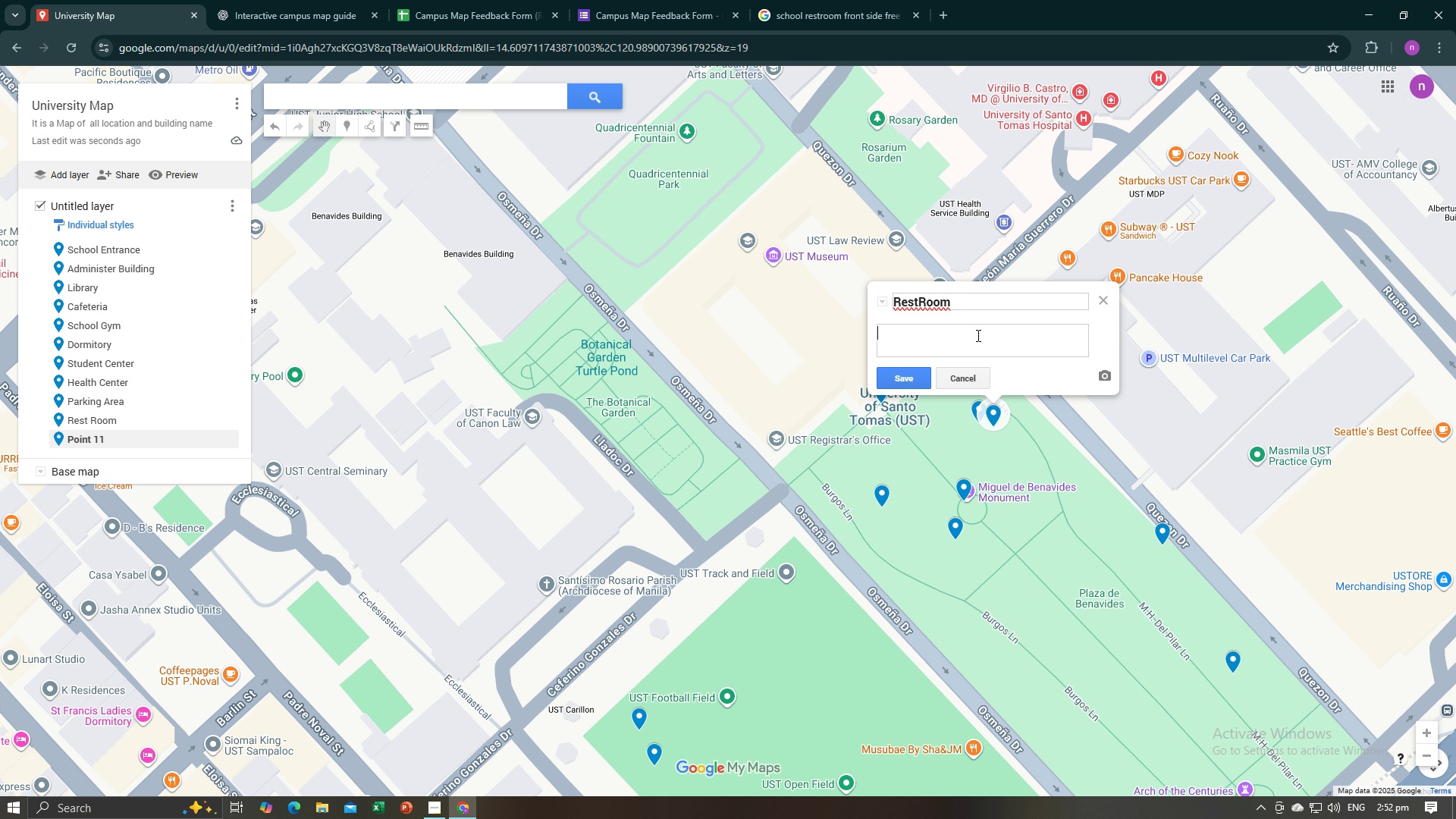 
type(For Calling of Natue)
key(Backspace)
type(re)
 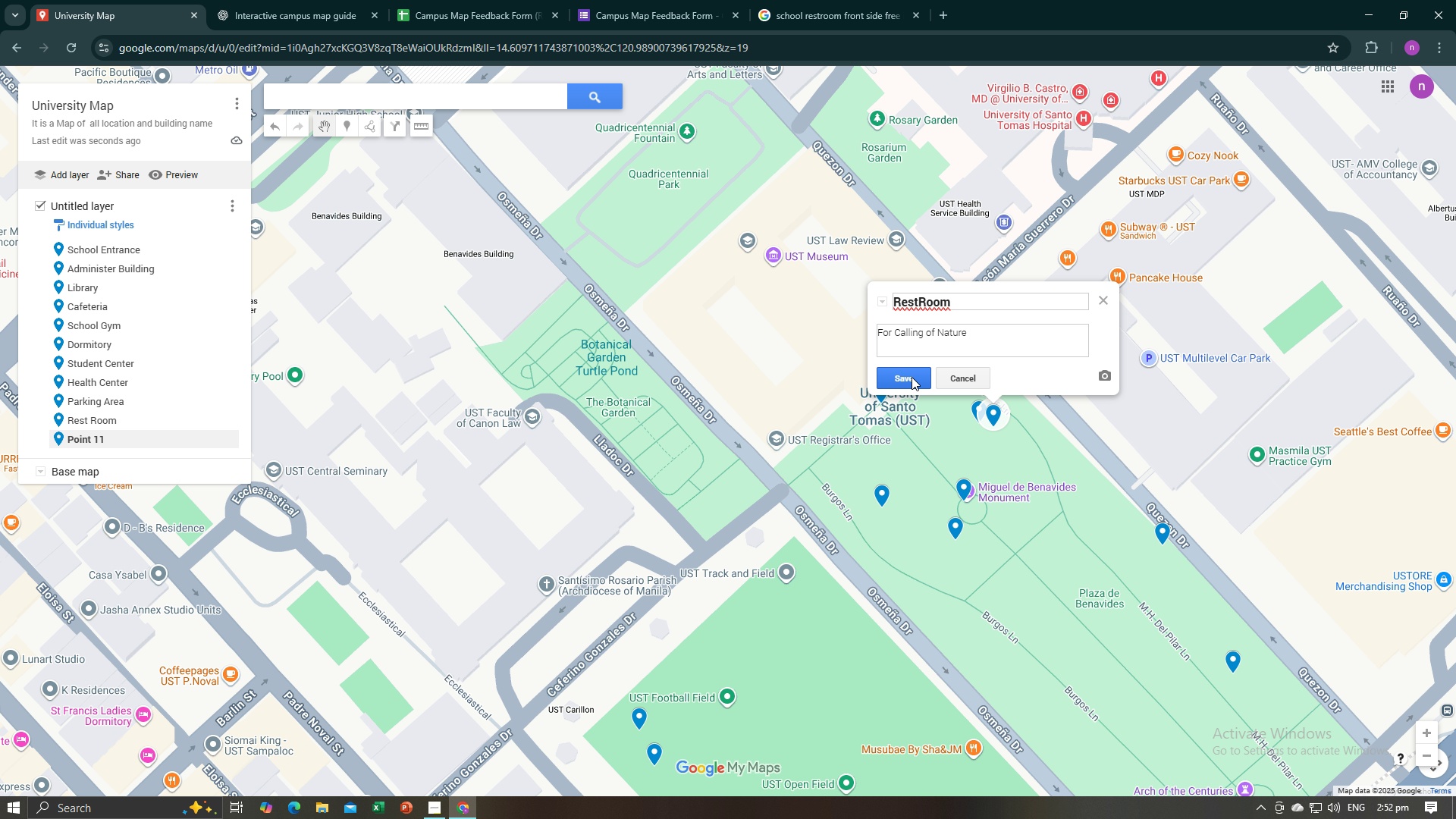 
left_click([912, 377])
 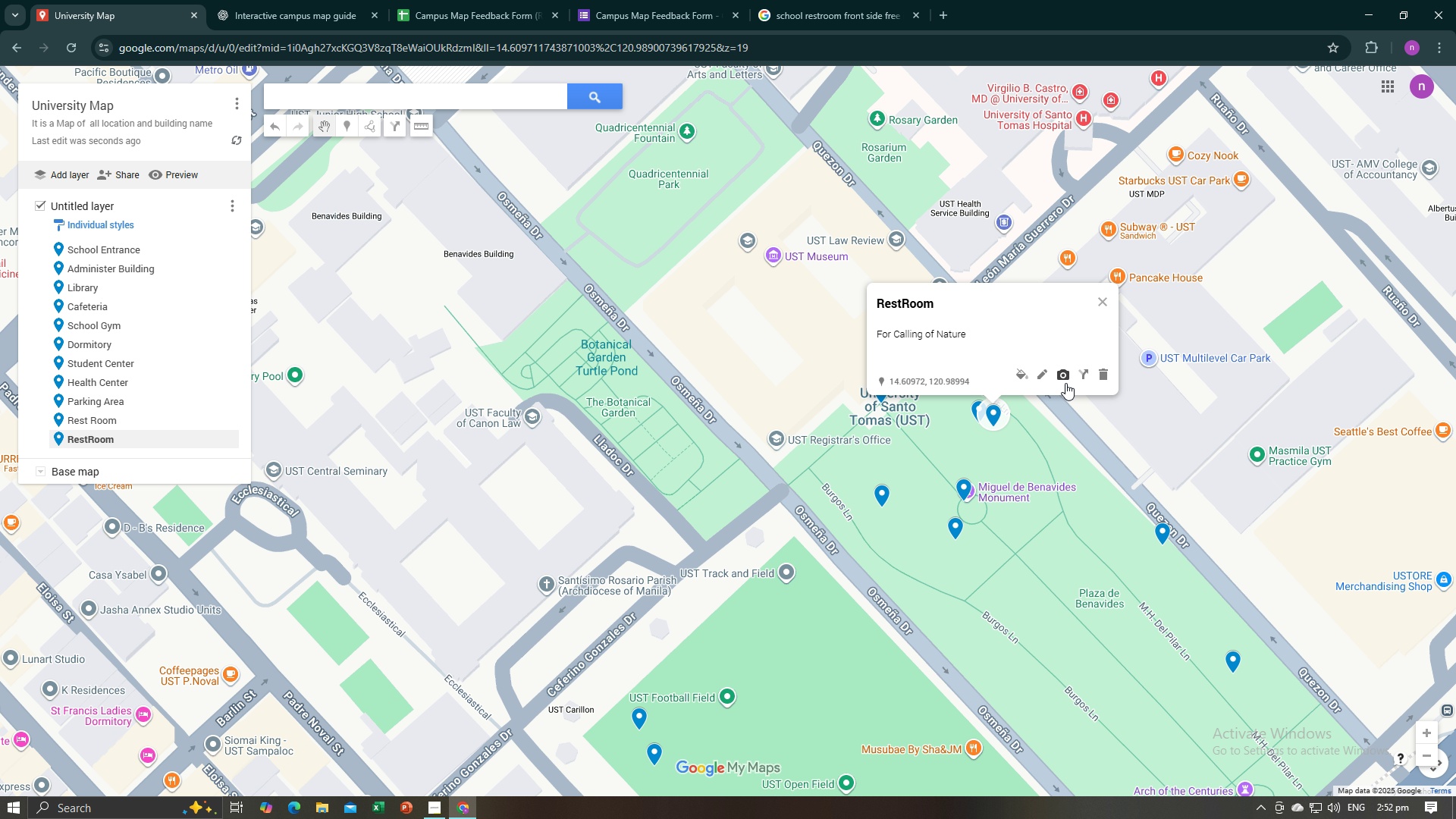 
left_click([1065, 383])
 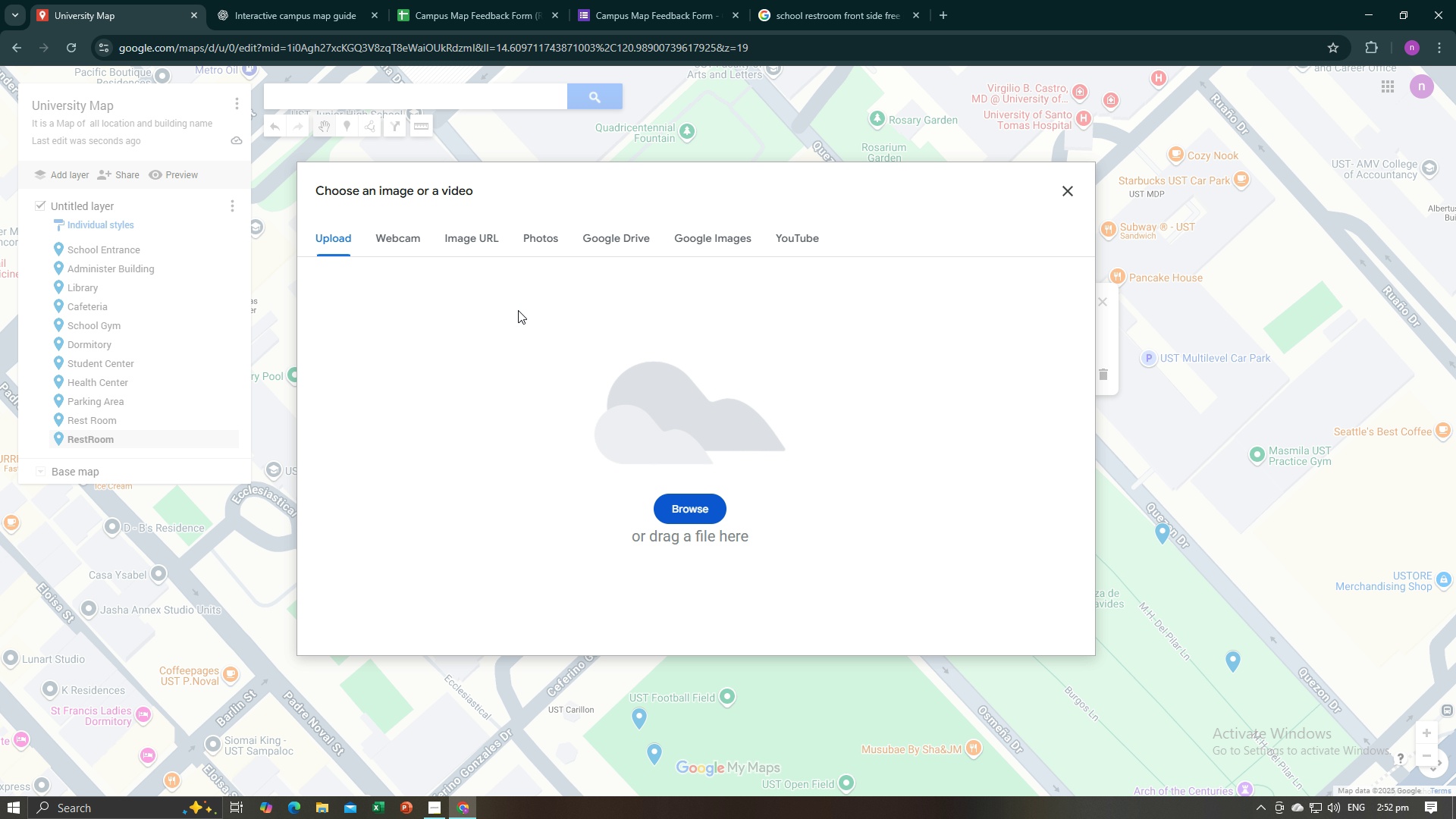 
left_click([487, 246])
 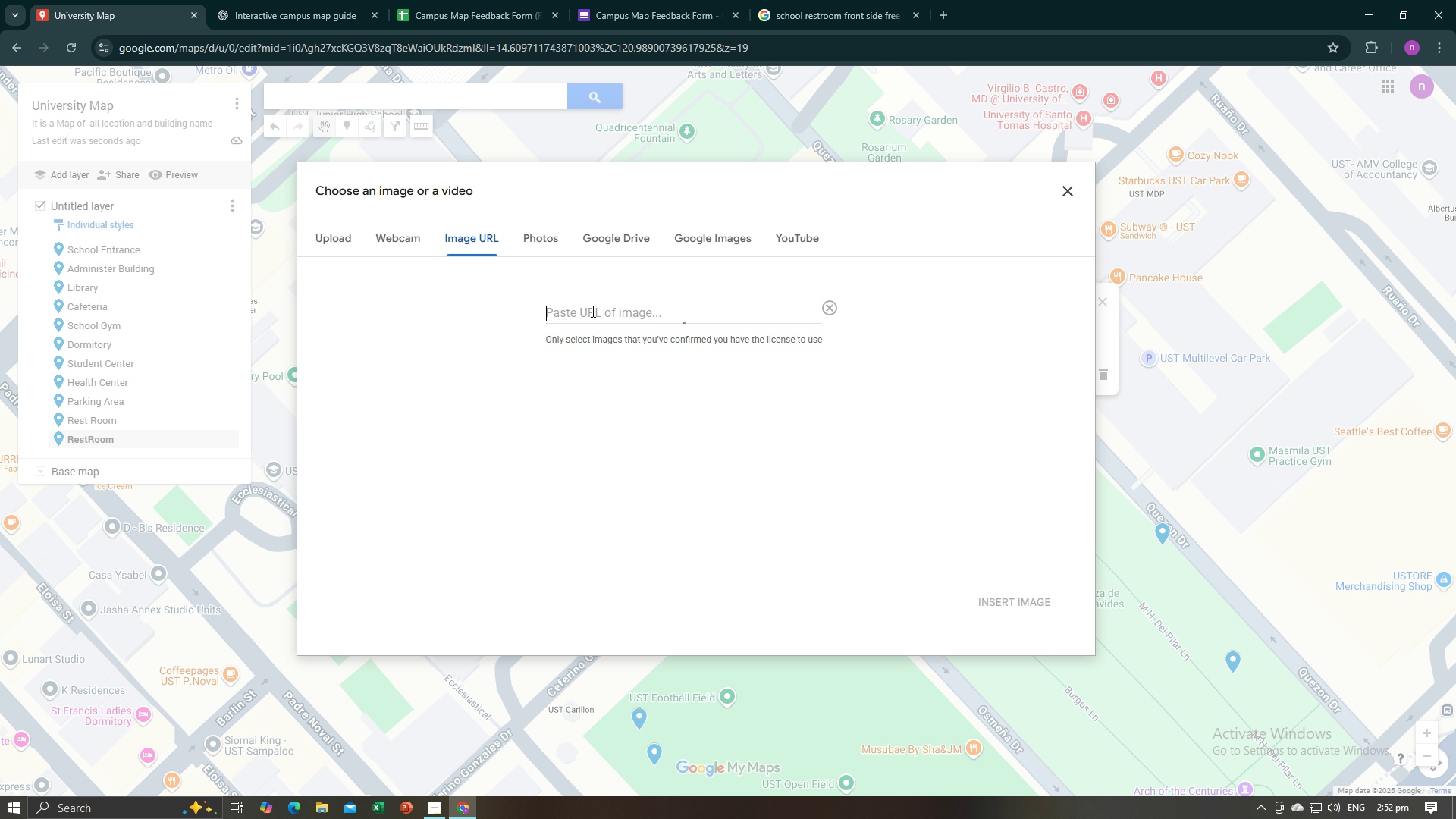 
left_click([592, 311])
 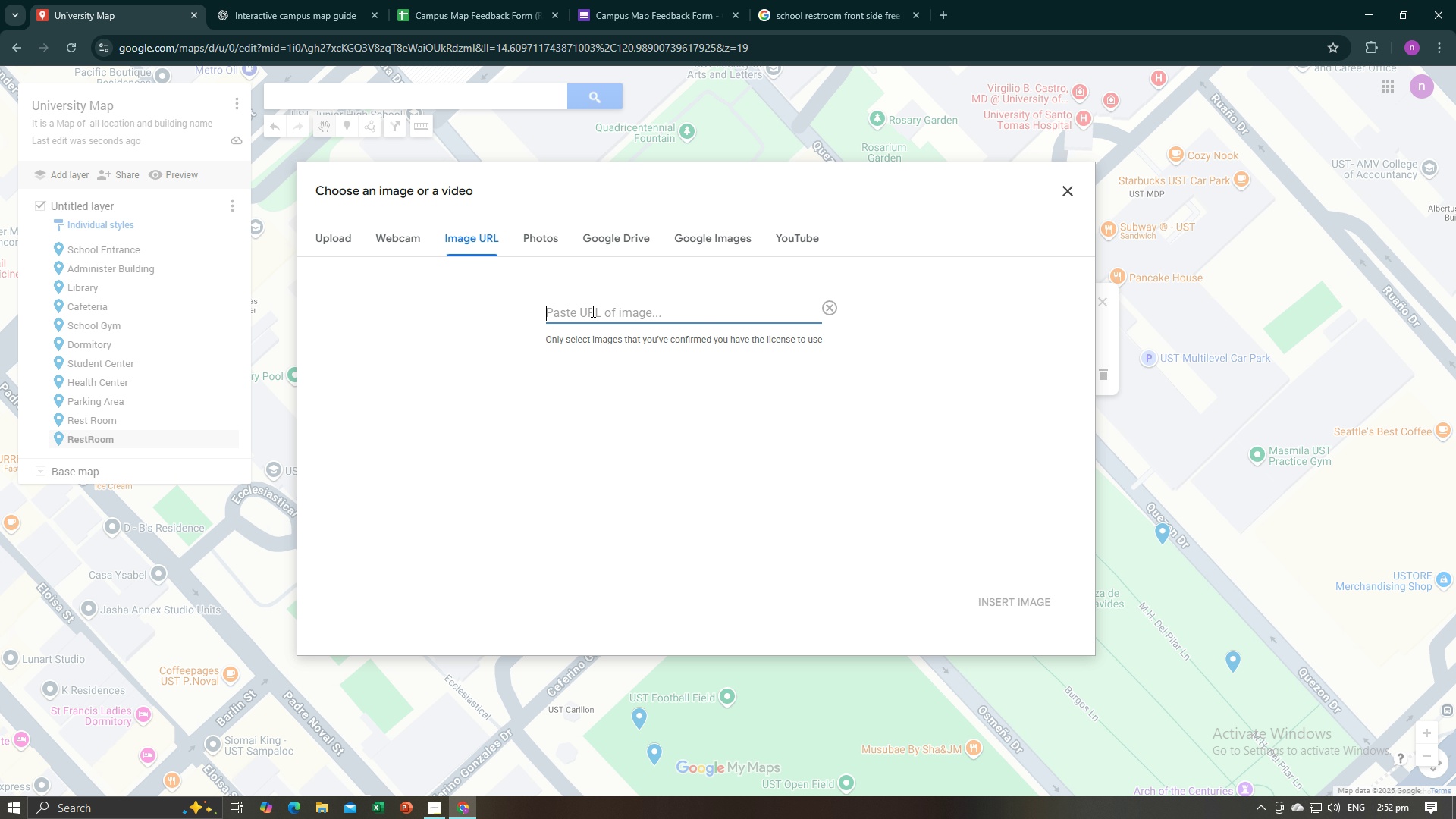 
key(Control+F)
 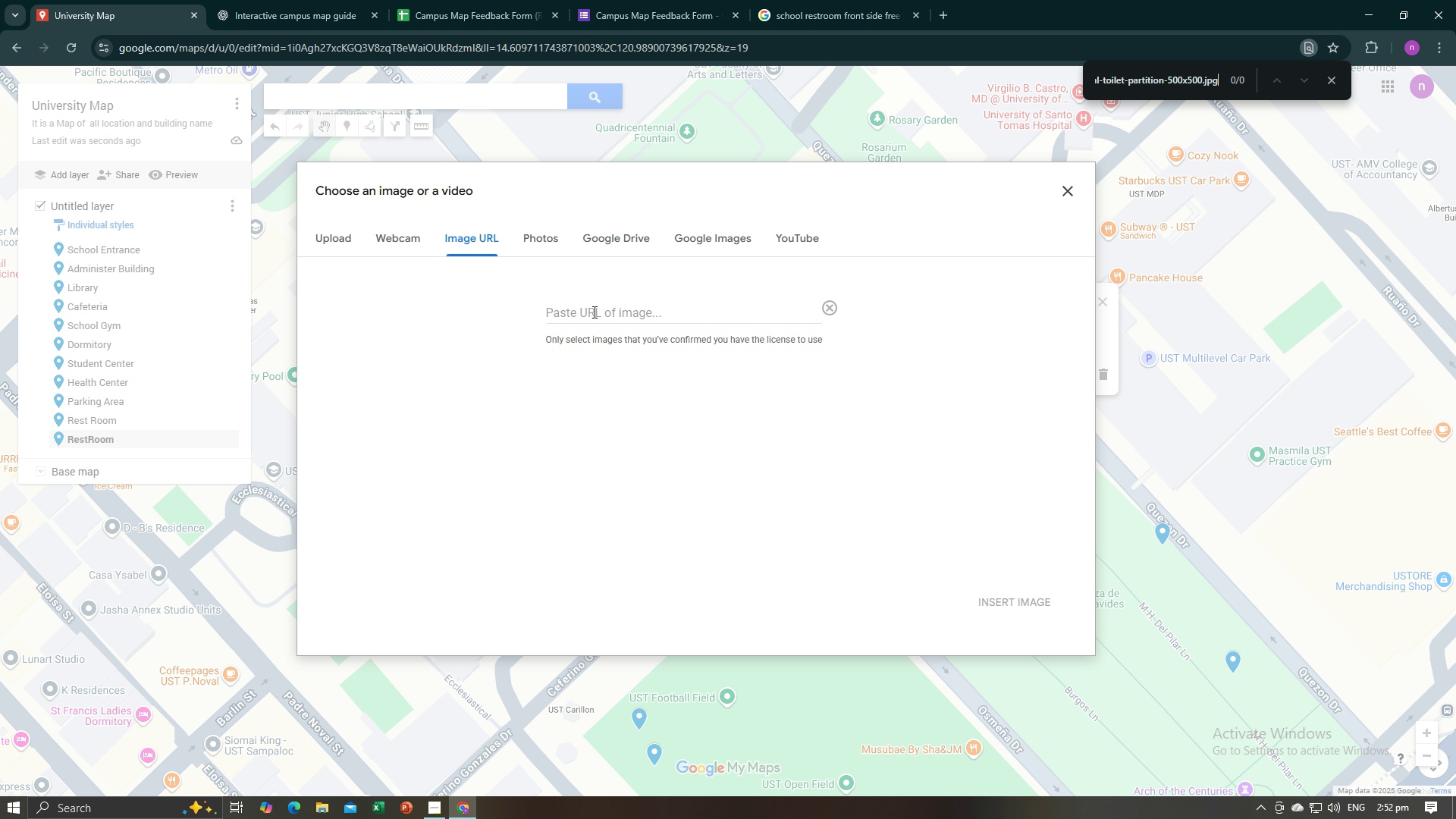 
key(Control+V)
 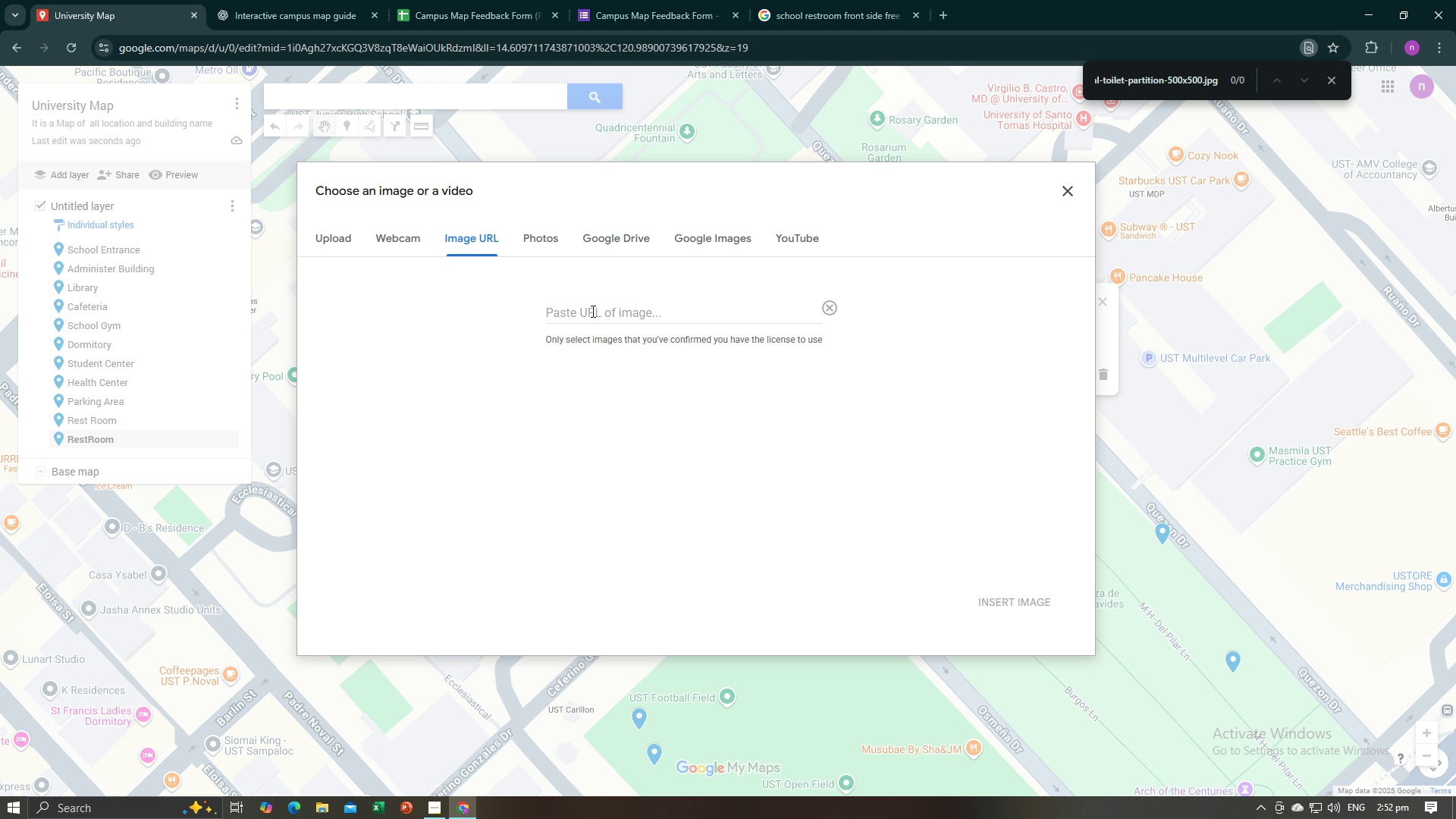 
key(Control+V)
 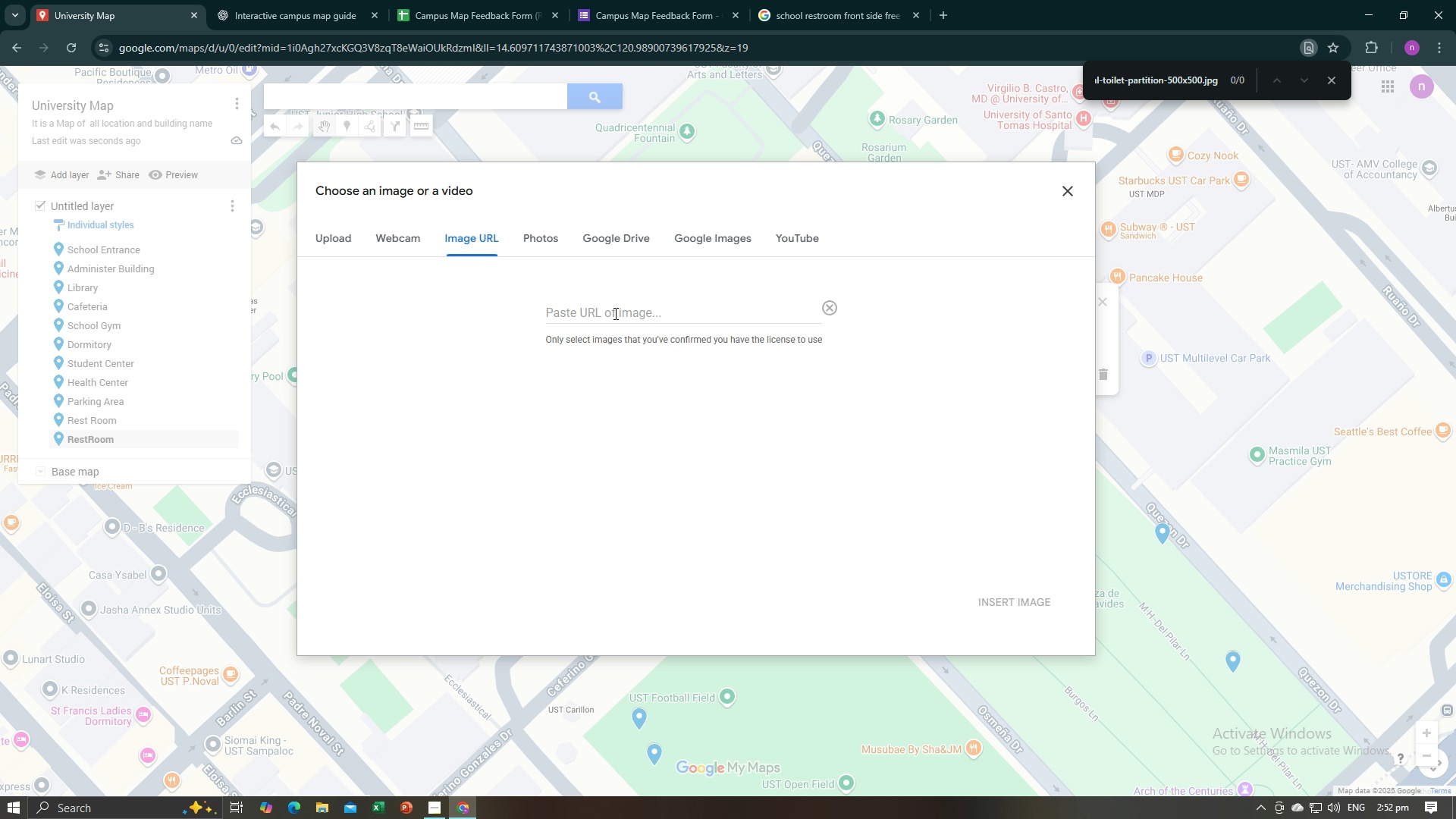 
left_click([614, 313])
 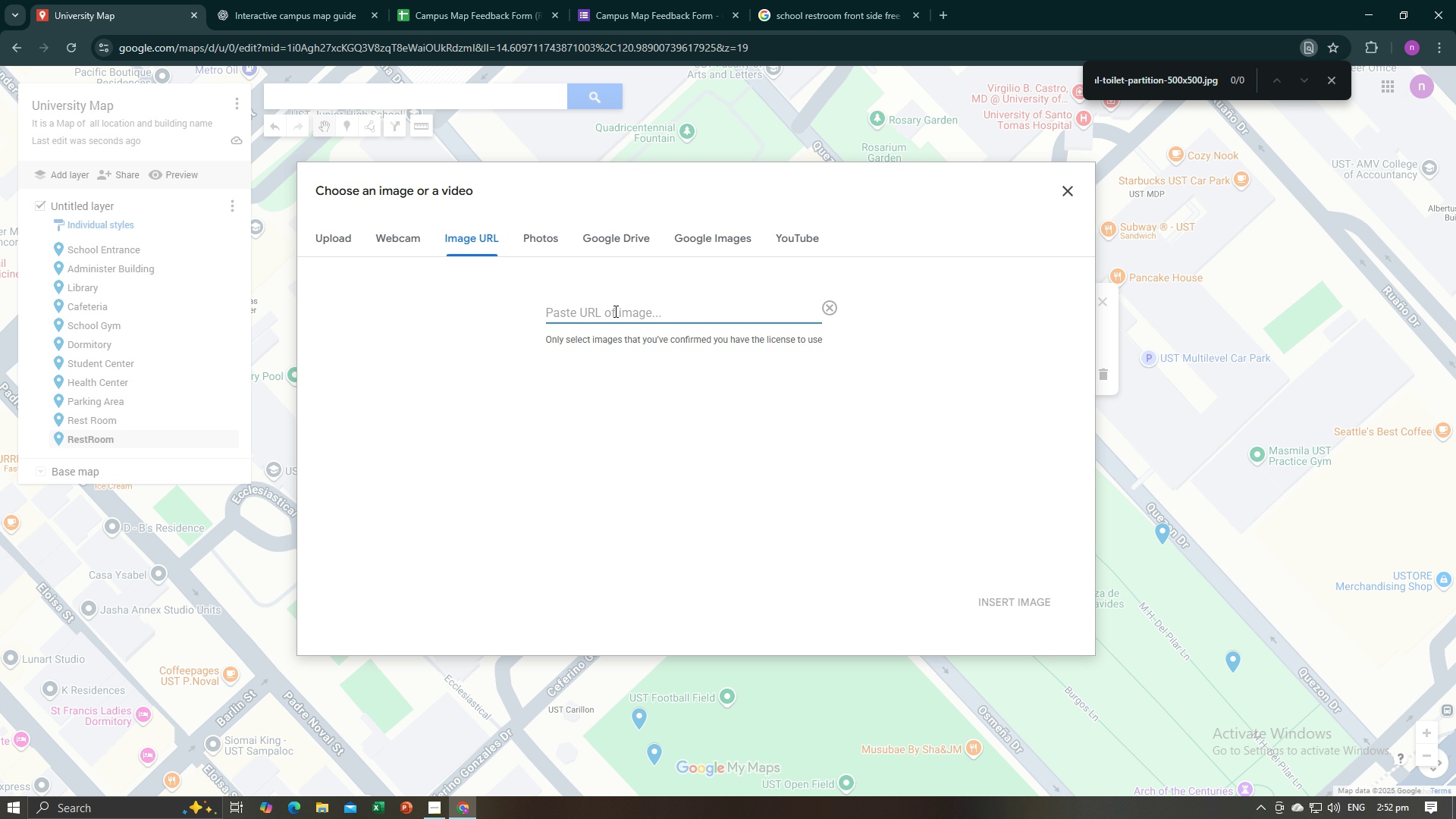 
key(Control+V)
 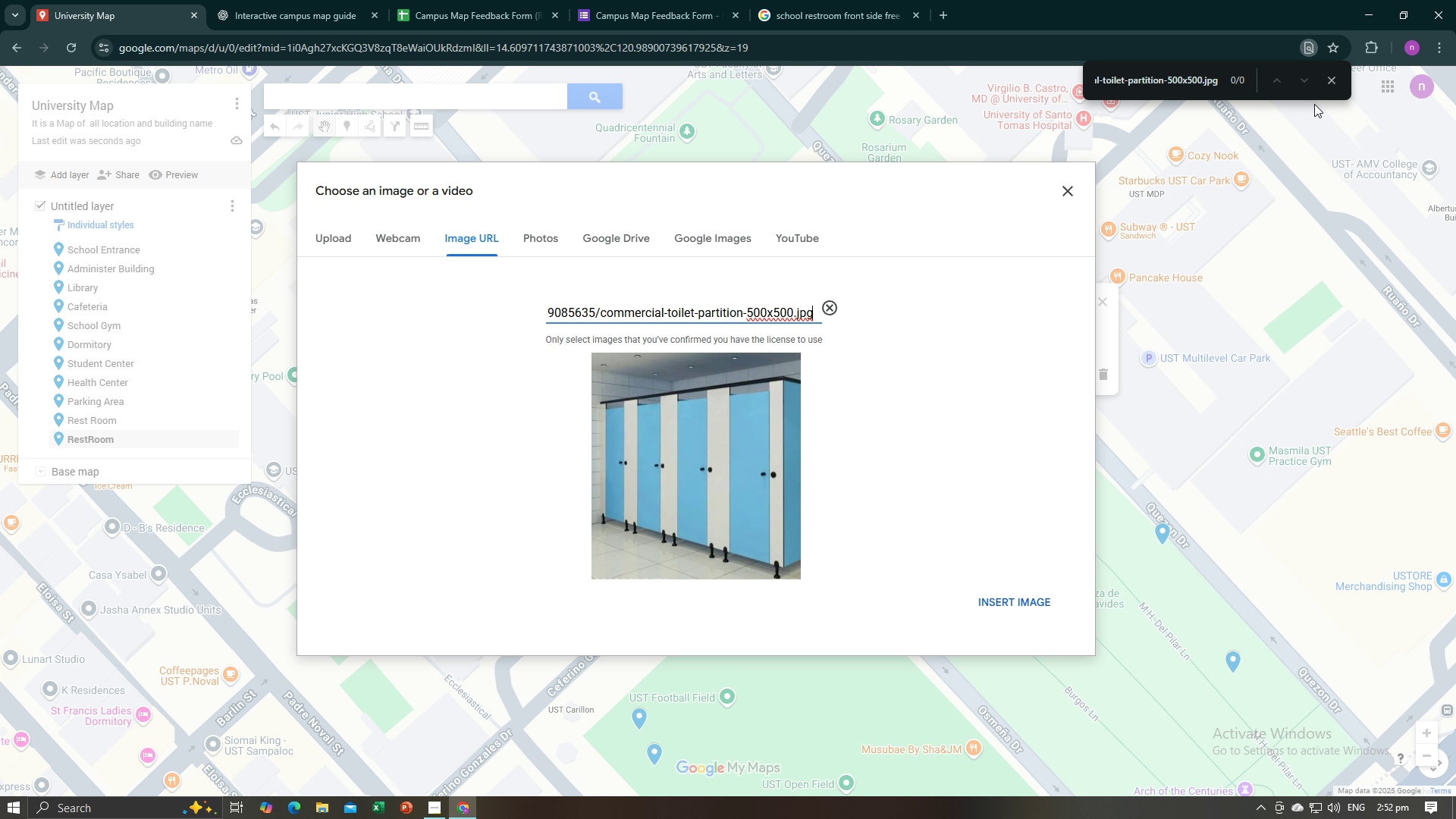 
left_click([1328, 86])
 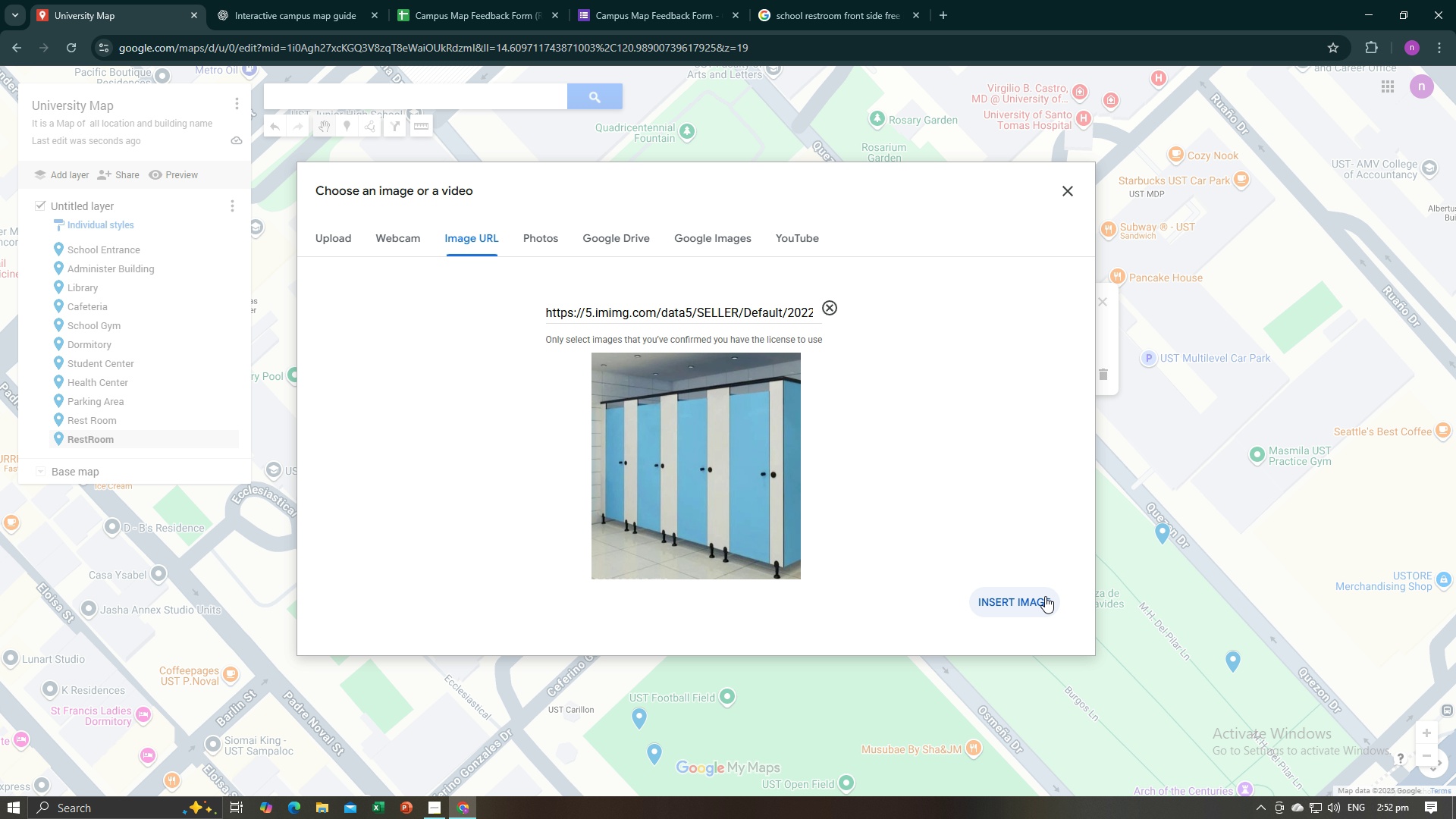 
left_click([1041, 598])
 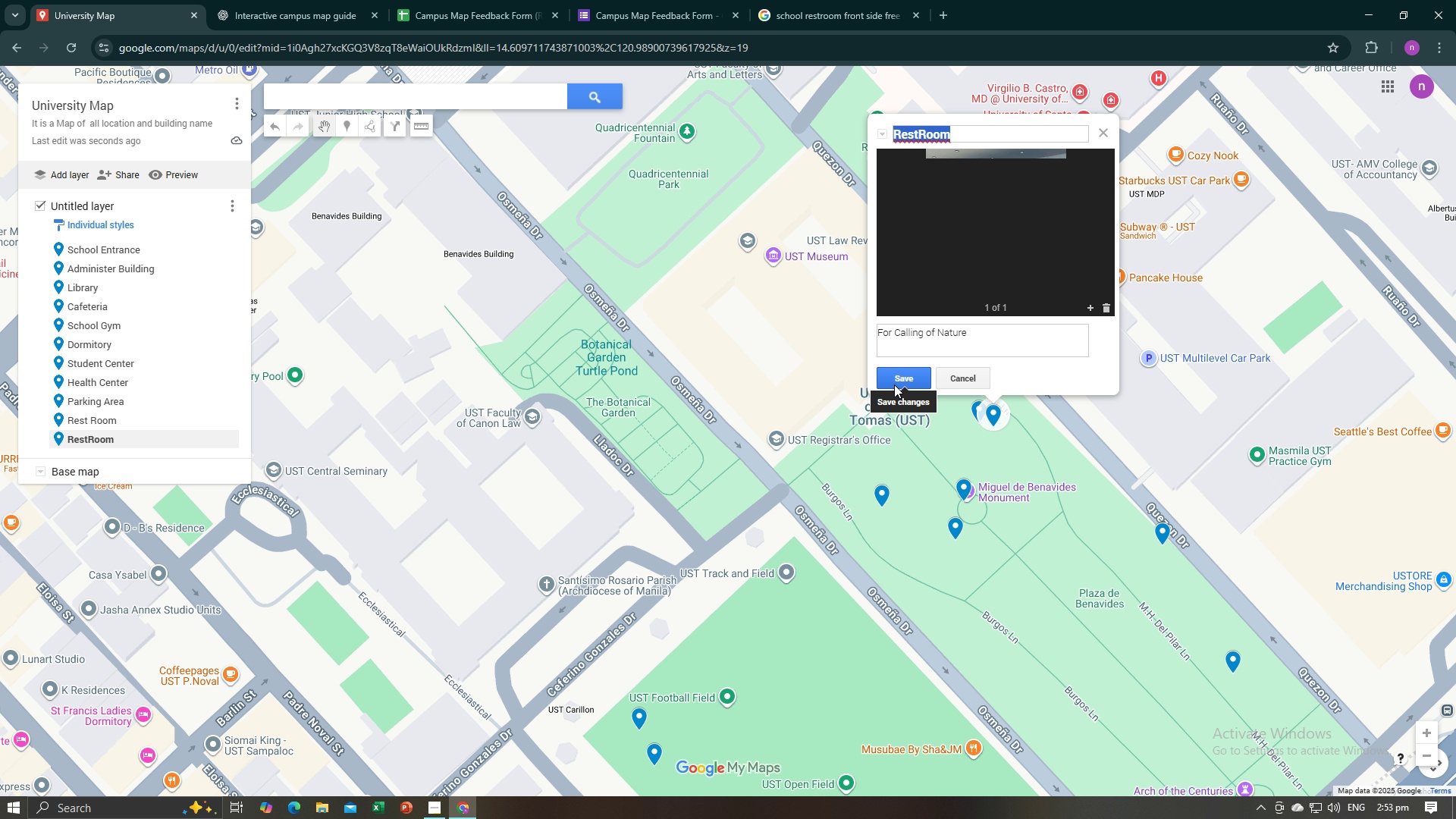 
left_click([894, 384])
 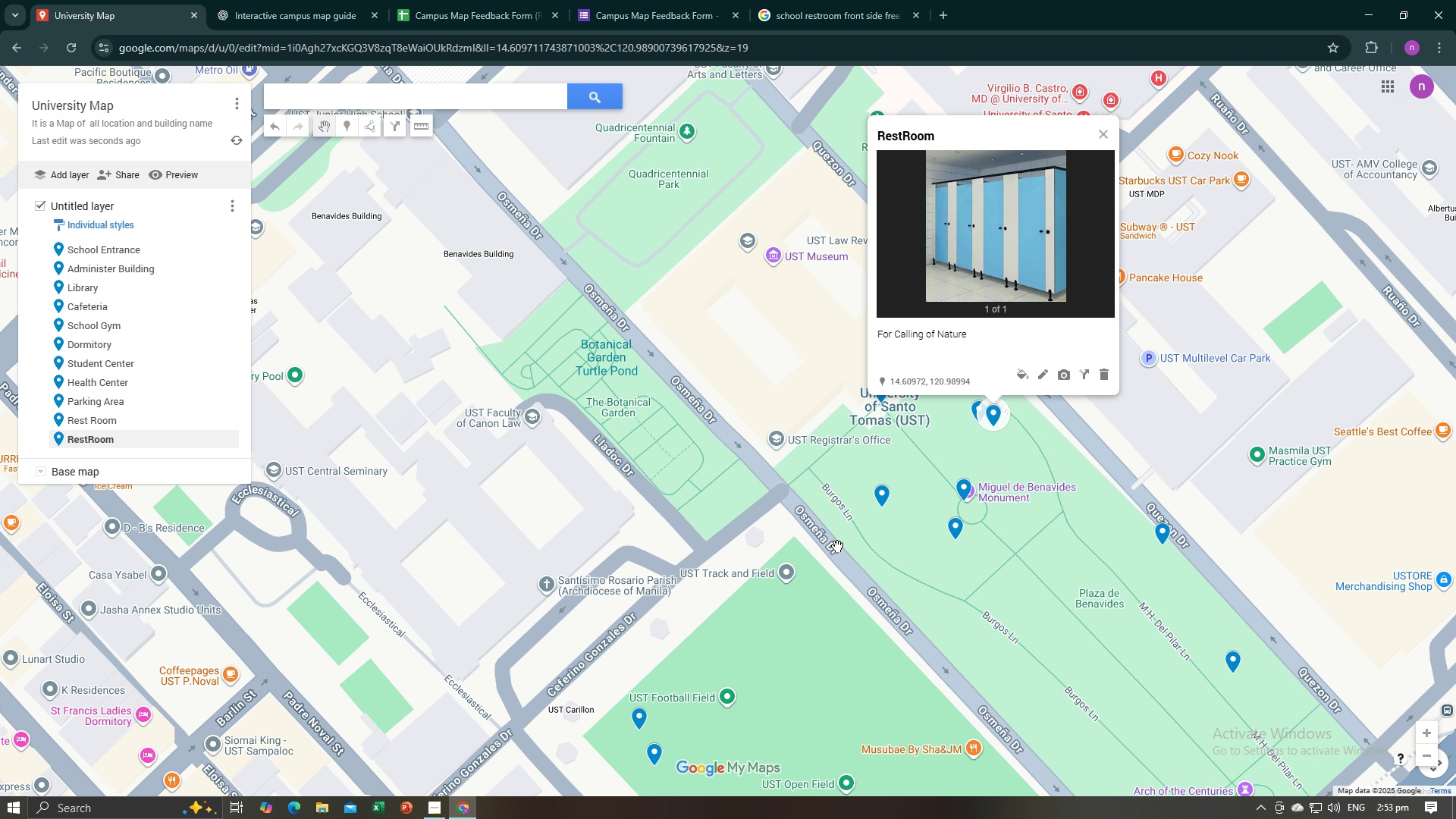 
scroll: coordinate [837, 546], scroll_direction: down, amount: 2.0
 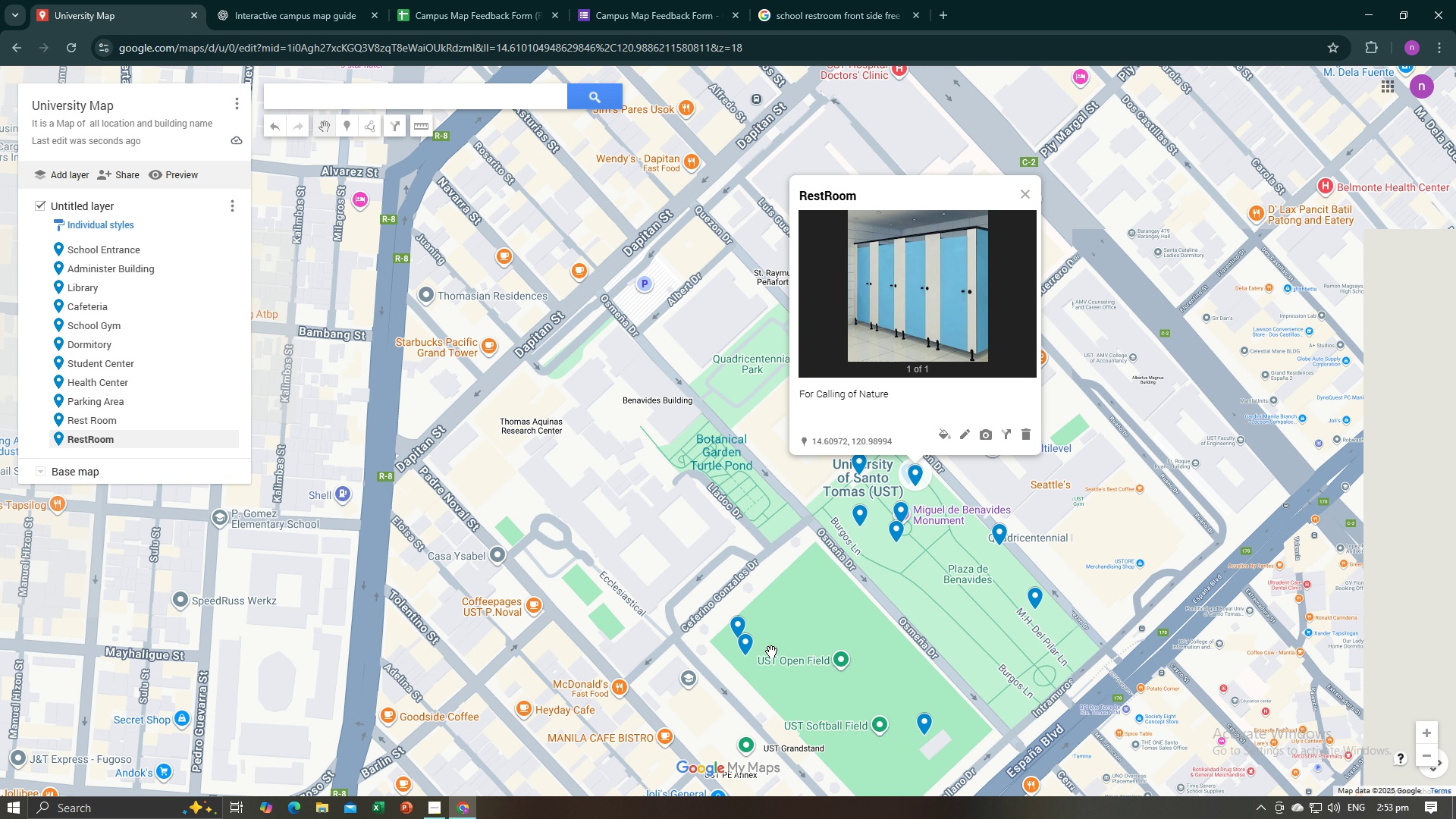 
left_click_drag(start_coordinate=[771, 651], to_coordinate=[792, 503])
 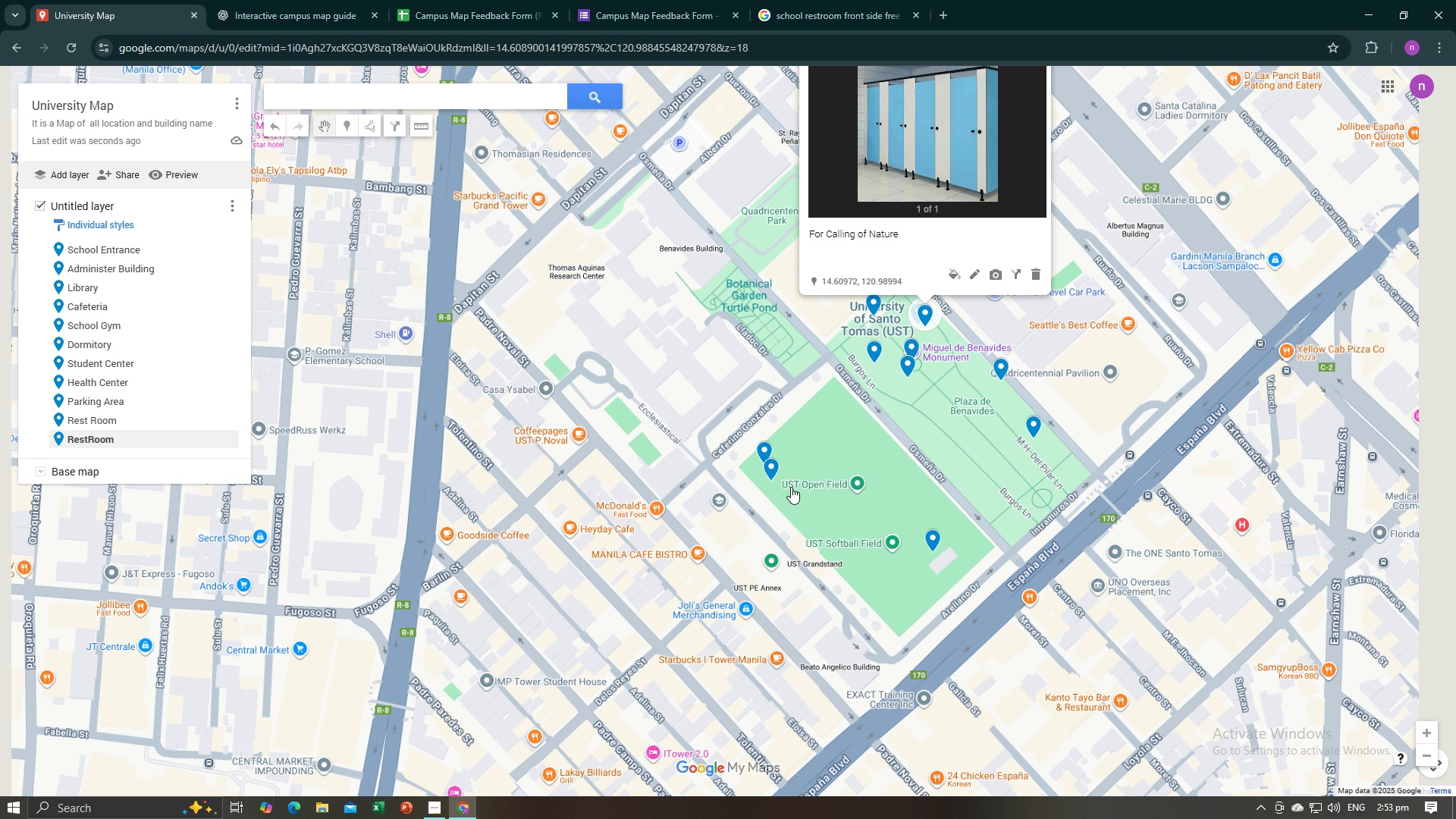 
scroll: coordinate [791, 487], scroll_direction: down, amount: 2.0
 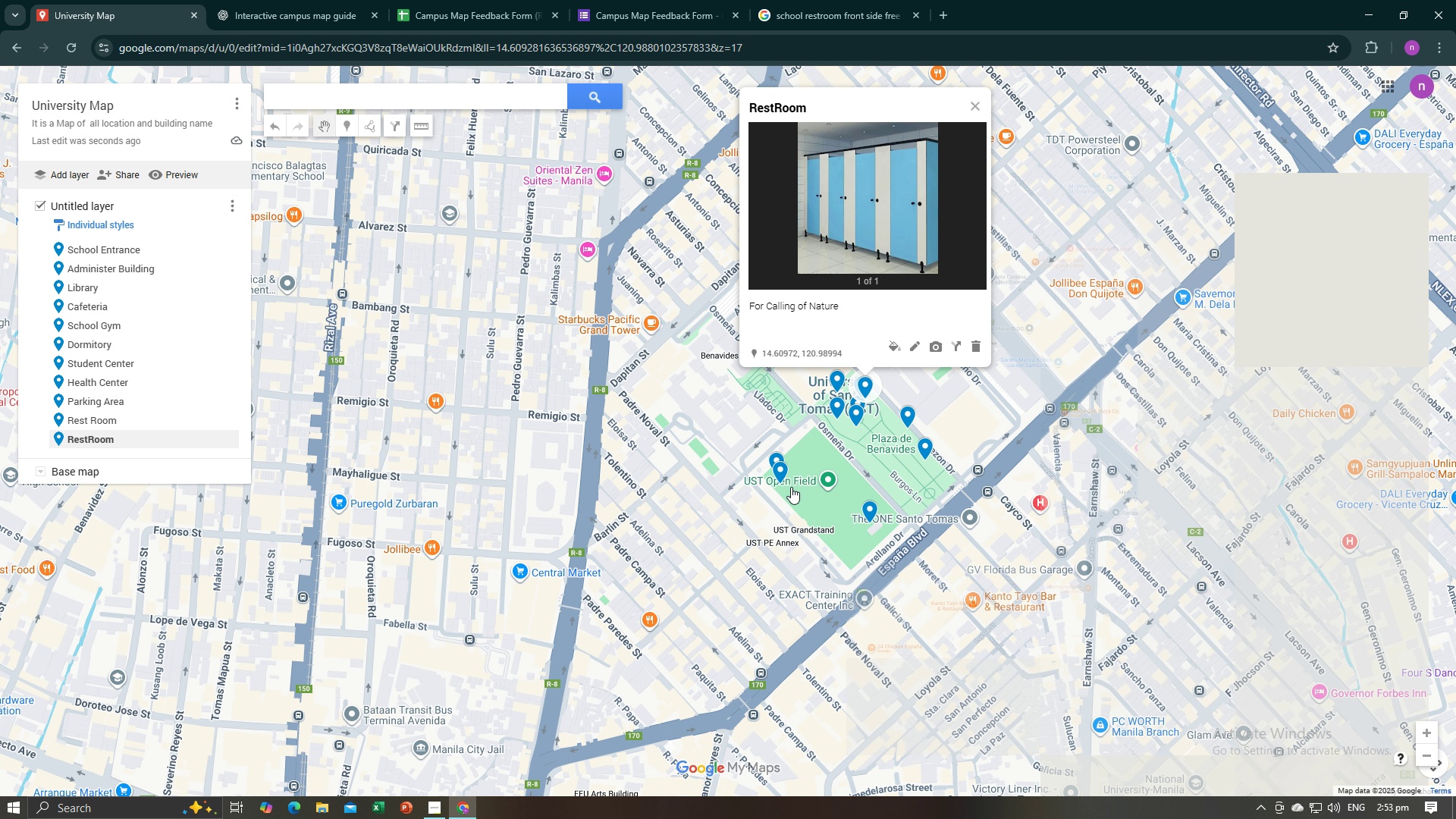 
scroll: coordinate [791, 487], scroll_direction: up, amount: 3.0
 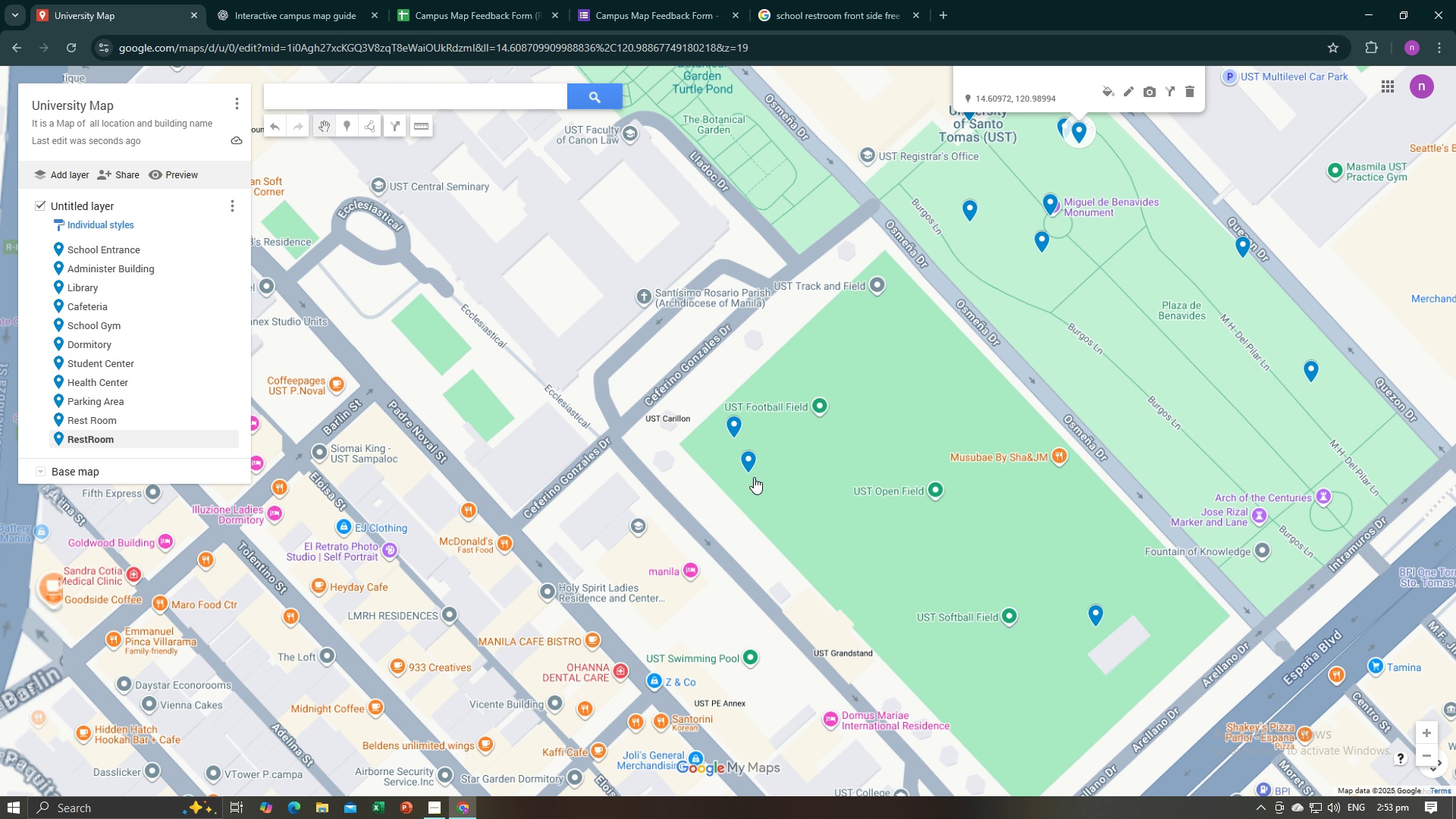 
mouse_move([757, 471])
 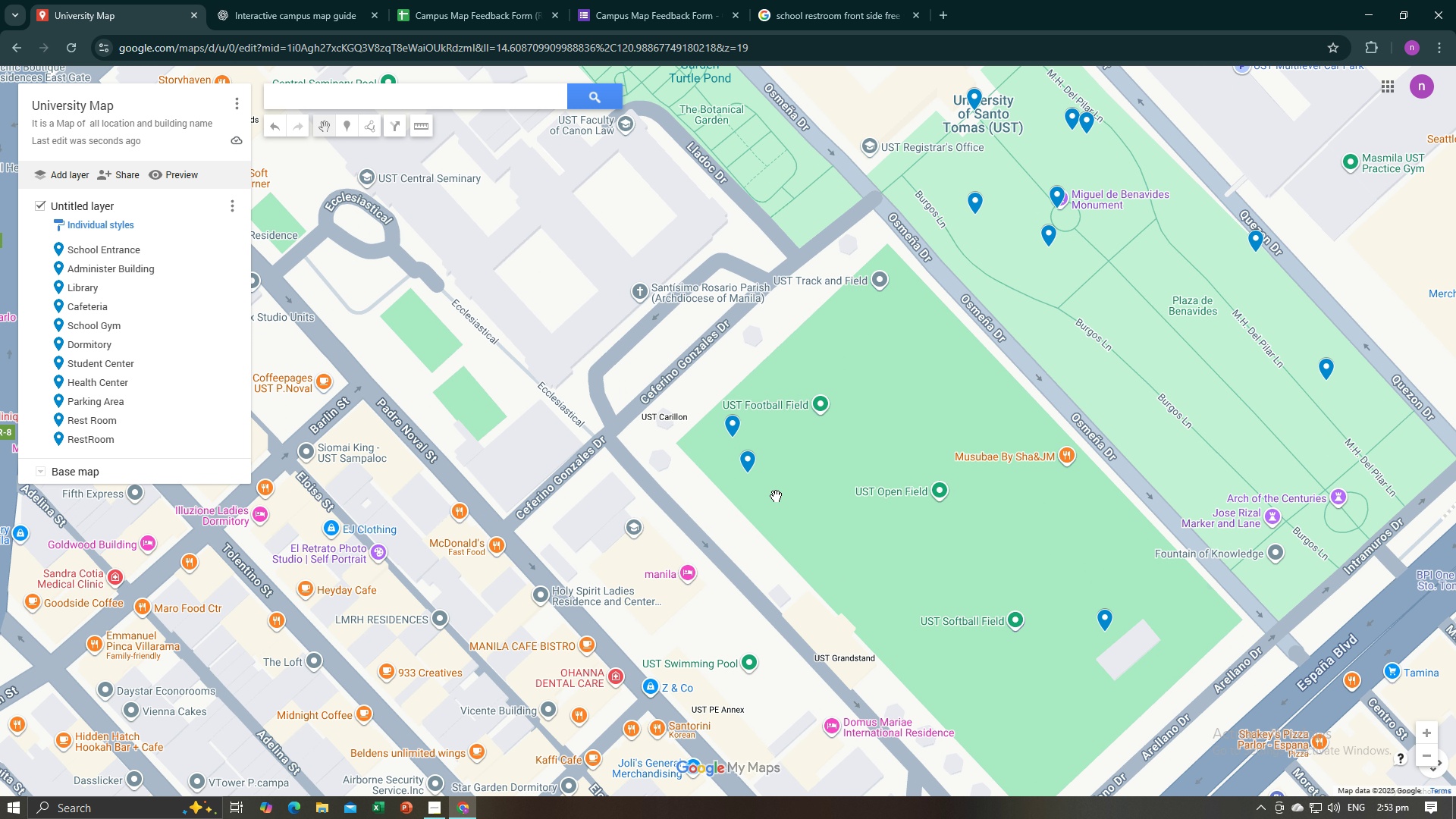 
left_click([776, 496])
 